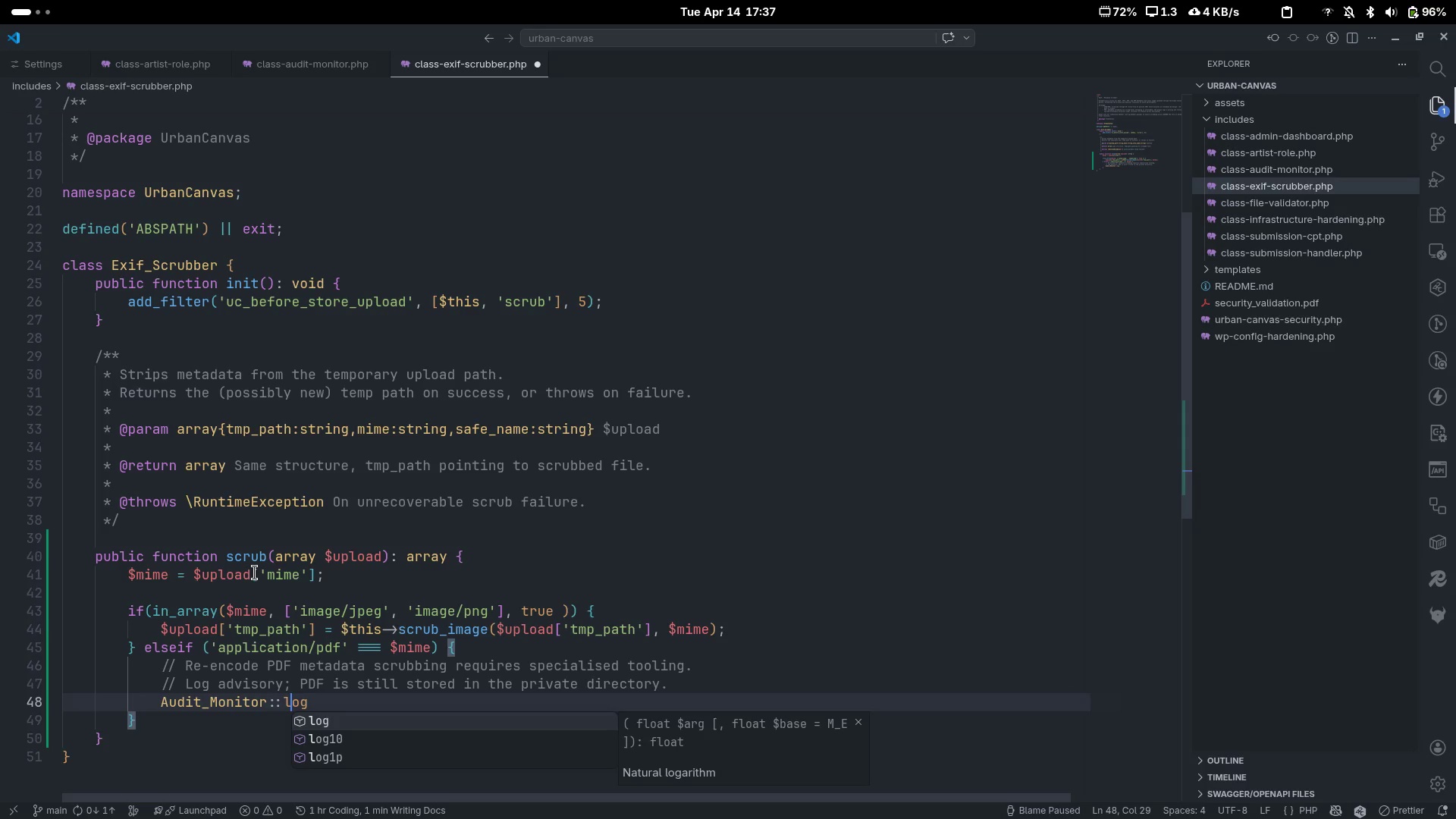 
key(Control+ArrowRight)
 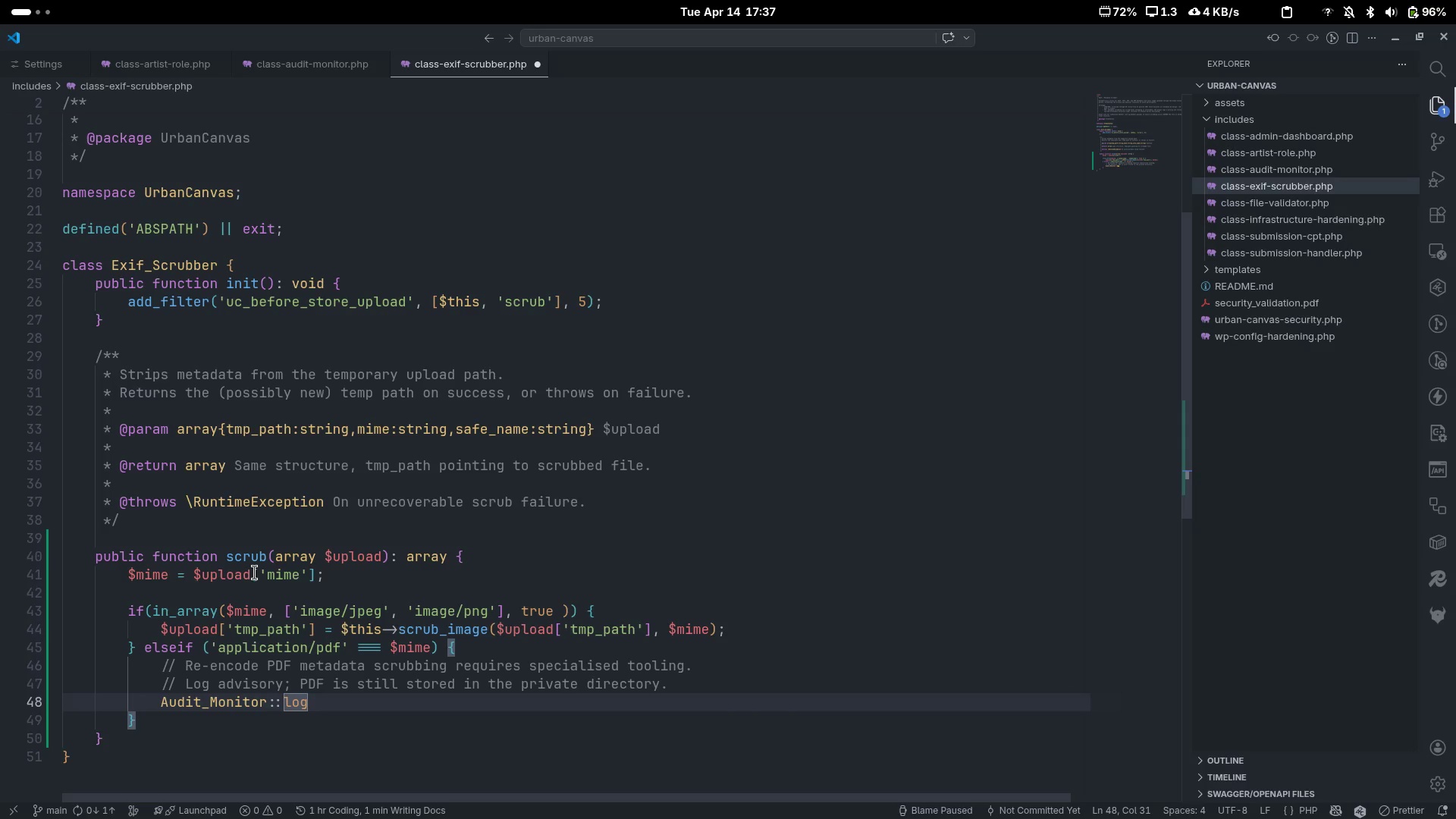 
key(Space)
 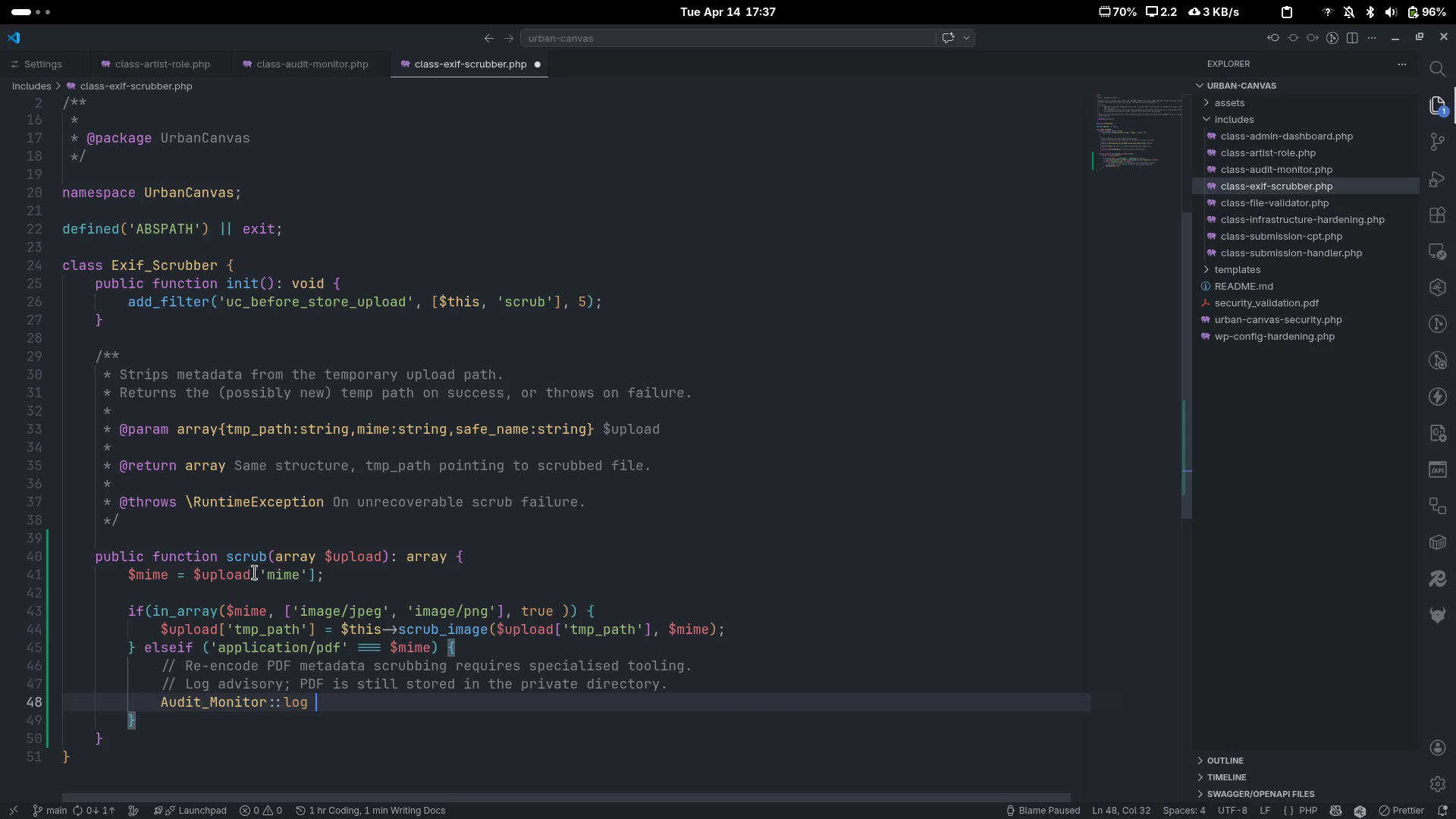 
key(Shift+ShiftLeft)
 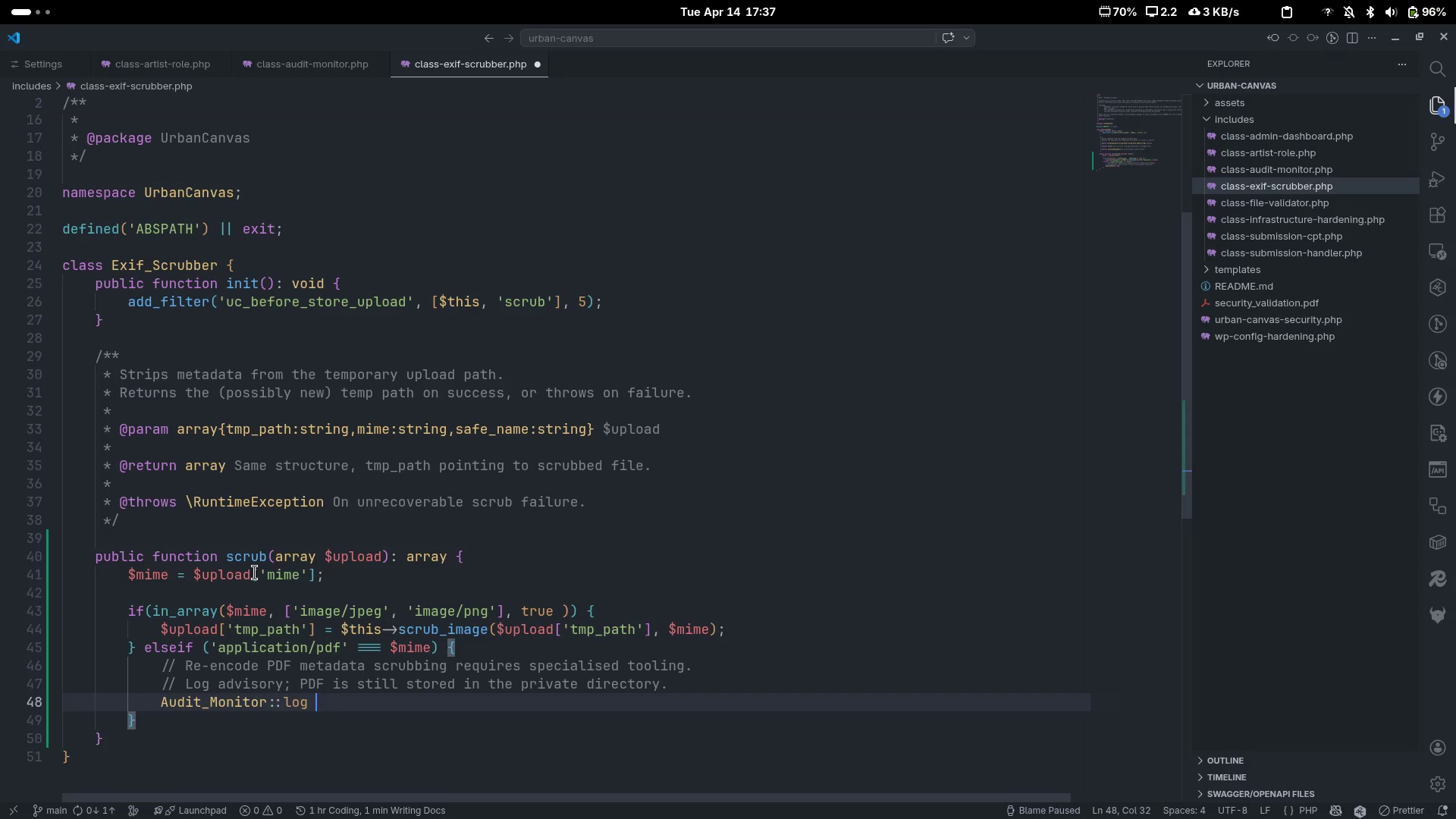 
key(Shift+9)
 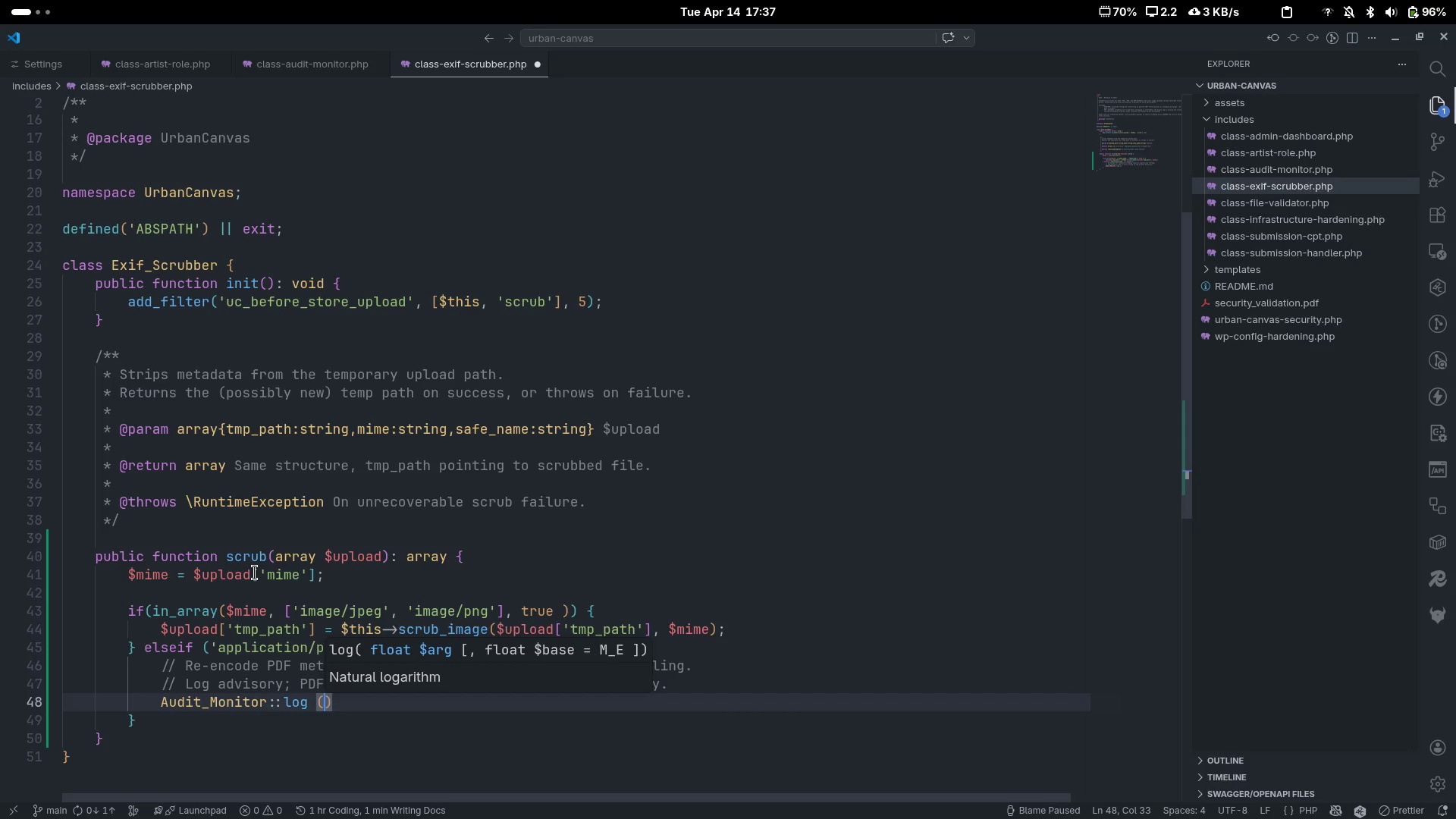 
key(Enter)
 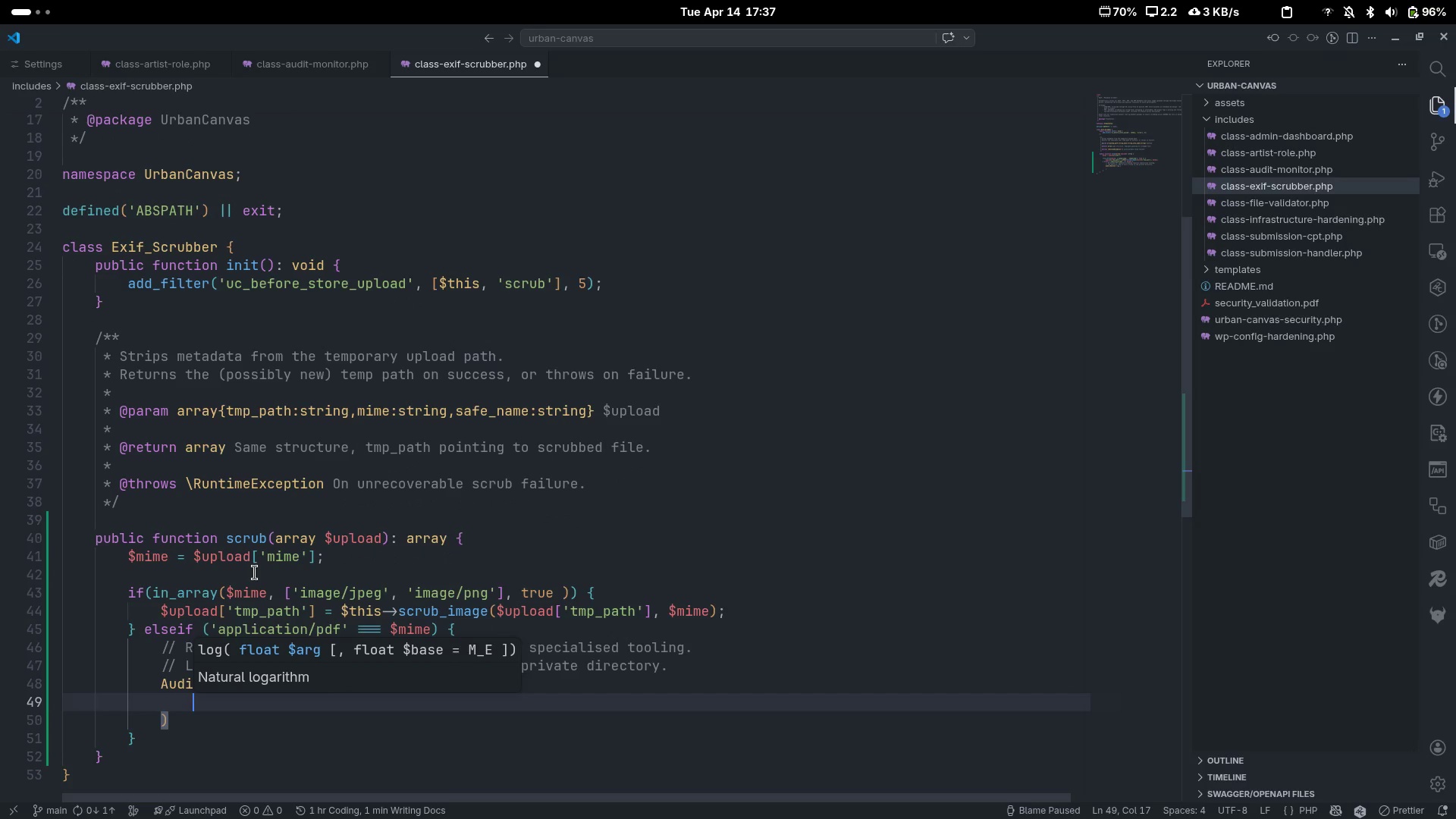 
key(ArrowUp)
 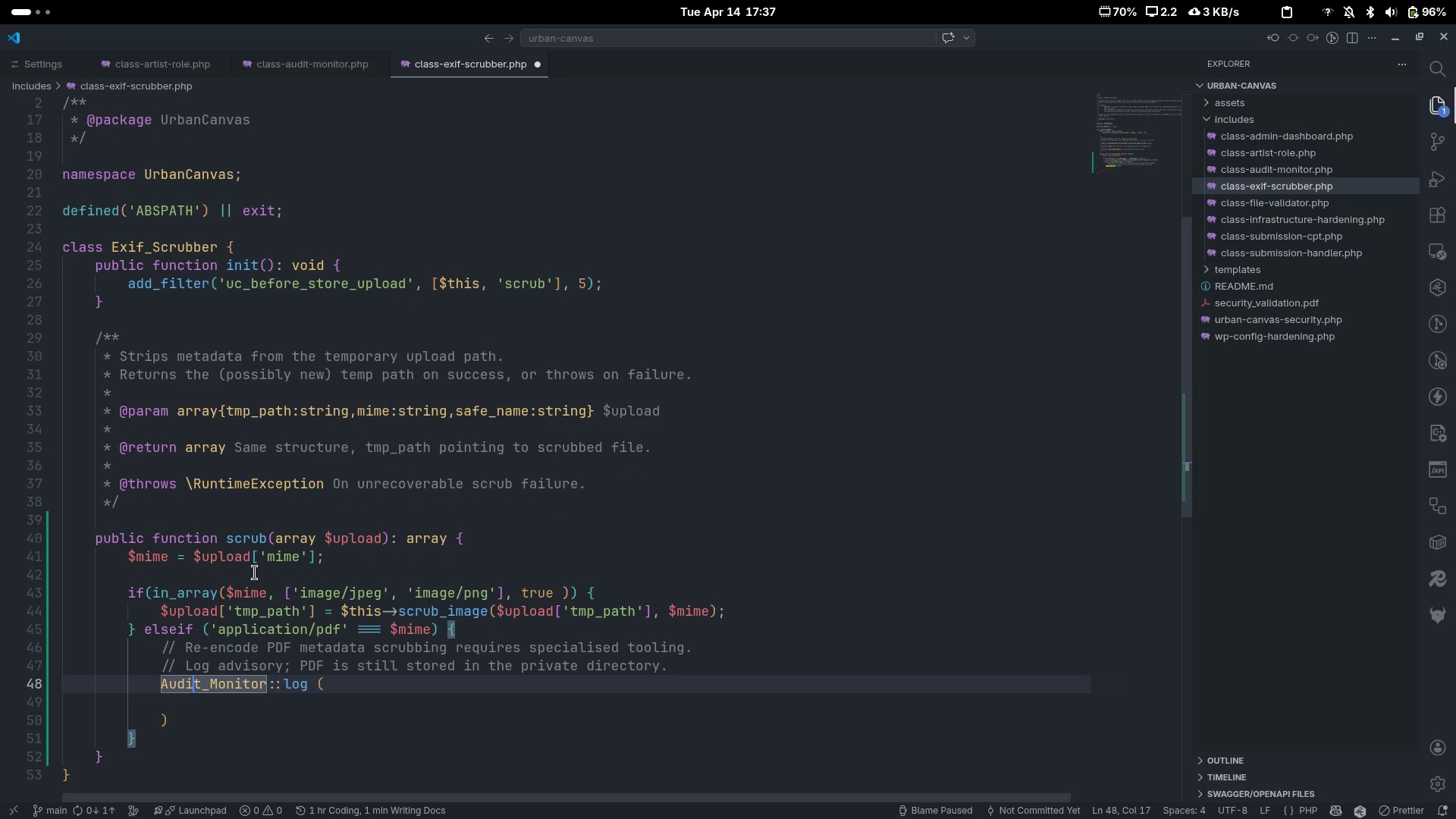 
key(Control+ArrowRight)
 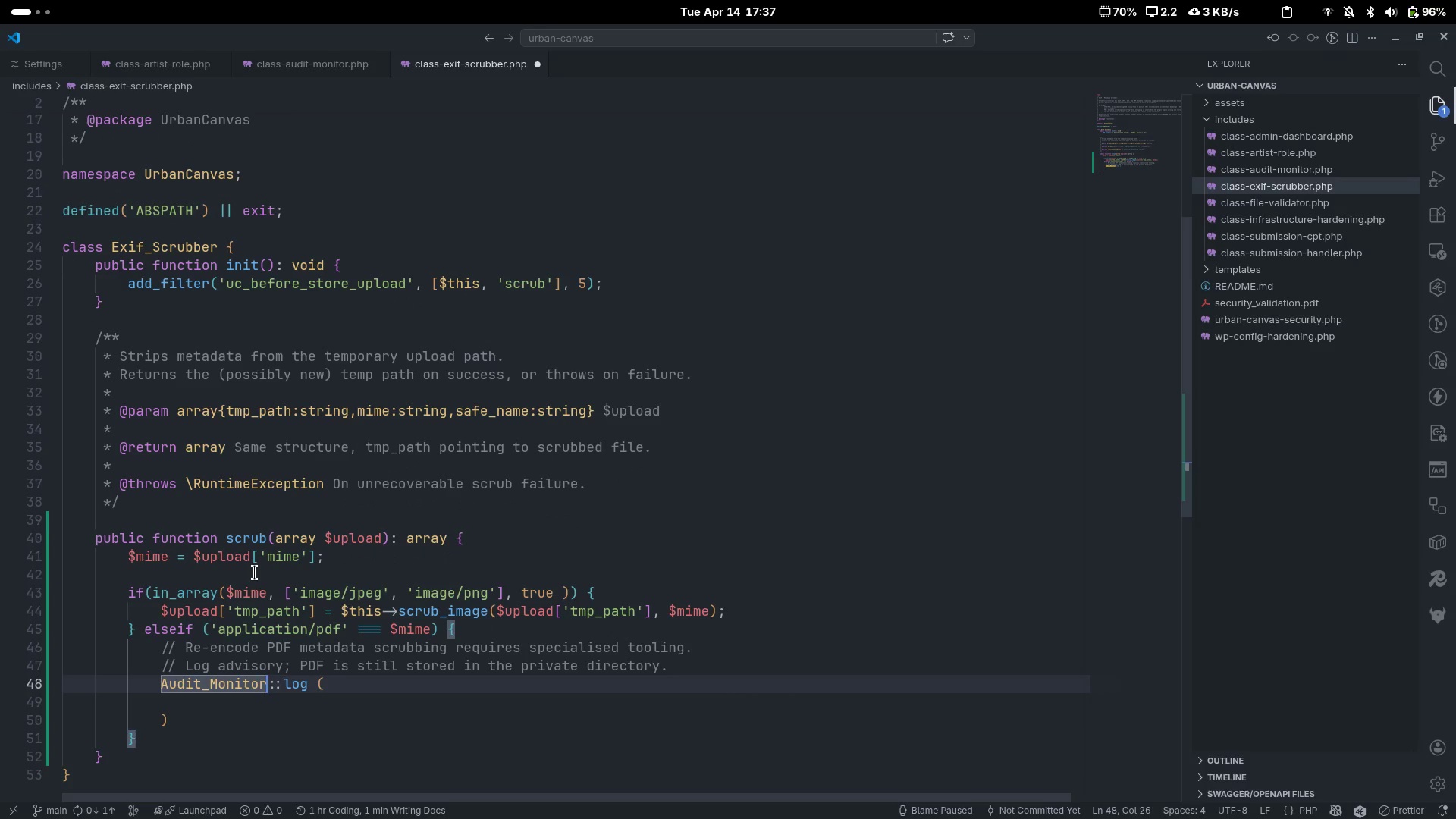 
key(Control+ArrowRight)
 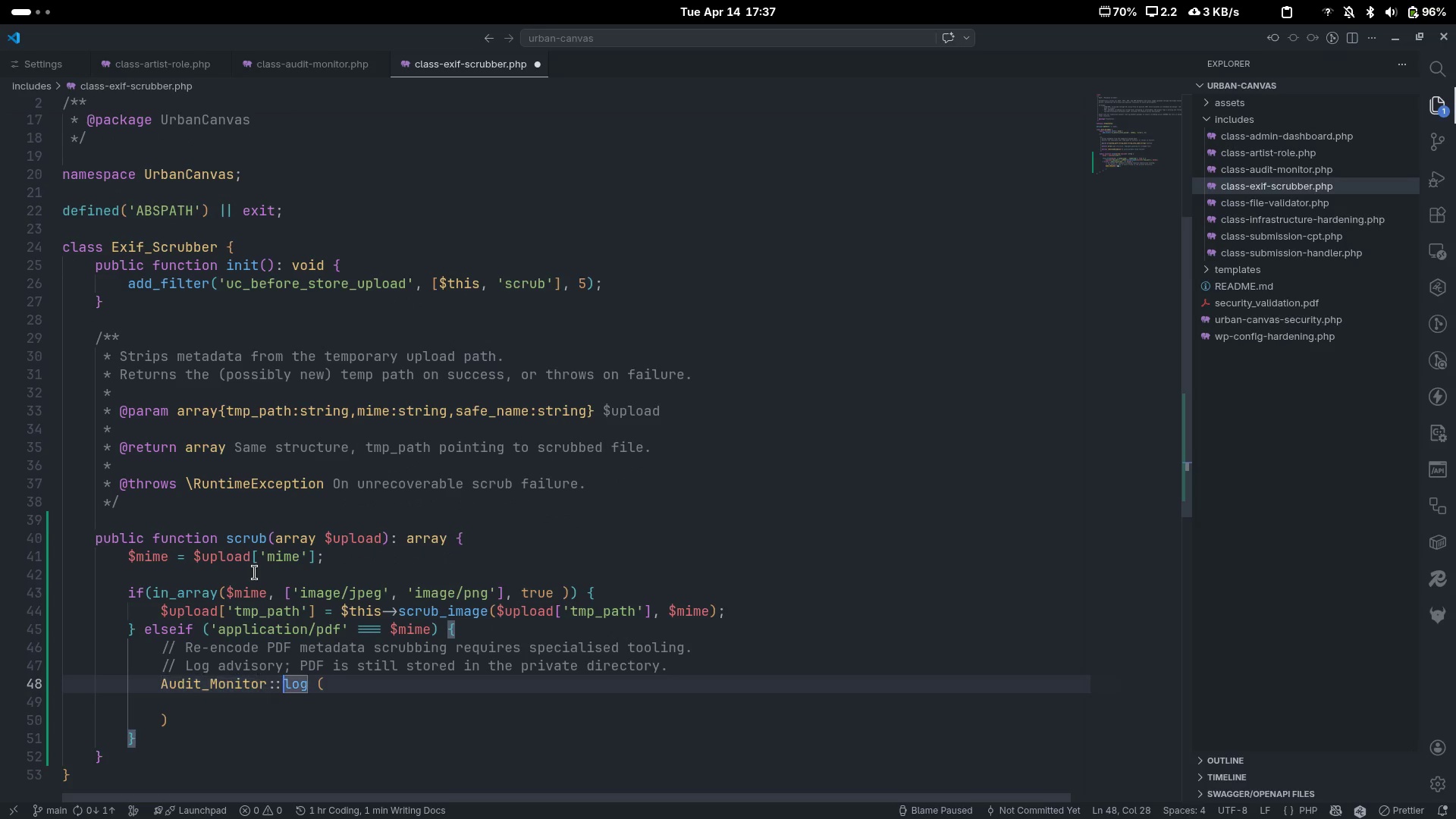 
key(Control+ArrowRight)
 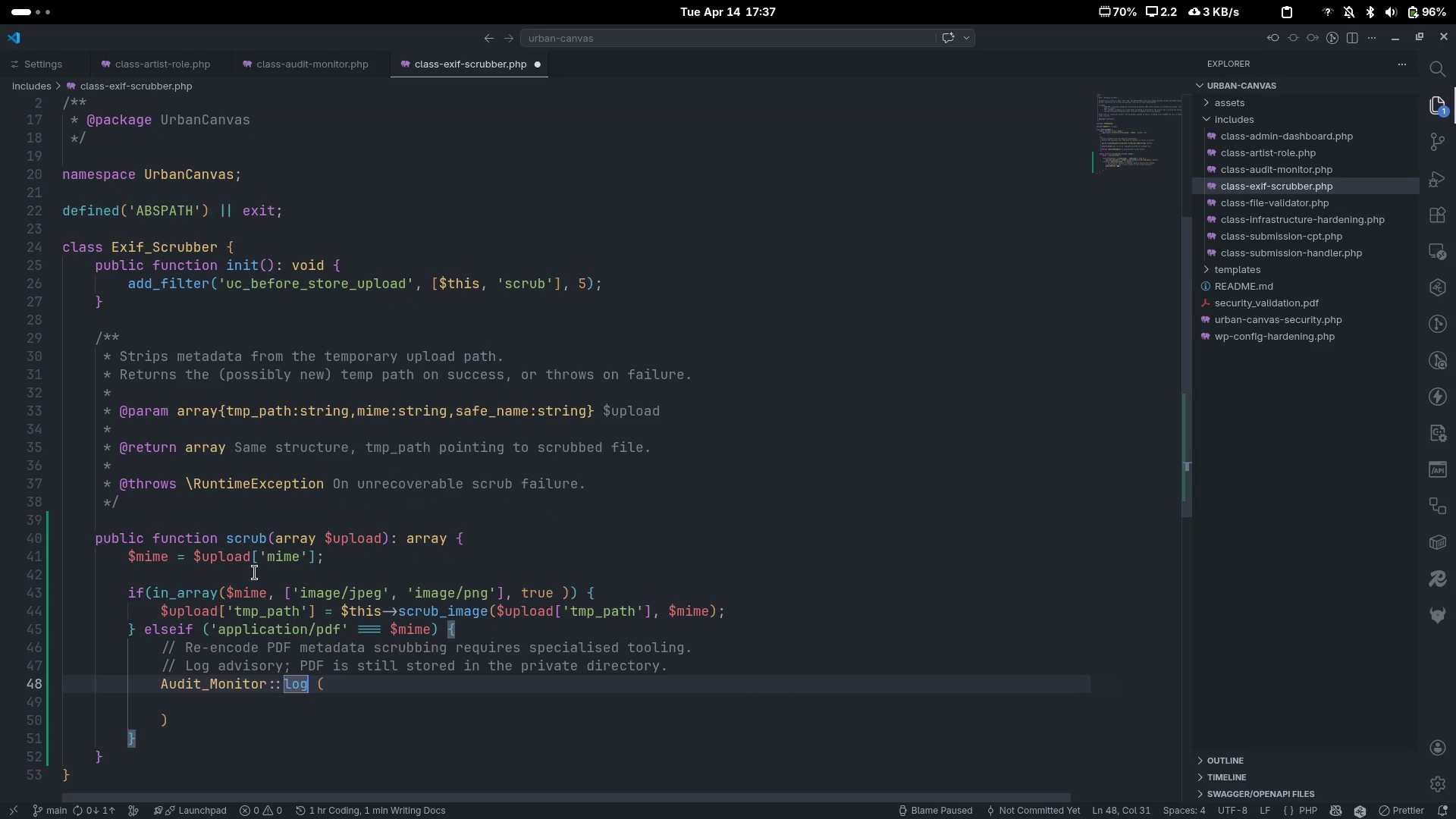 
key(ArrowRight)
 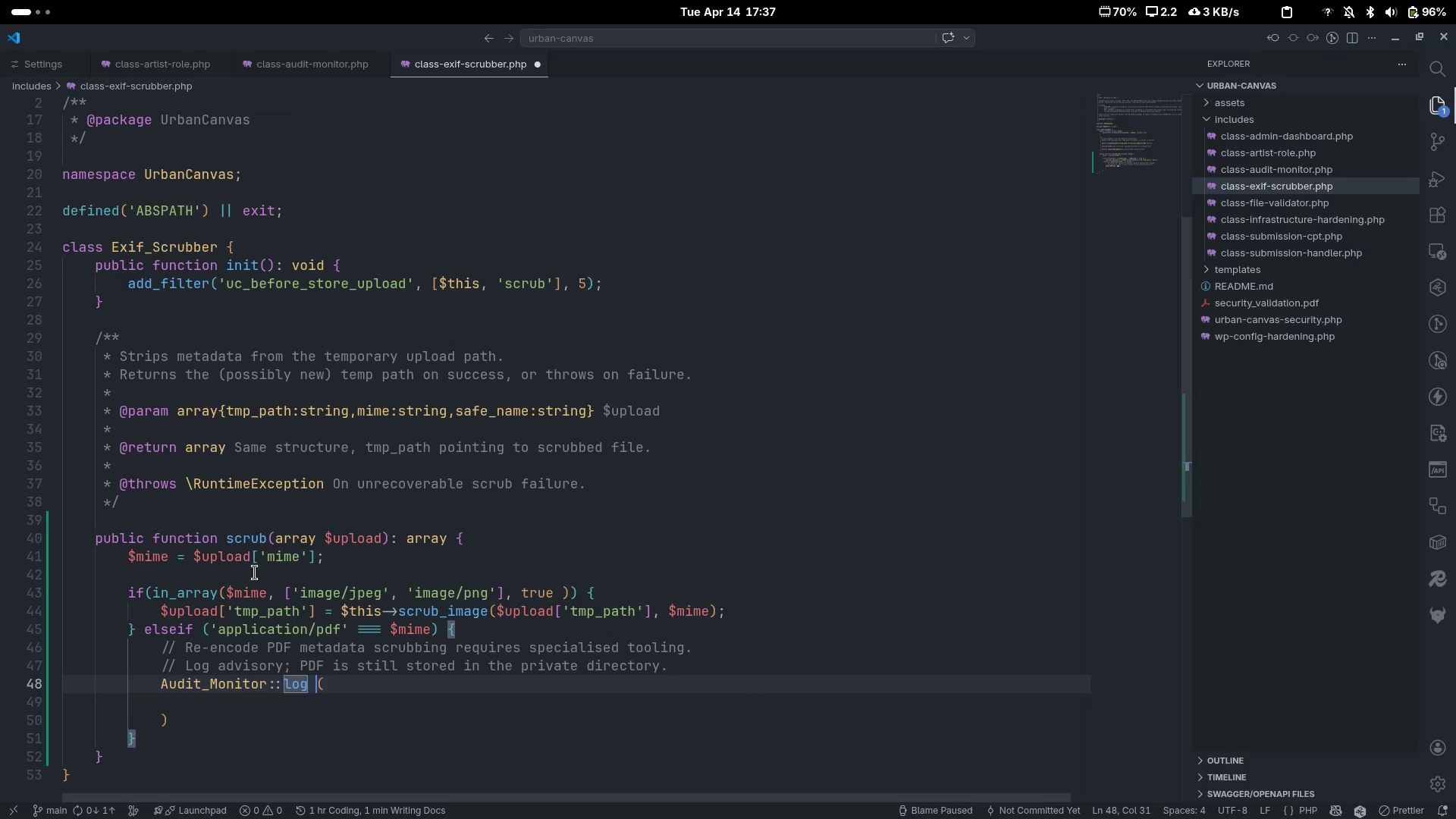 
key(Backspace)
 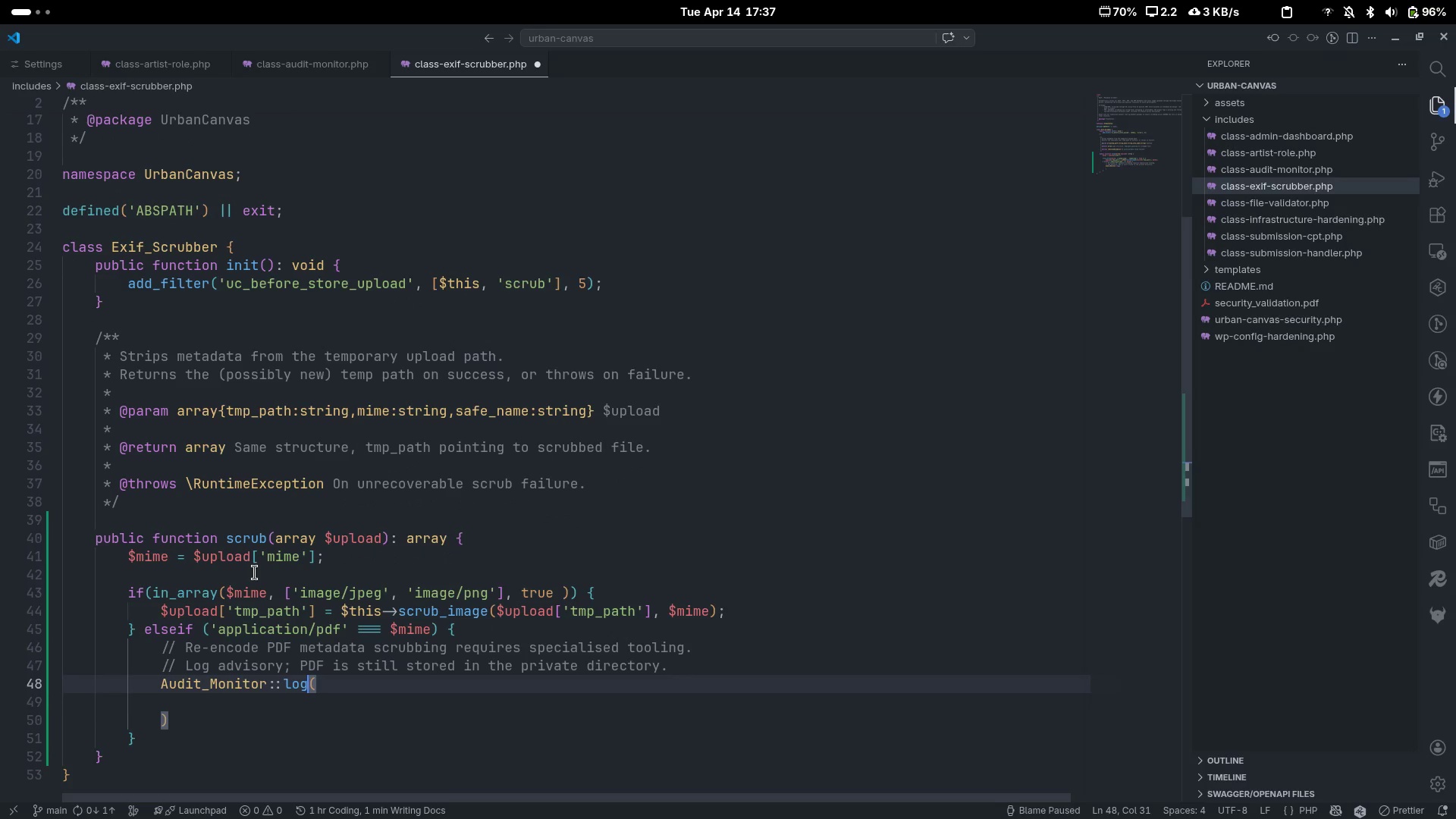 
key(ArrowDown)
 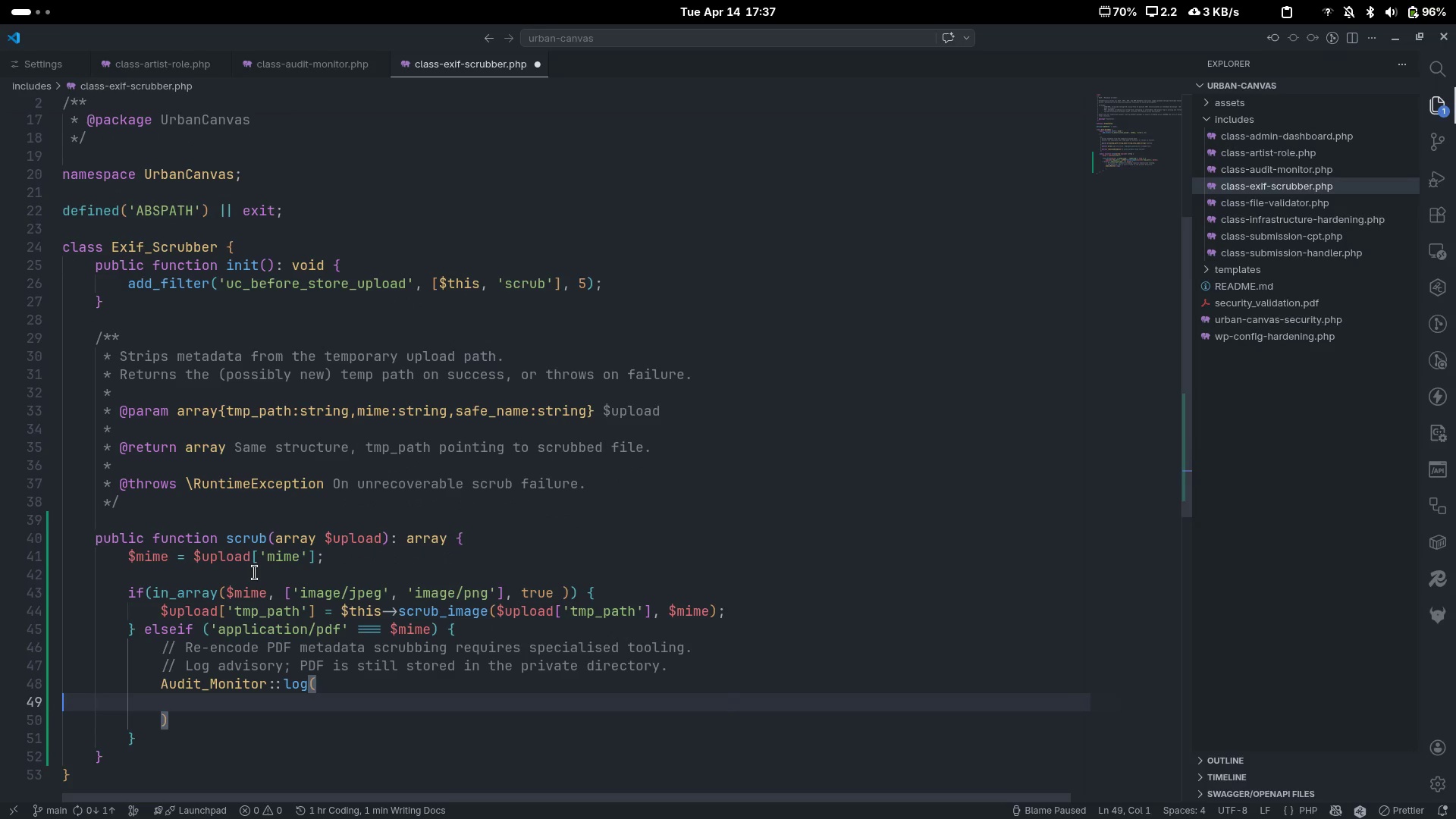 
key(Tab)
key(Tab)
key(Tab)
key(Tab)
type('exif_advisoty)
key(Backspace)
key(Backspace)
type(ry)
 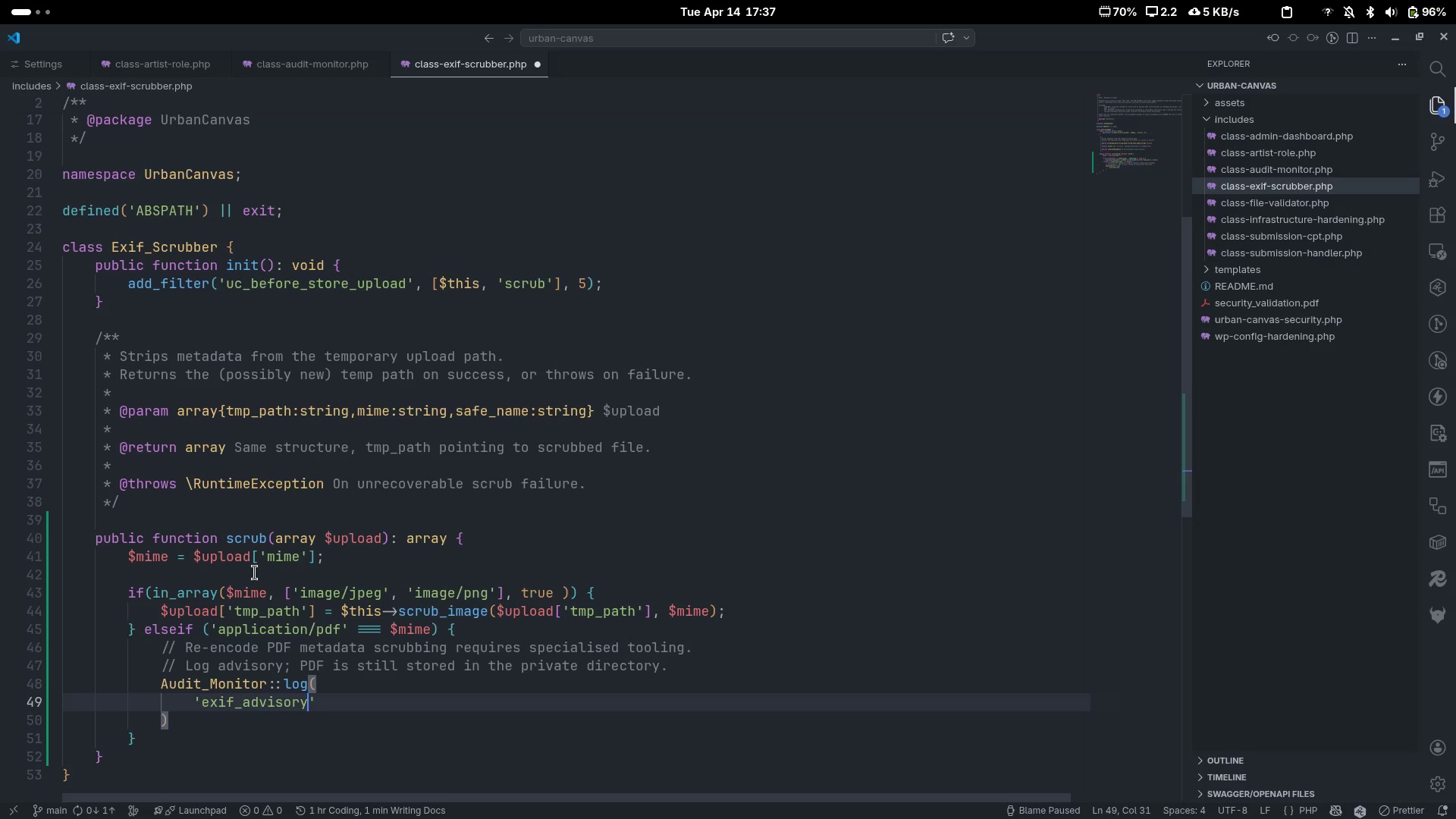 
key(ArrowRight)
 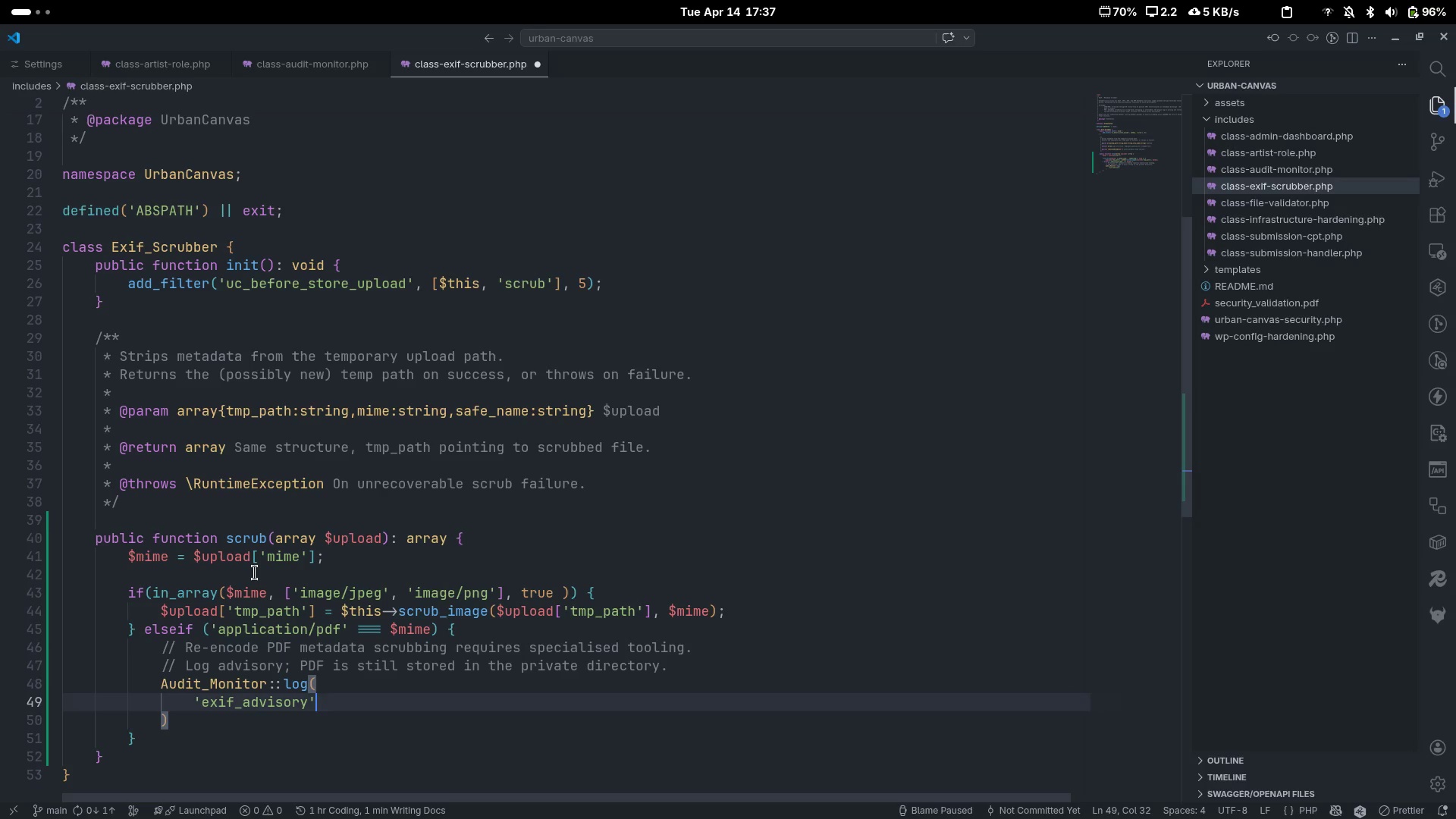 
key(Comma)
 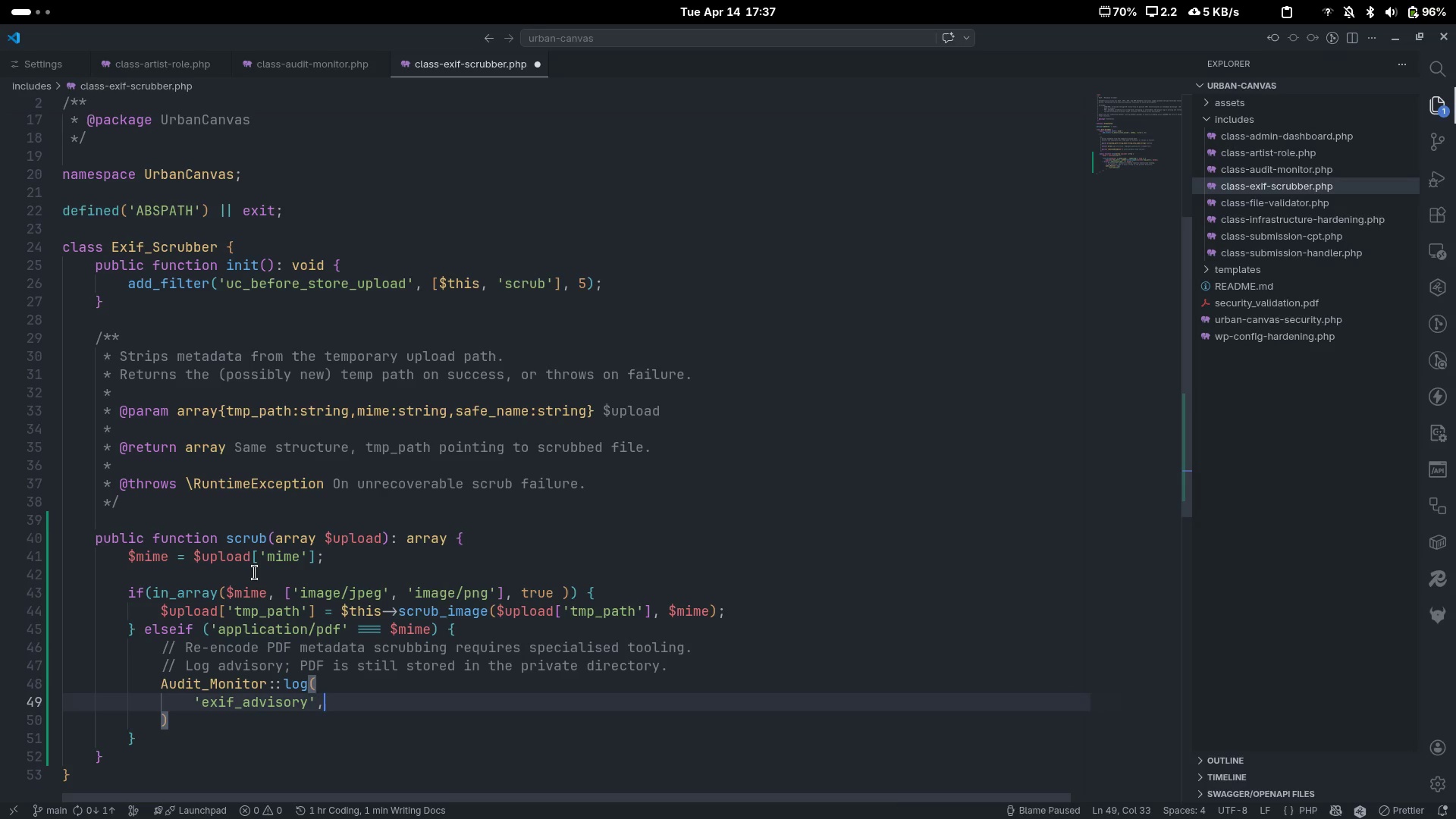 
key(Space)
 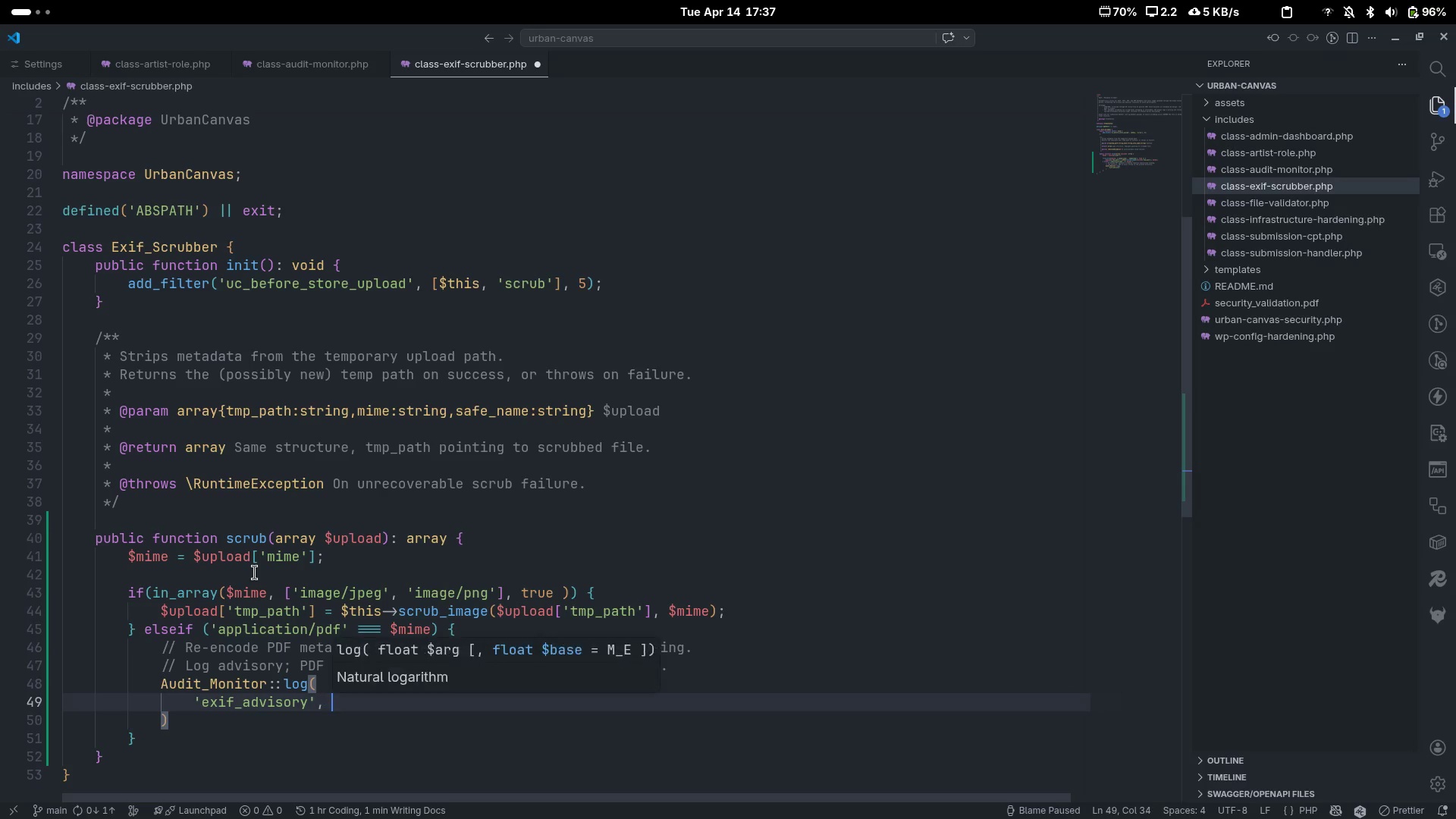 
key(Enter)
 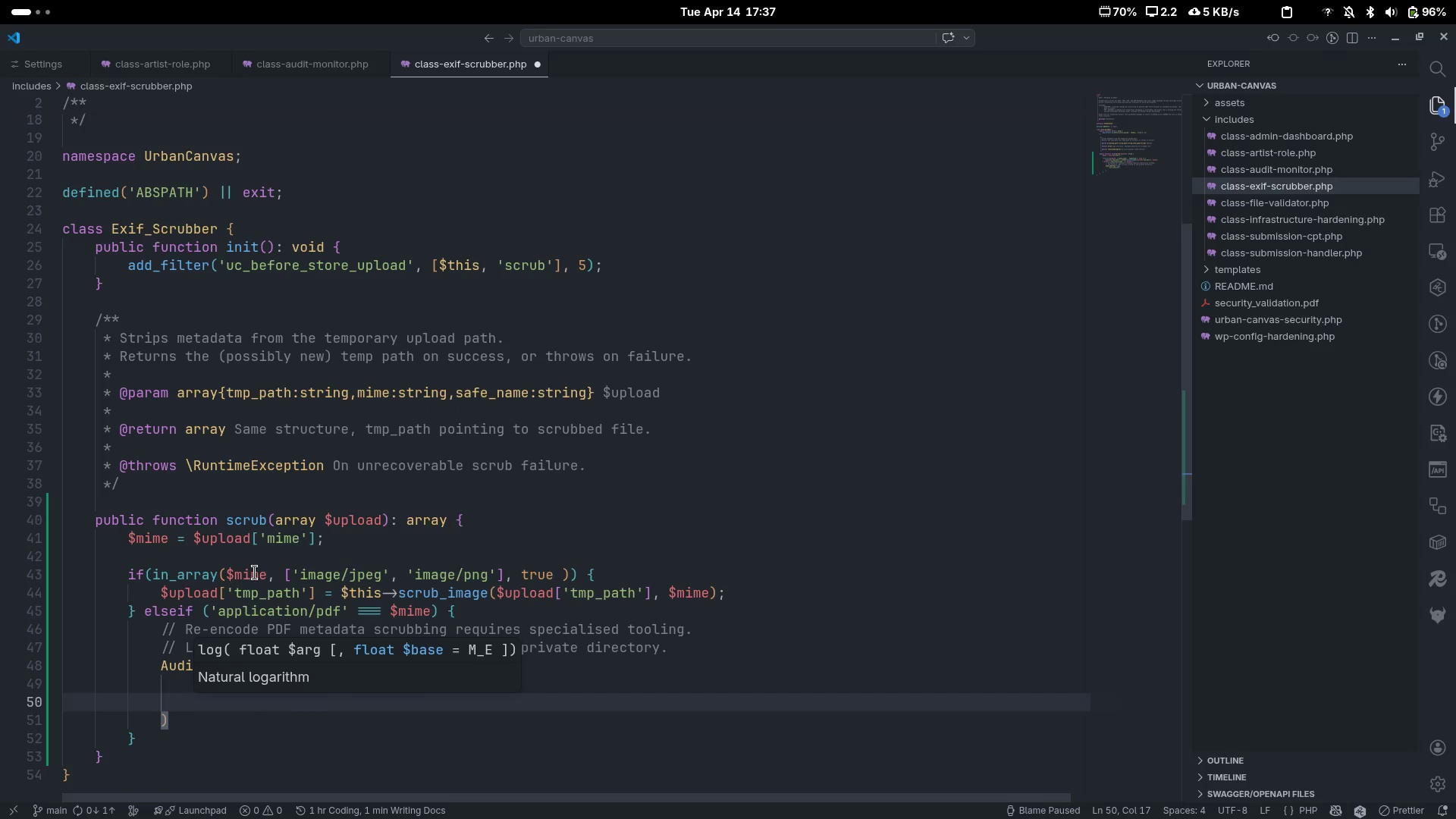 
type(sprintf()
 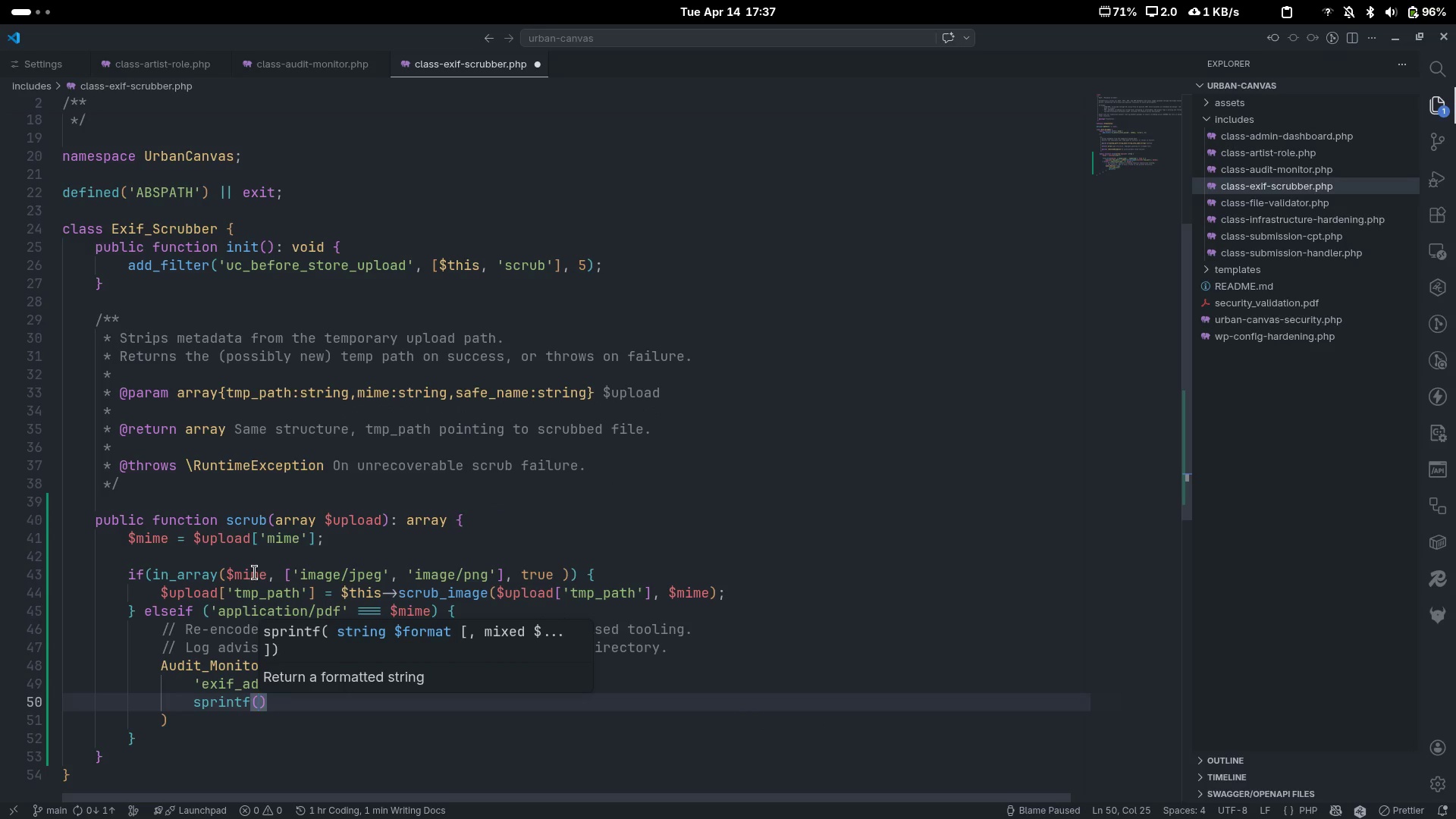 
key(Enter)
 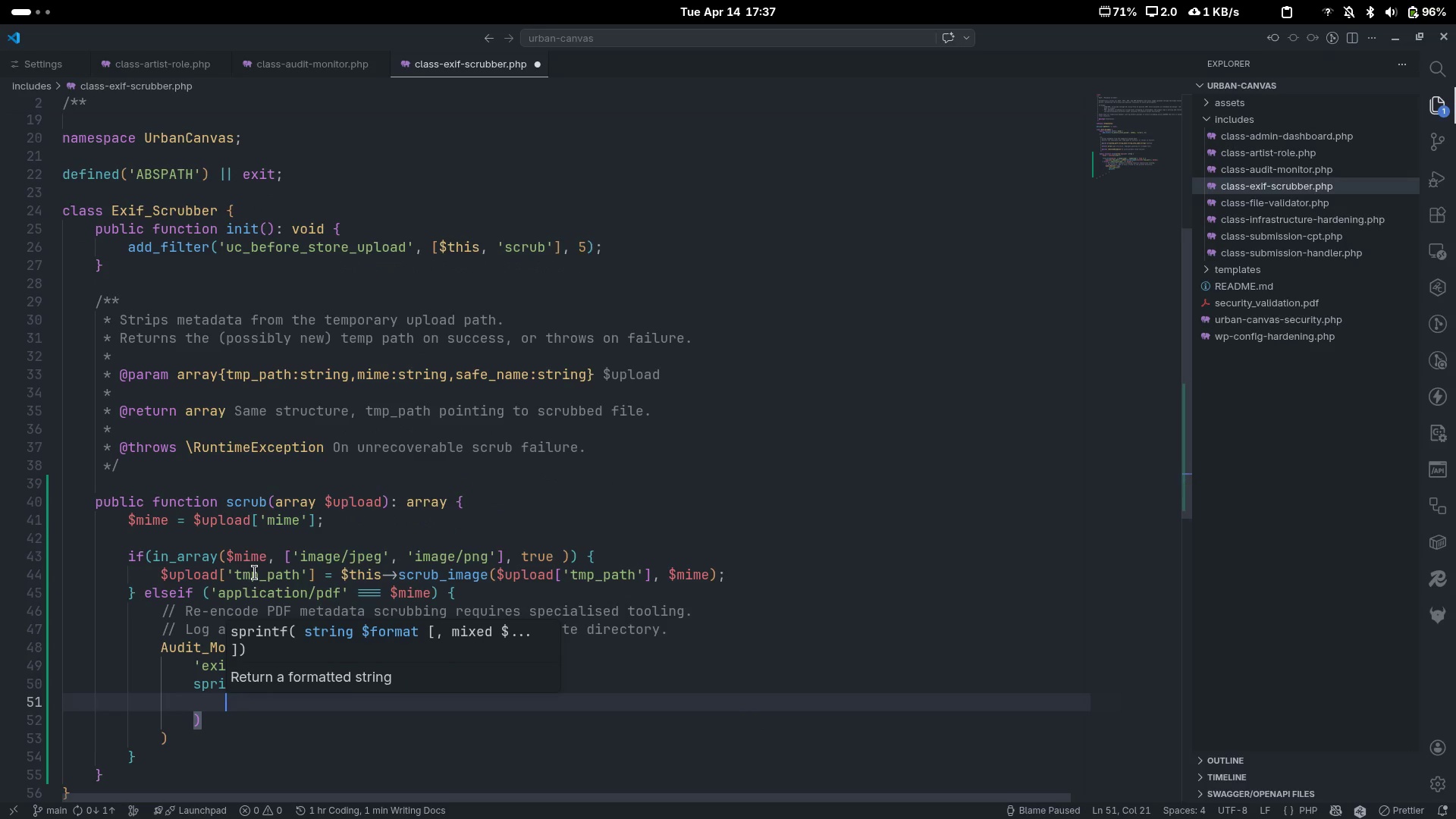 
type('PDF $s)
key(Backspace)
key(Backspace)
type(%s stored without metadata scrubbing. Manual revew)
key(Backspace)
key(Backspace)
type(iew recommended.)
 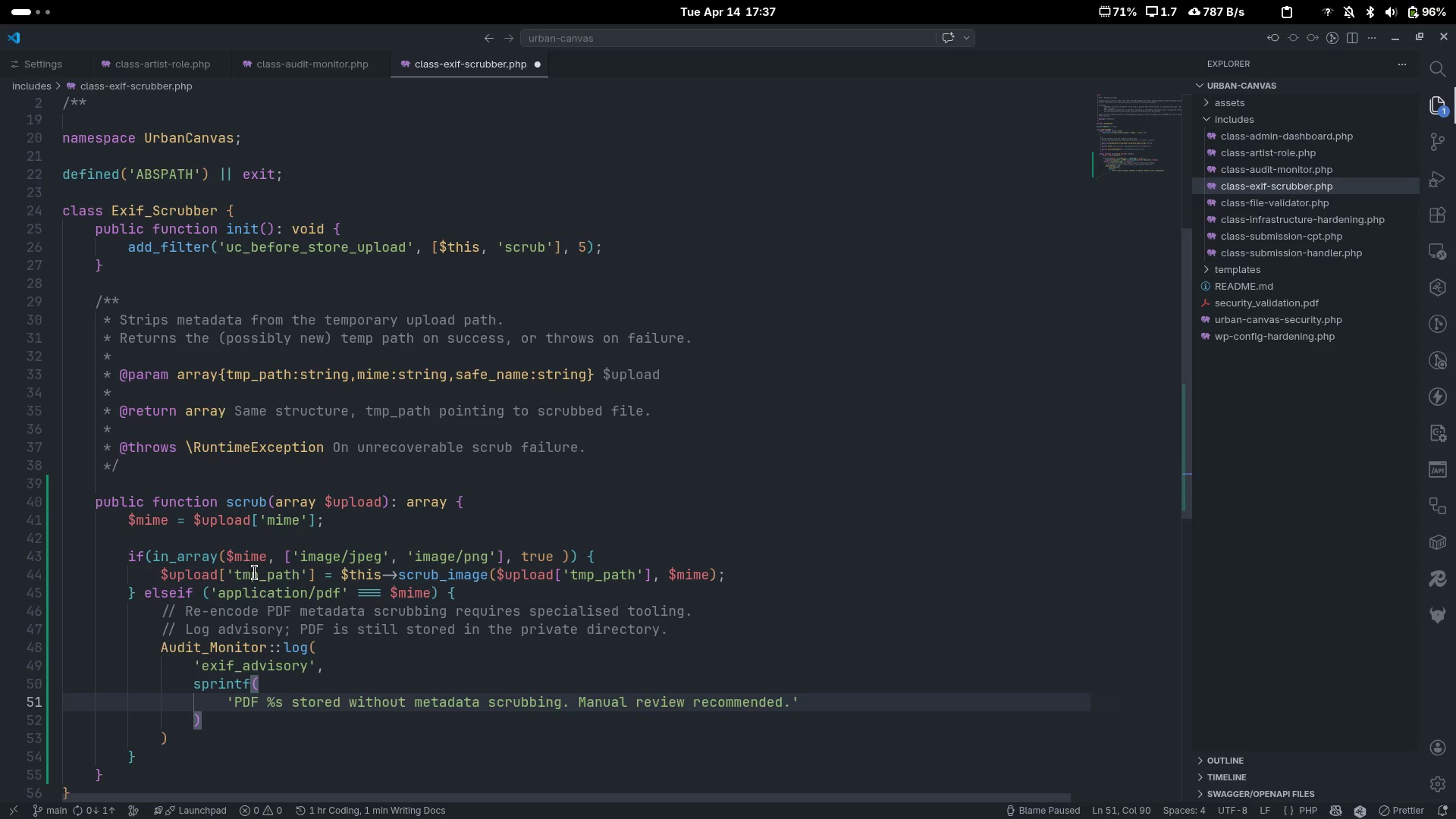 
key(Control+ArrowRight)
 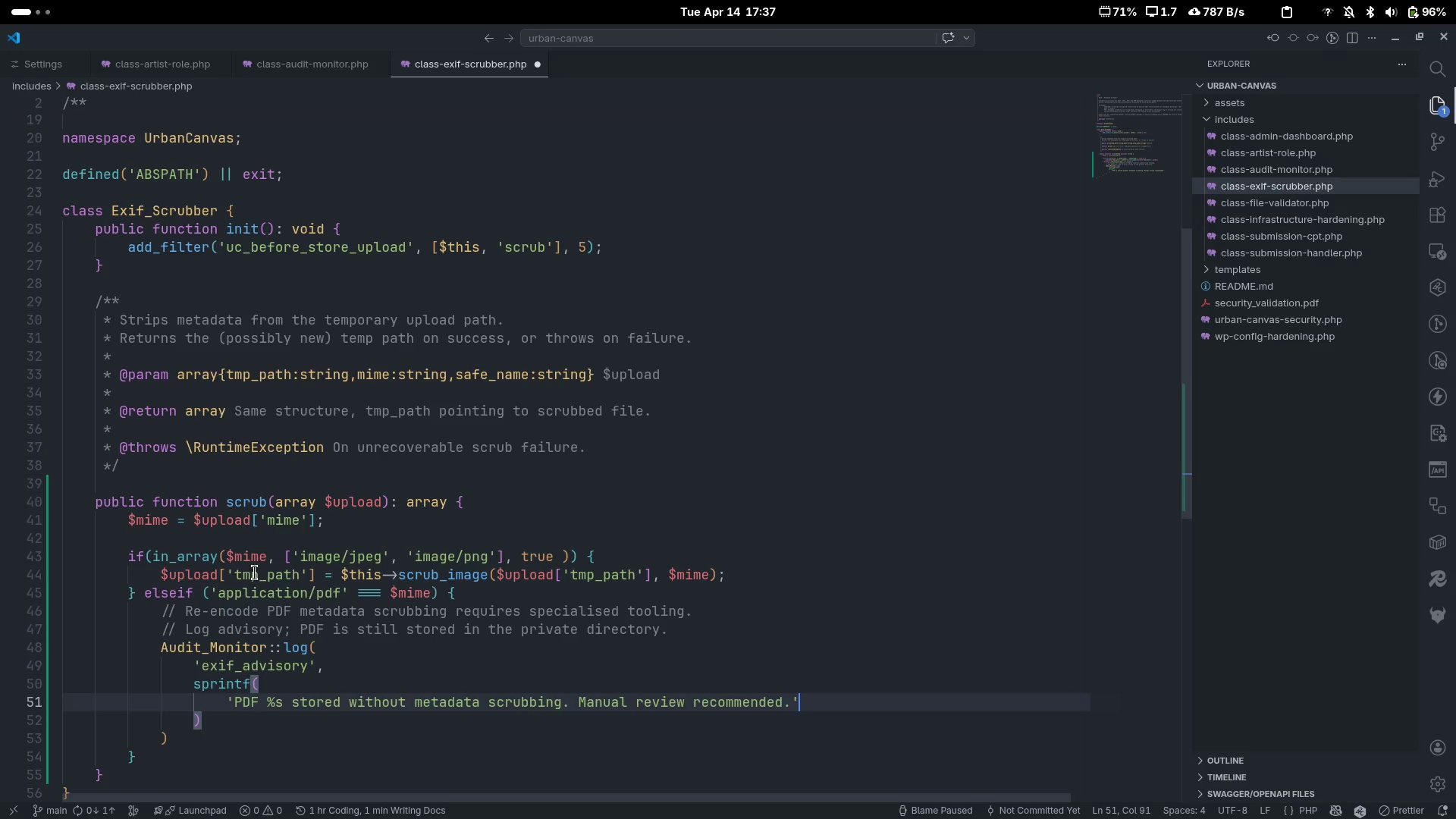 
key(Comma)
 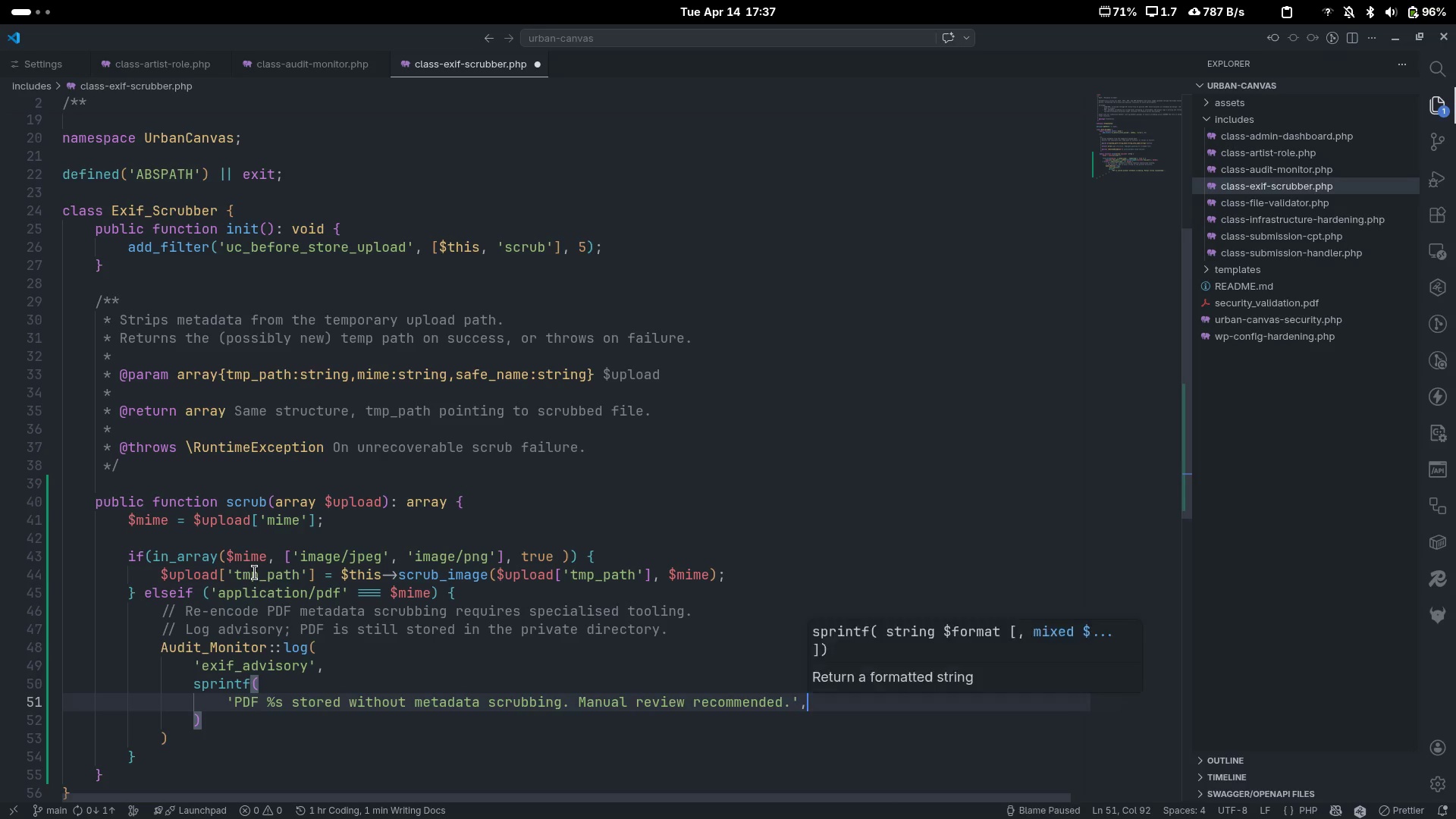 
key(Enter)
 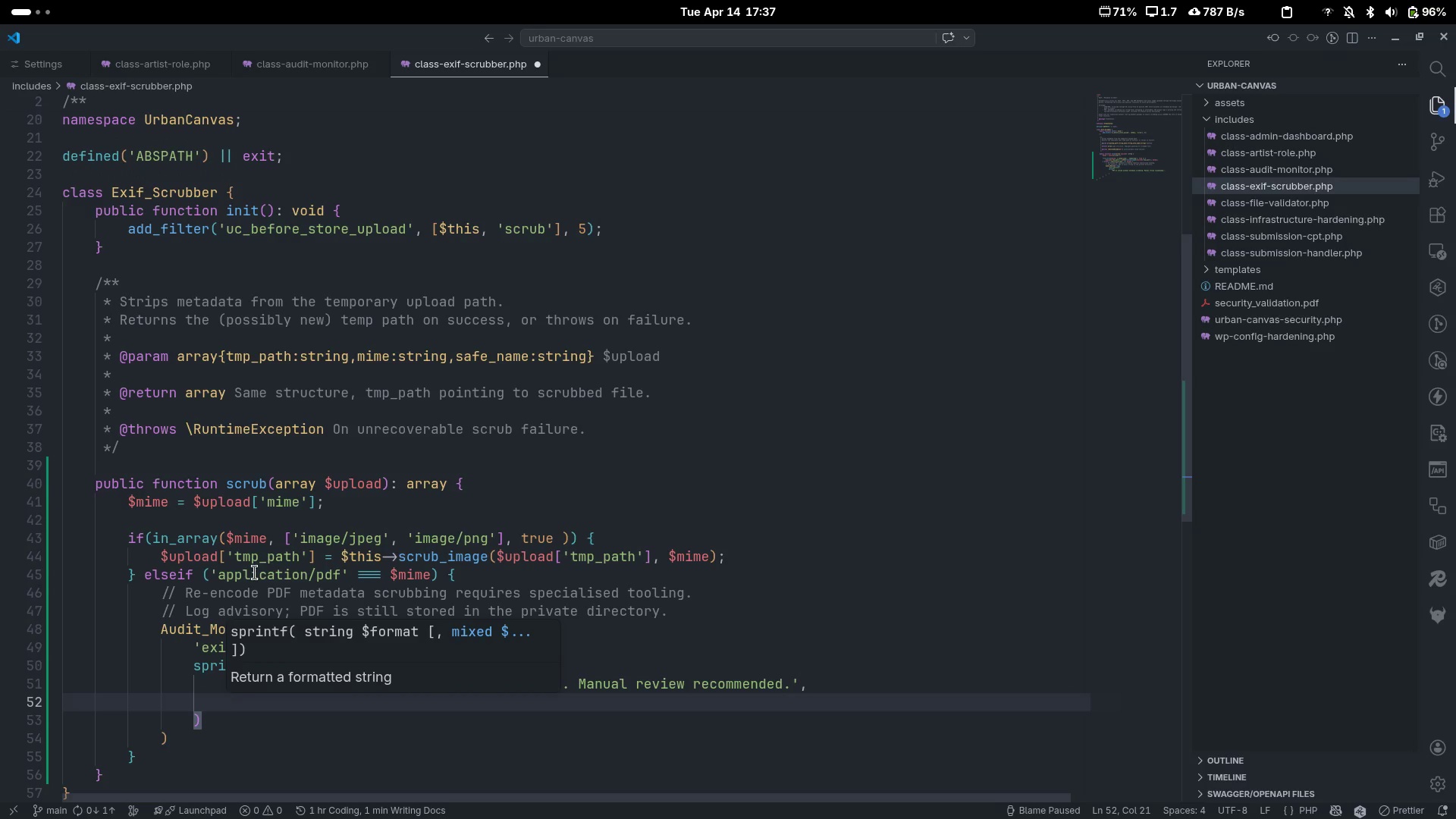 
type(')
key(Backspace)
type($upl)
key(Tab)
type(['save_)
key(Backspace)
key(Backspace)
key(Backspace)
type(fe_mode)
key(Backspace)
key(Backspace)
key(Backspace)
key(Backspace)
type(name)
 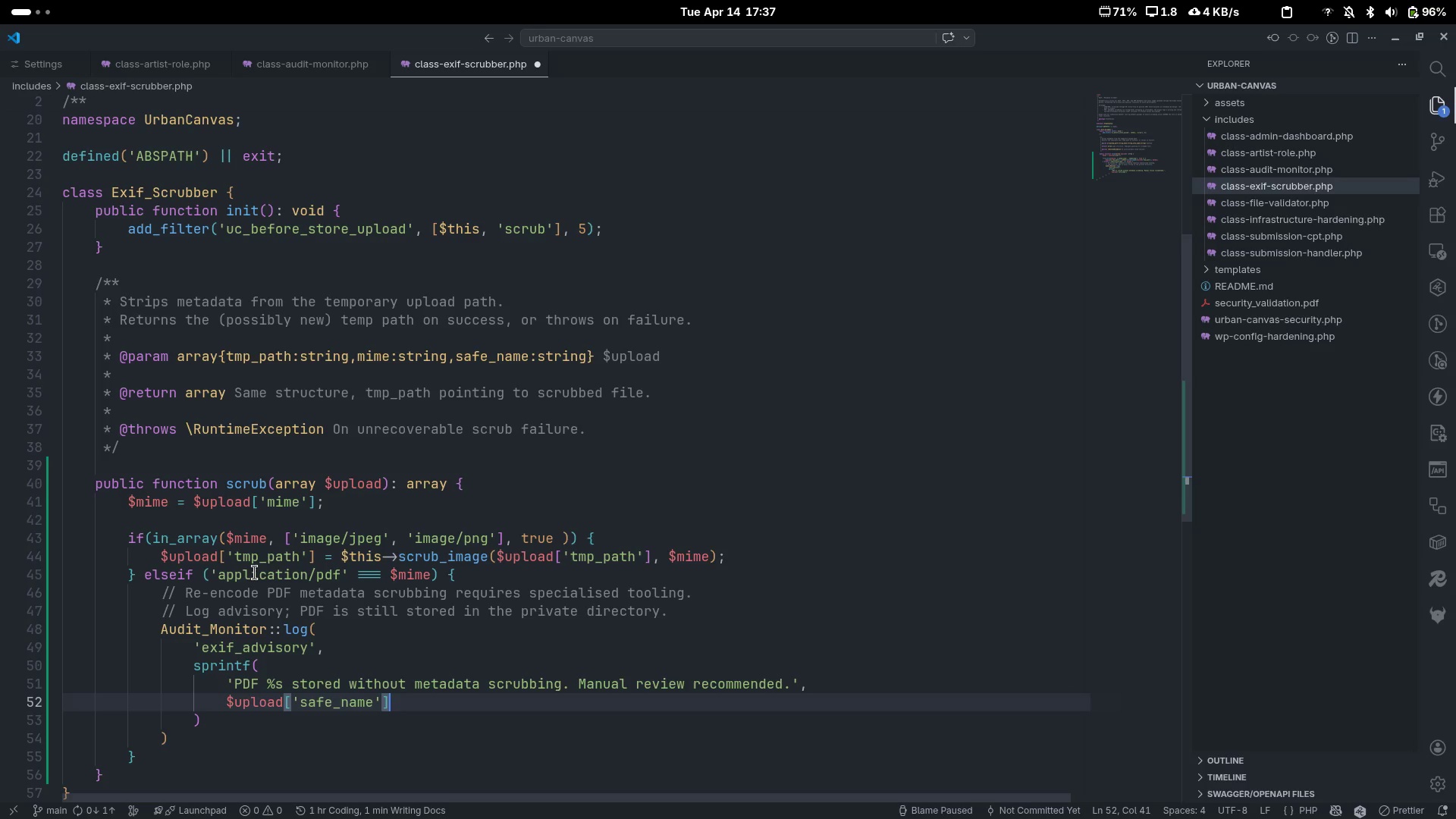 
 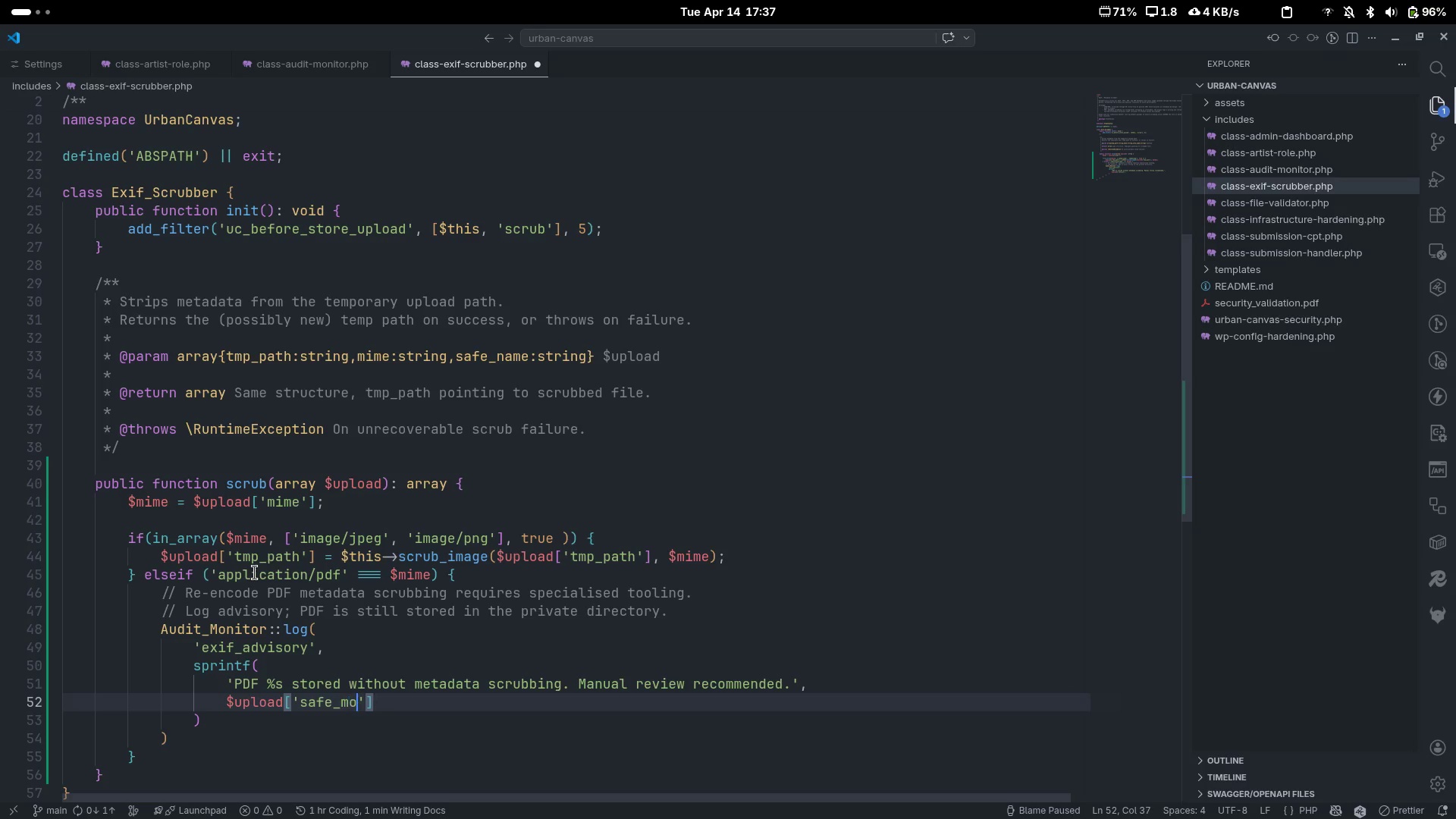 
key(Control+ControlLeft)
 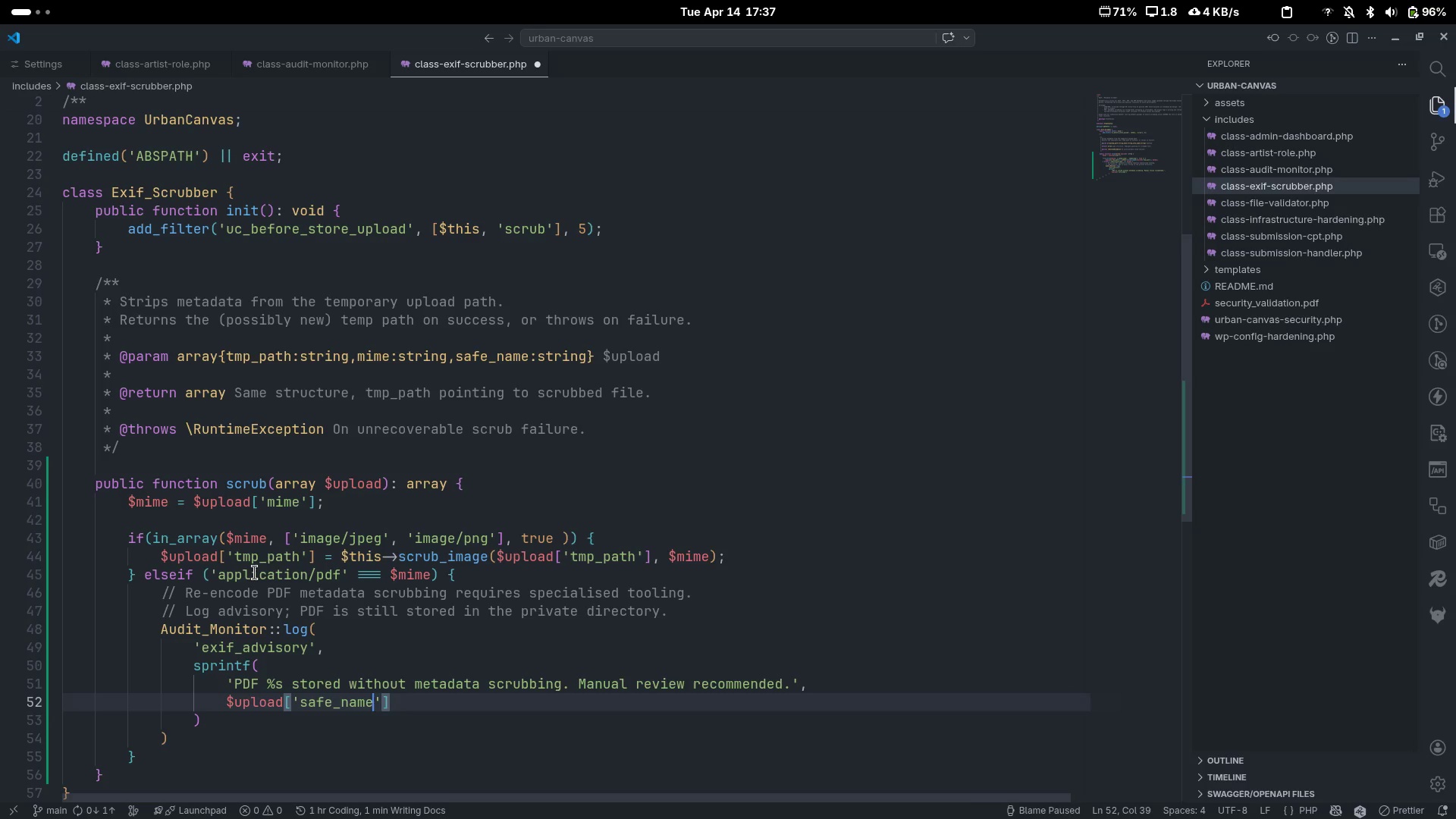 
key(Control+ArrowRight)
 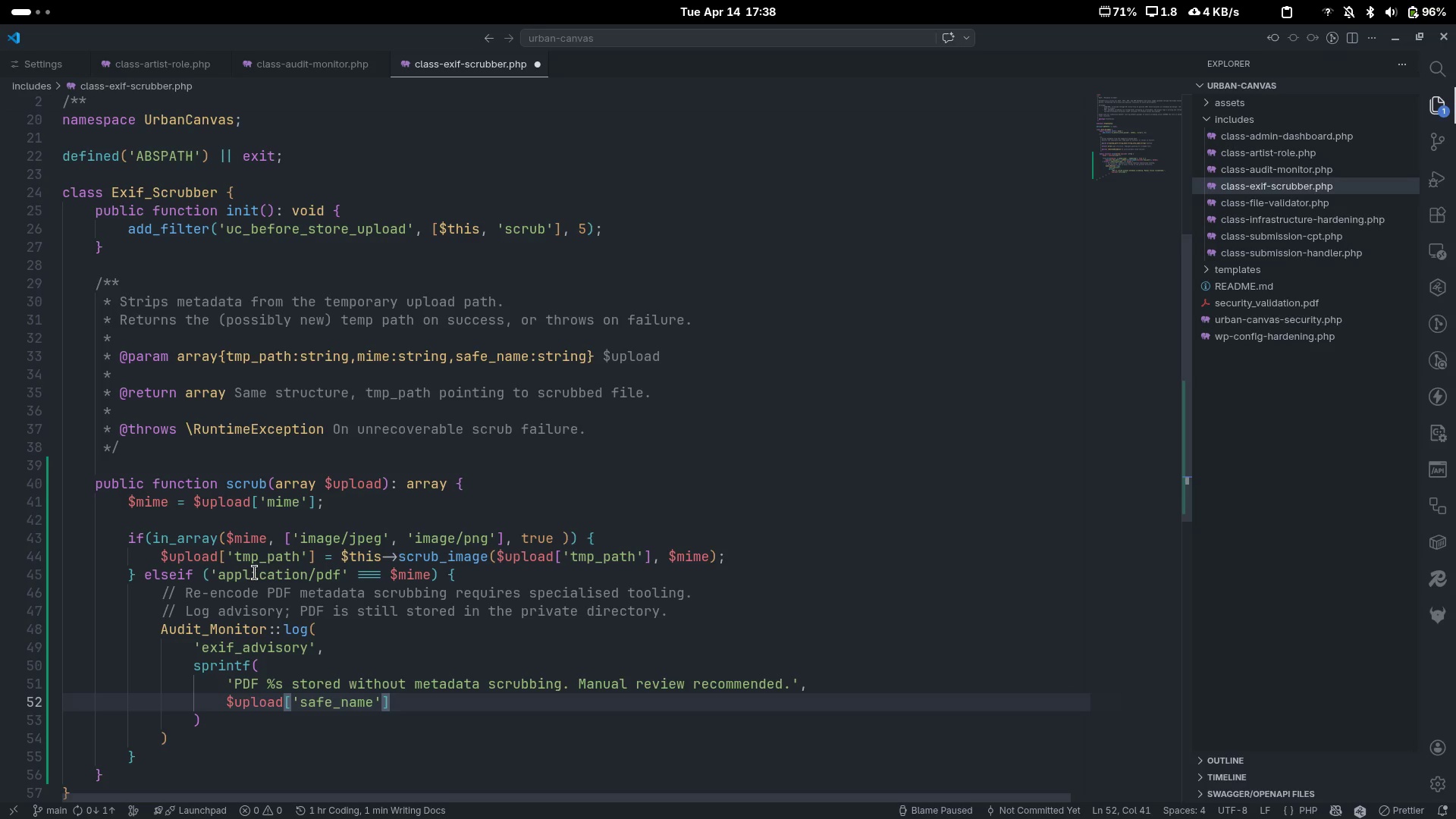 
key(ArrowDown)
 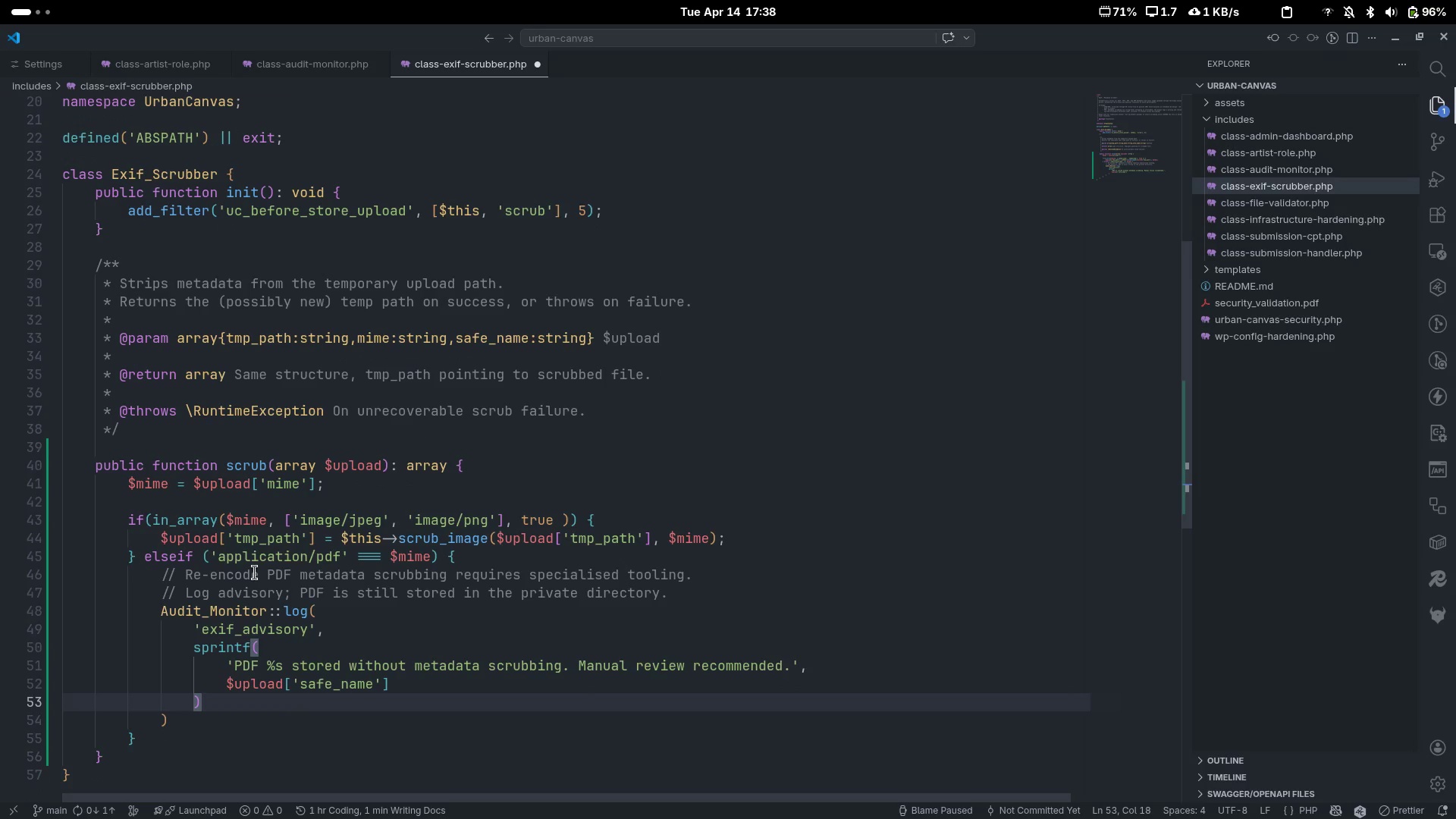 
key(ArrowDown)
 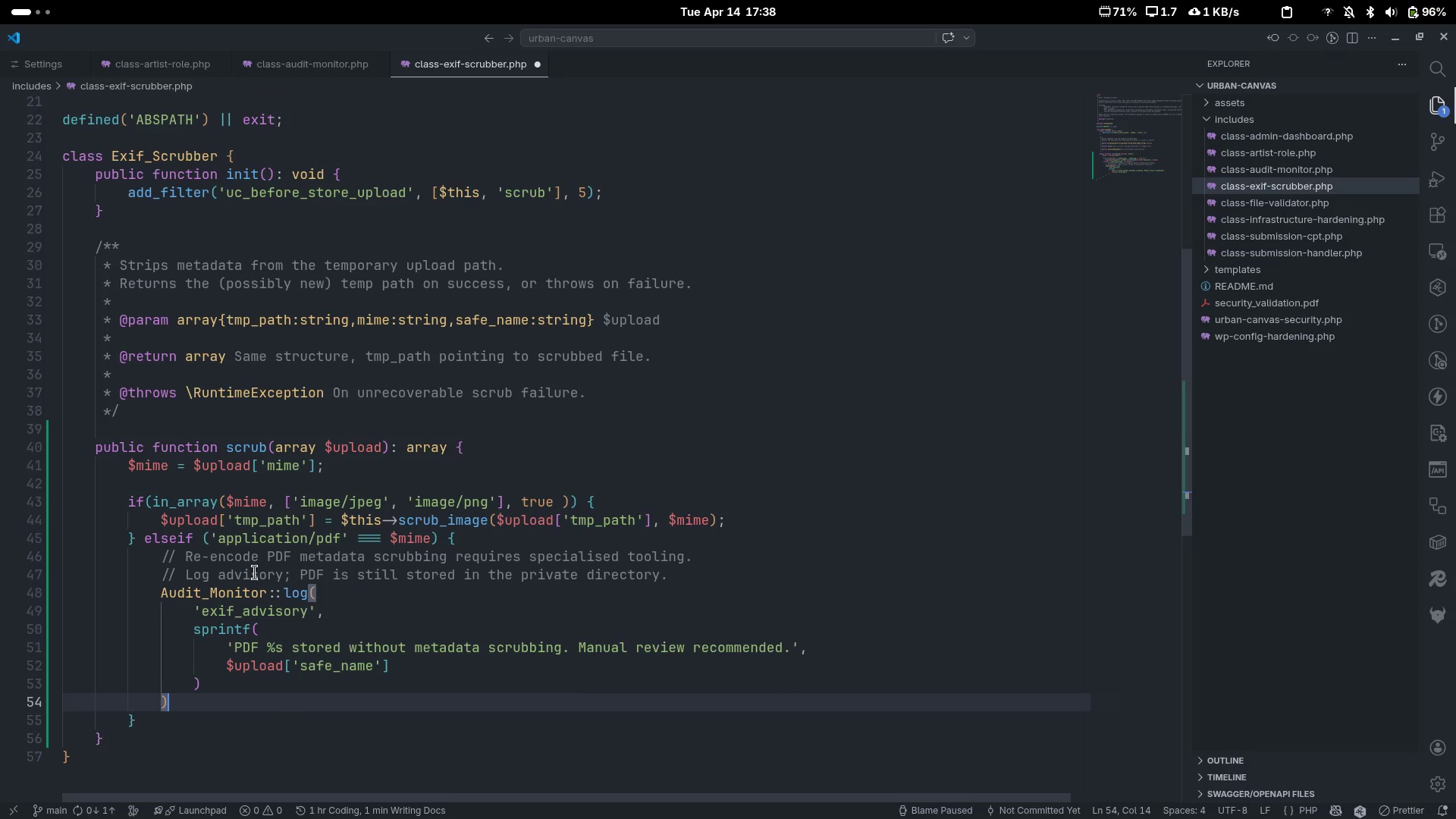 
key(Semicolon)
 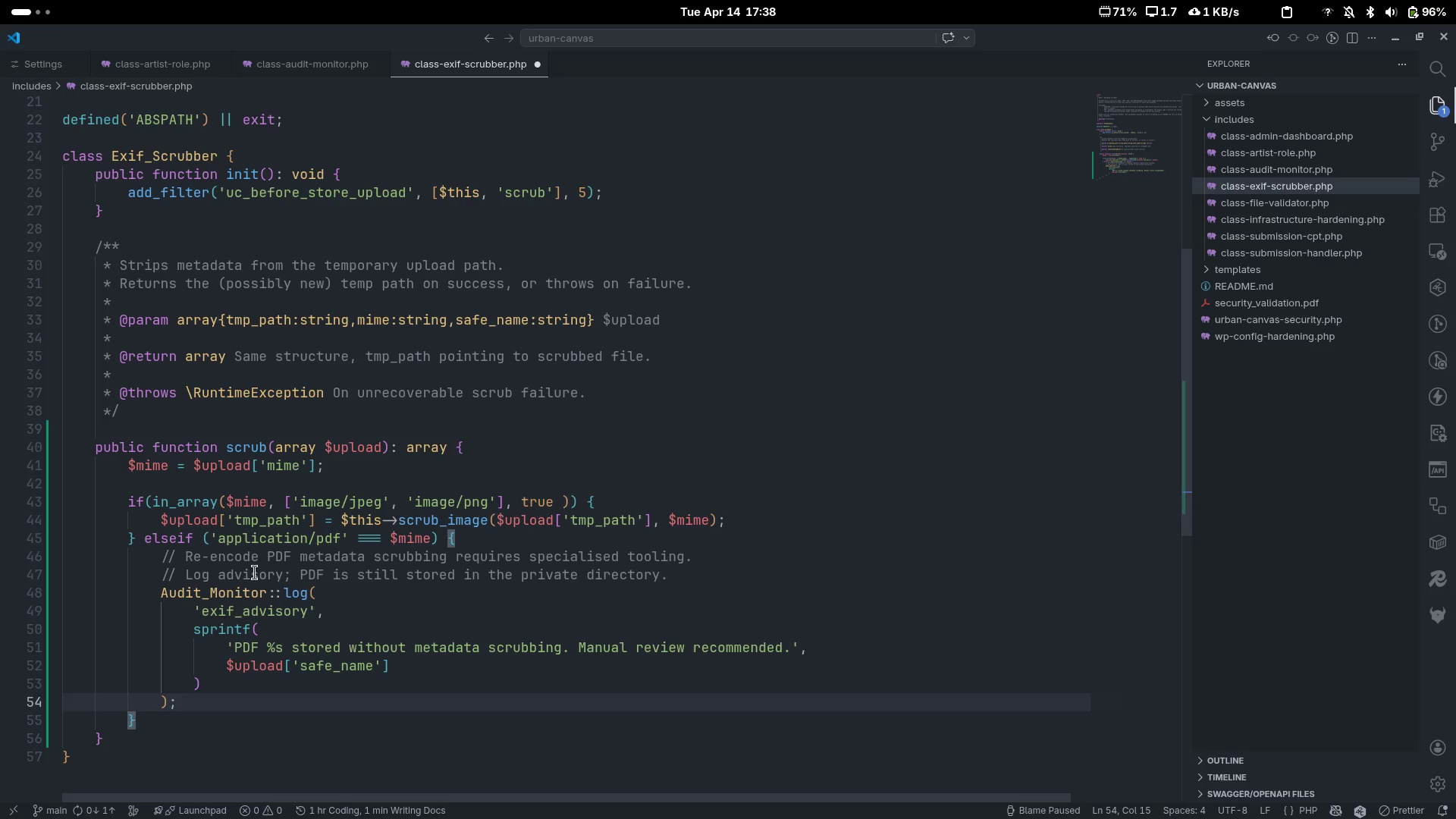 
key(ArrowDown)
 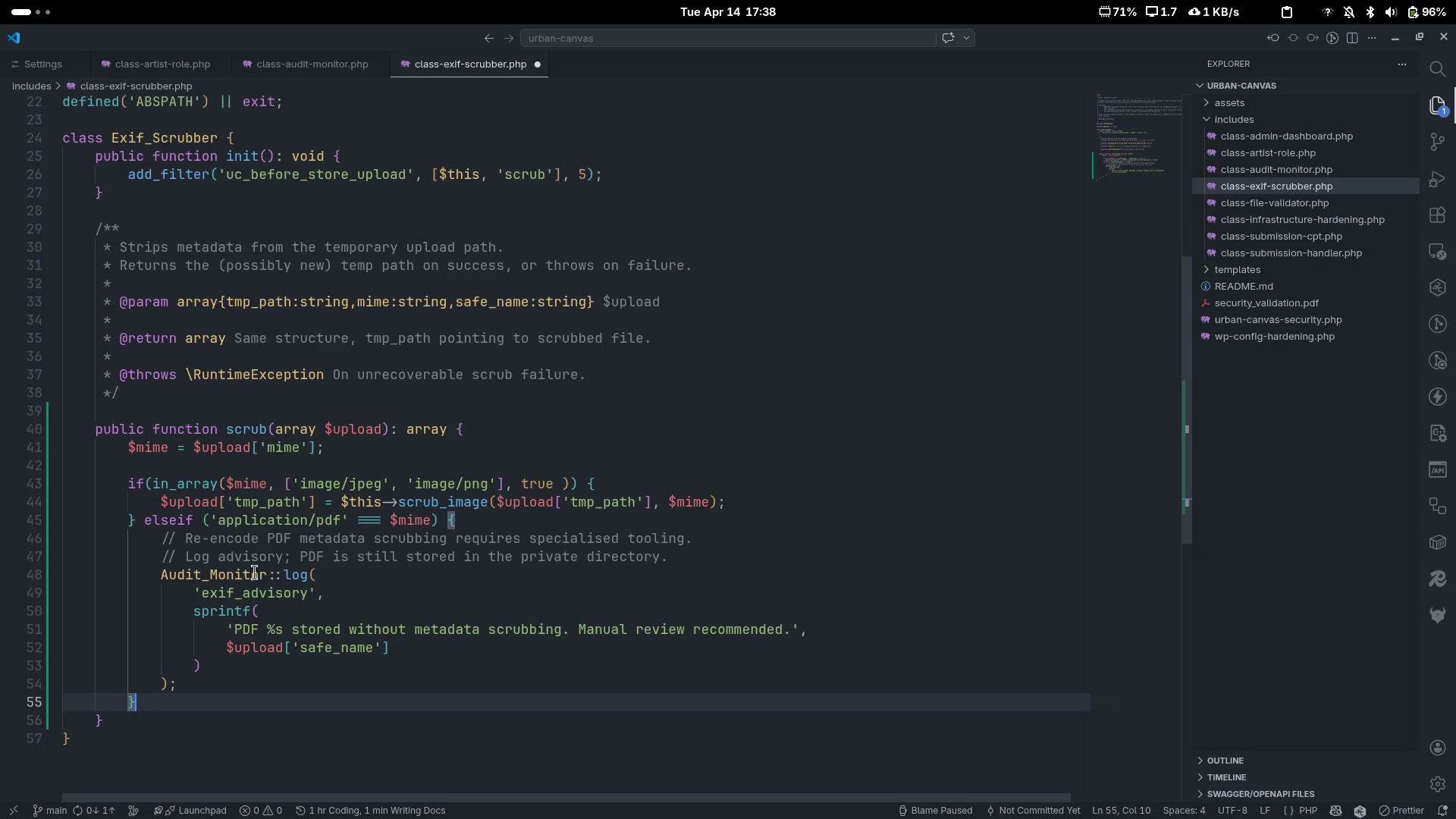 
key(Enter)
 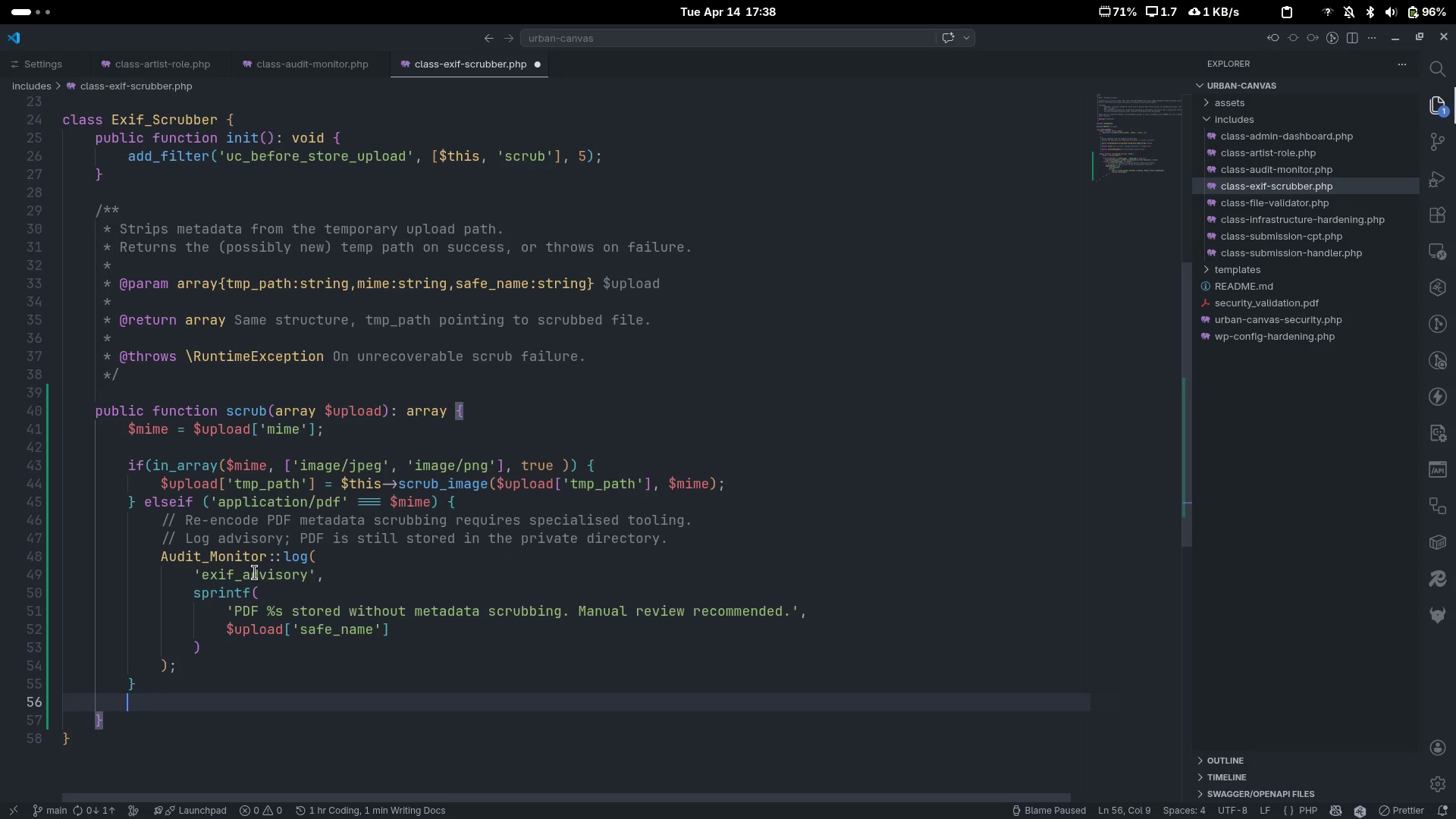 
type(return $upload;)
 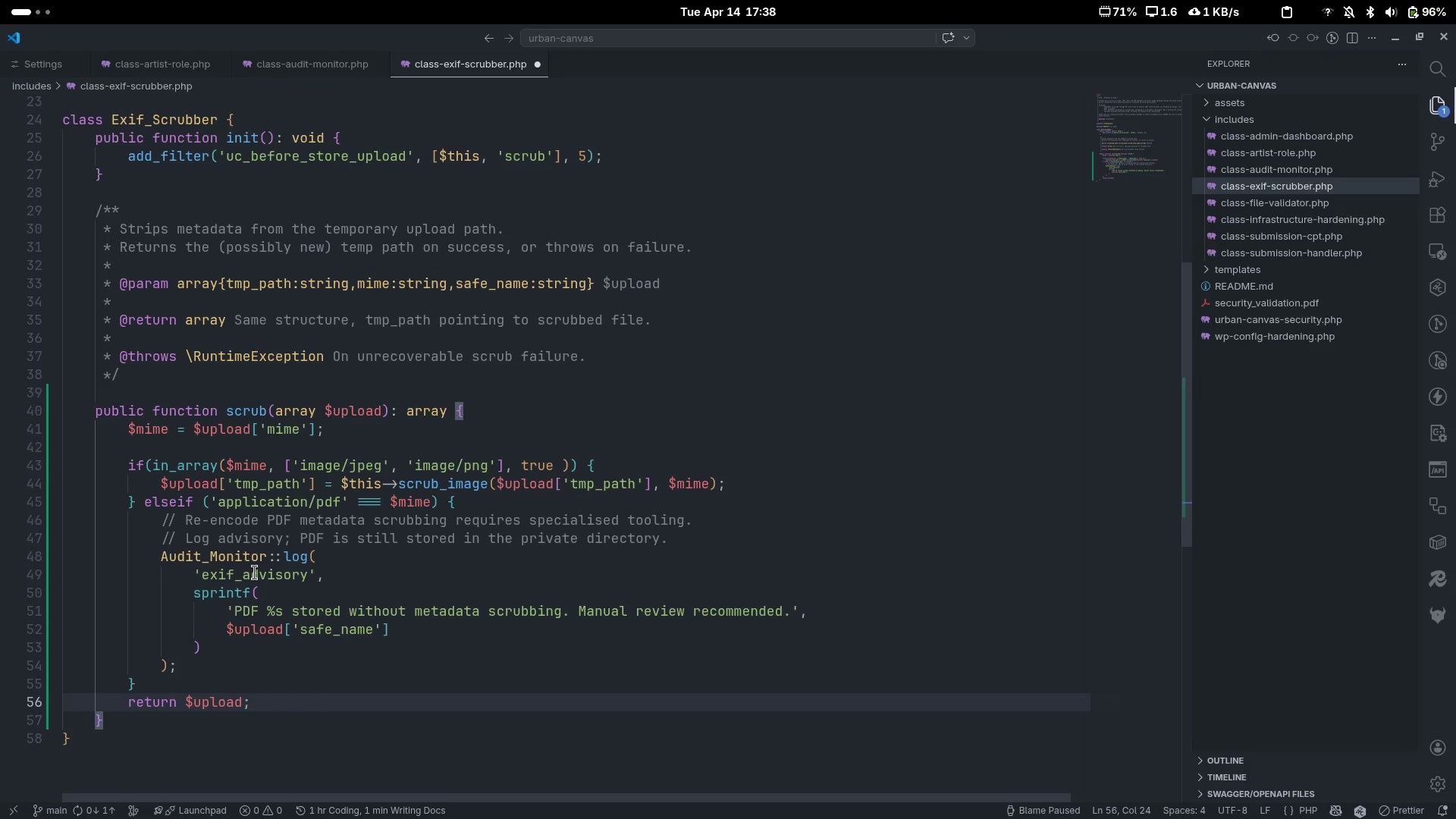 
key(ArrowDown)
 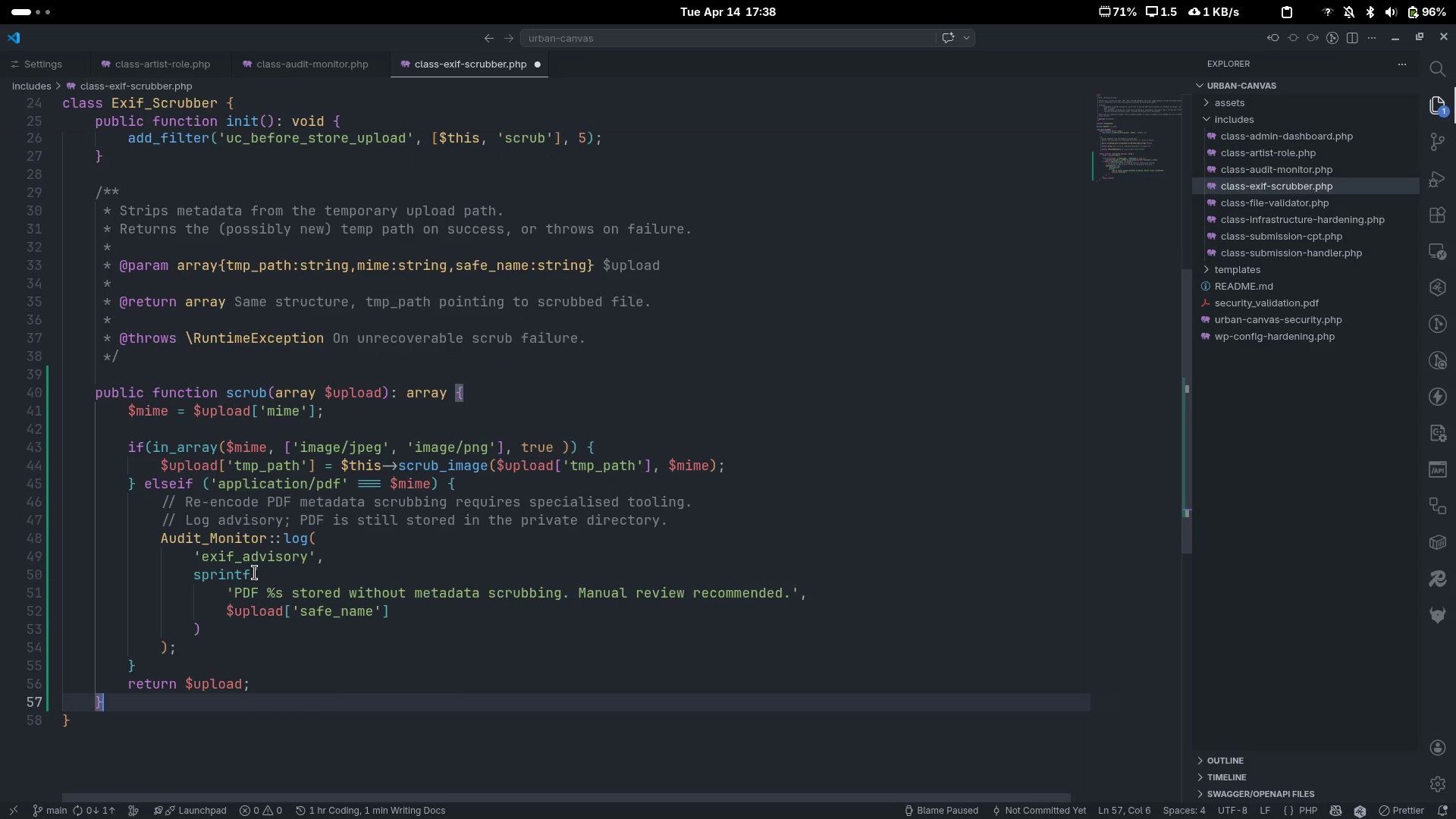 
wait(5.56)
 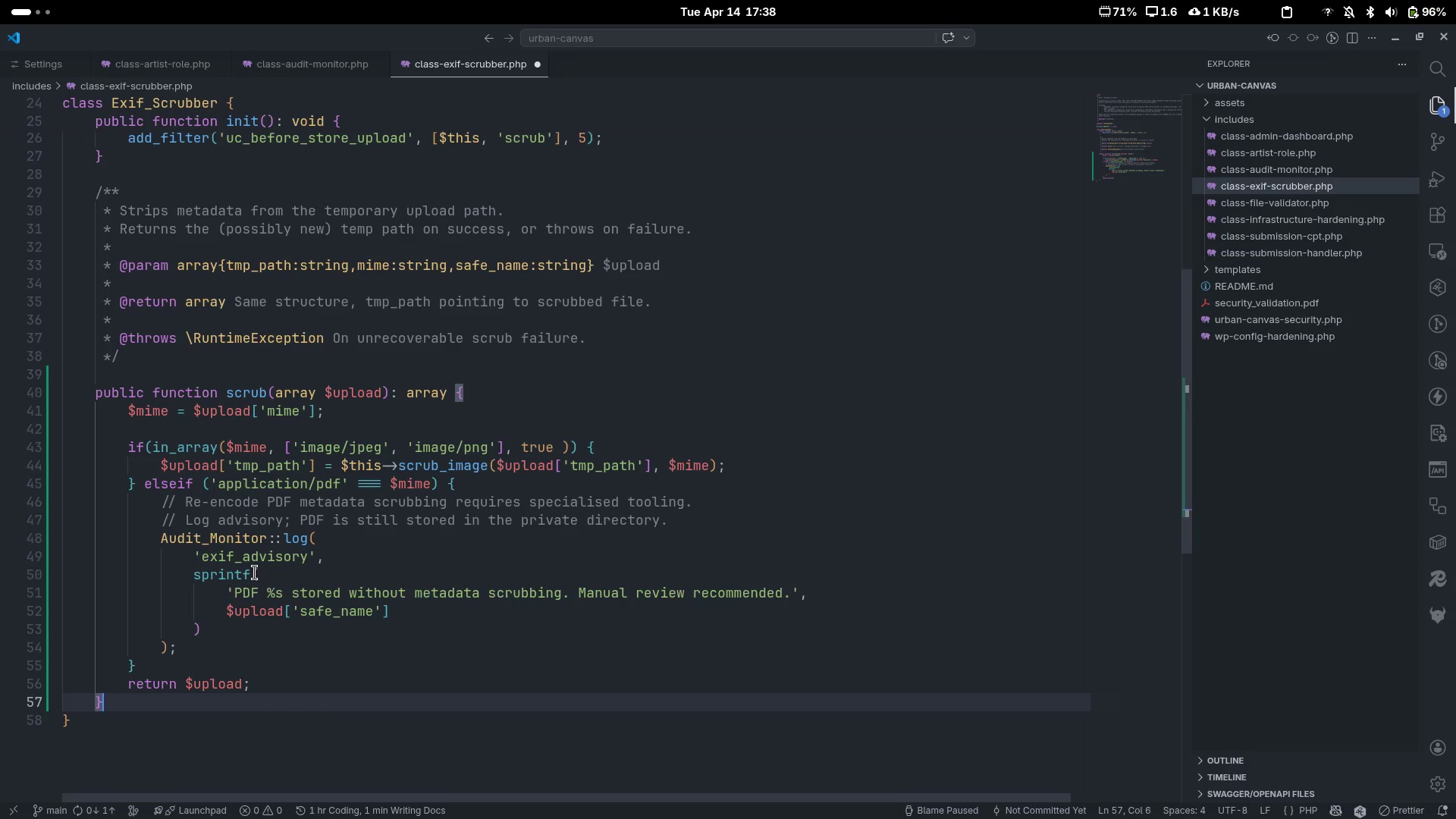 
scroll: coordinate [255, 573], scroll_direction: down, amount: 4.0
 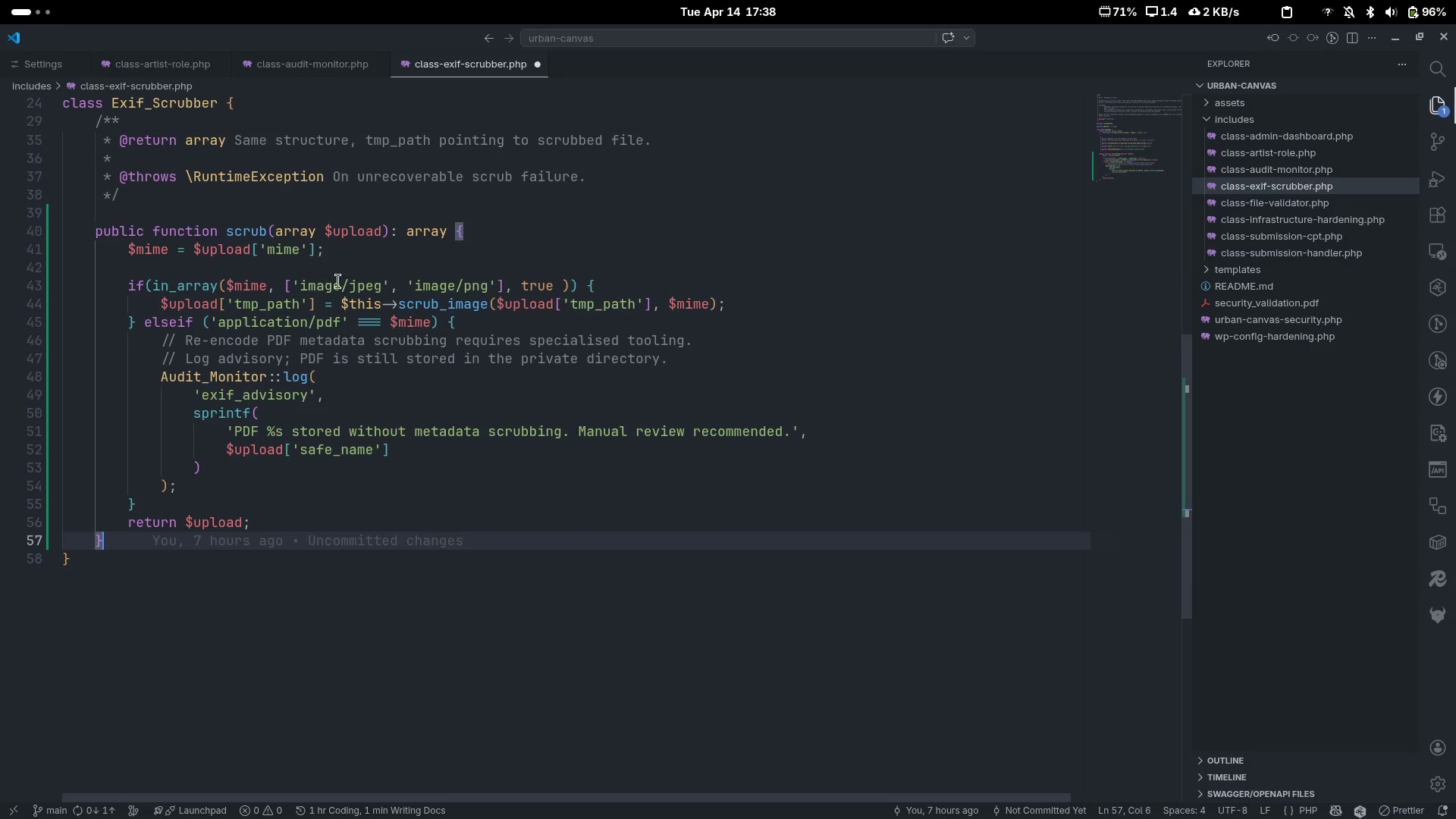 
wait(8.64)
 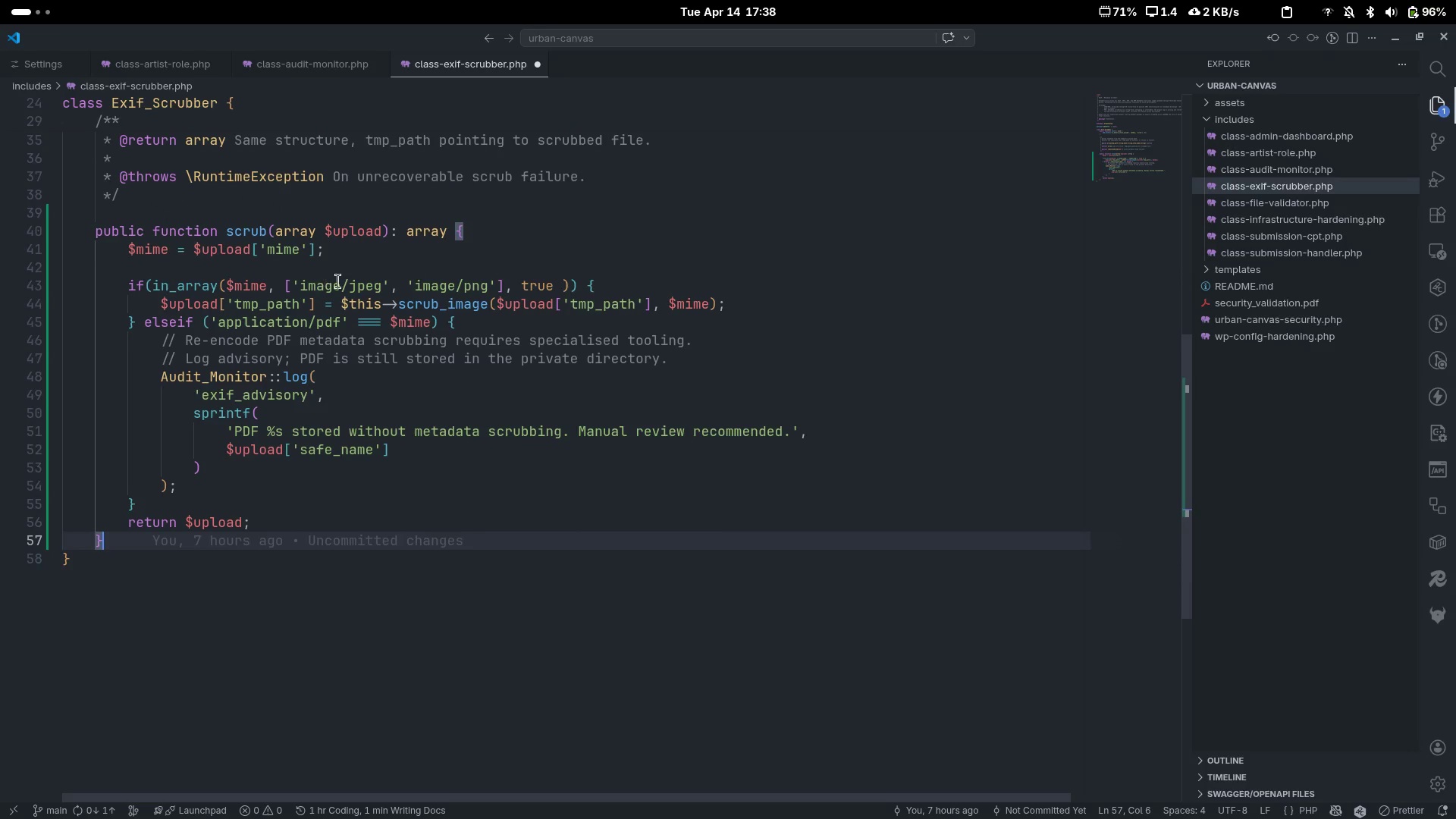 
left_click([254, 312])
 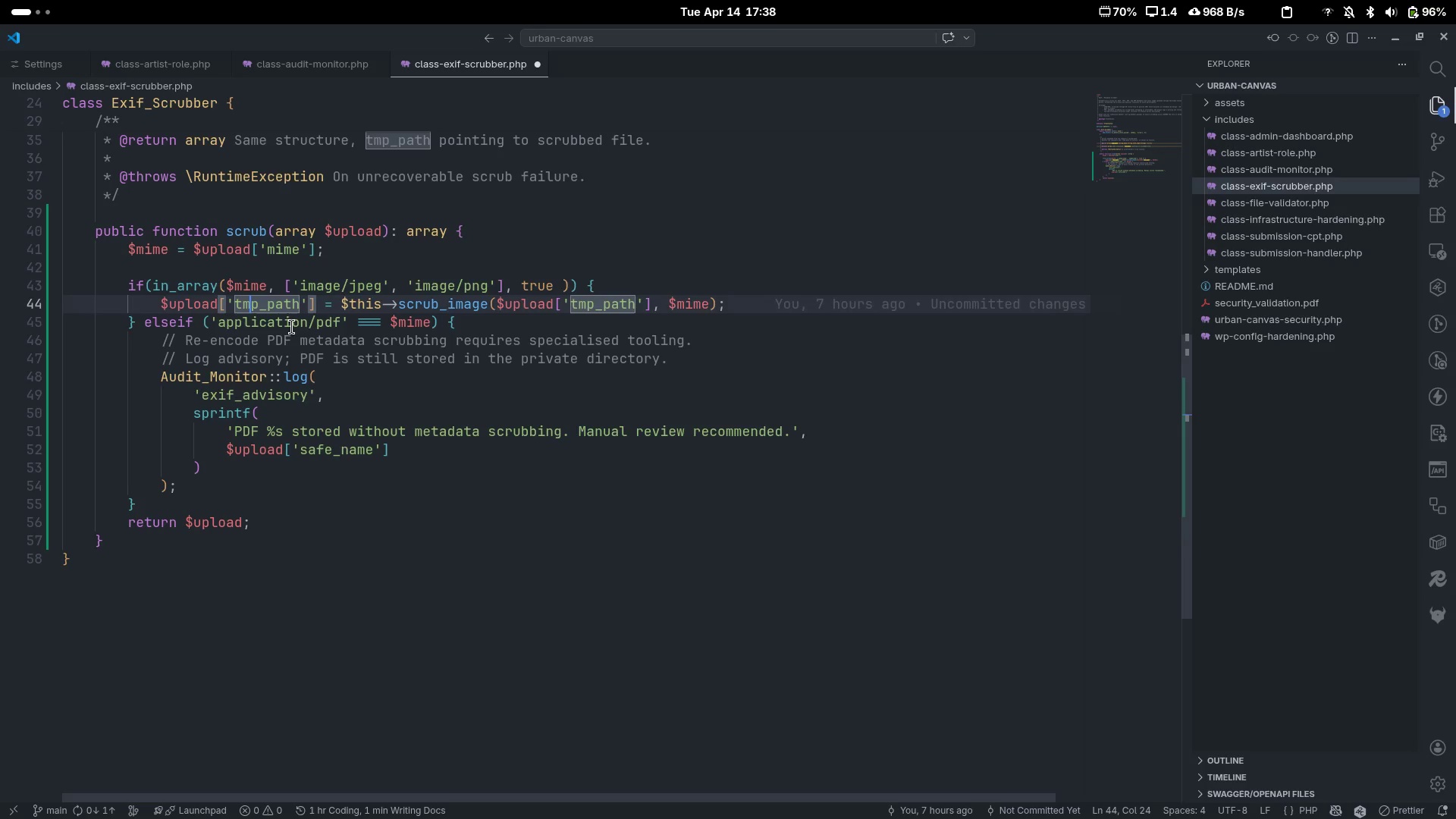 
left_click([292, 327])
 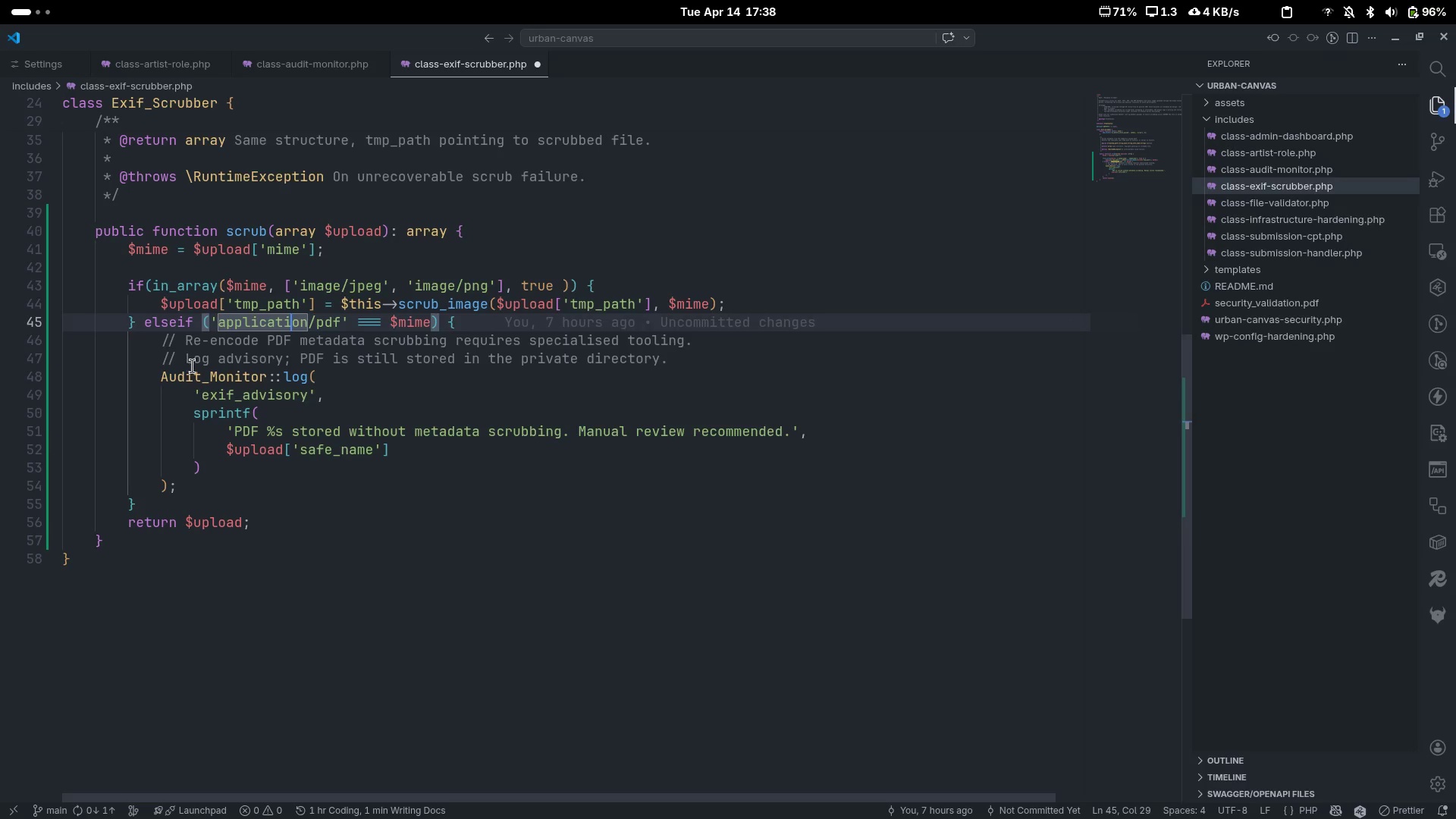 
mouse_move([331, 381])
 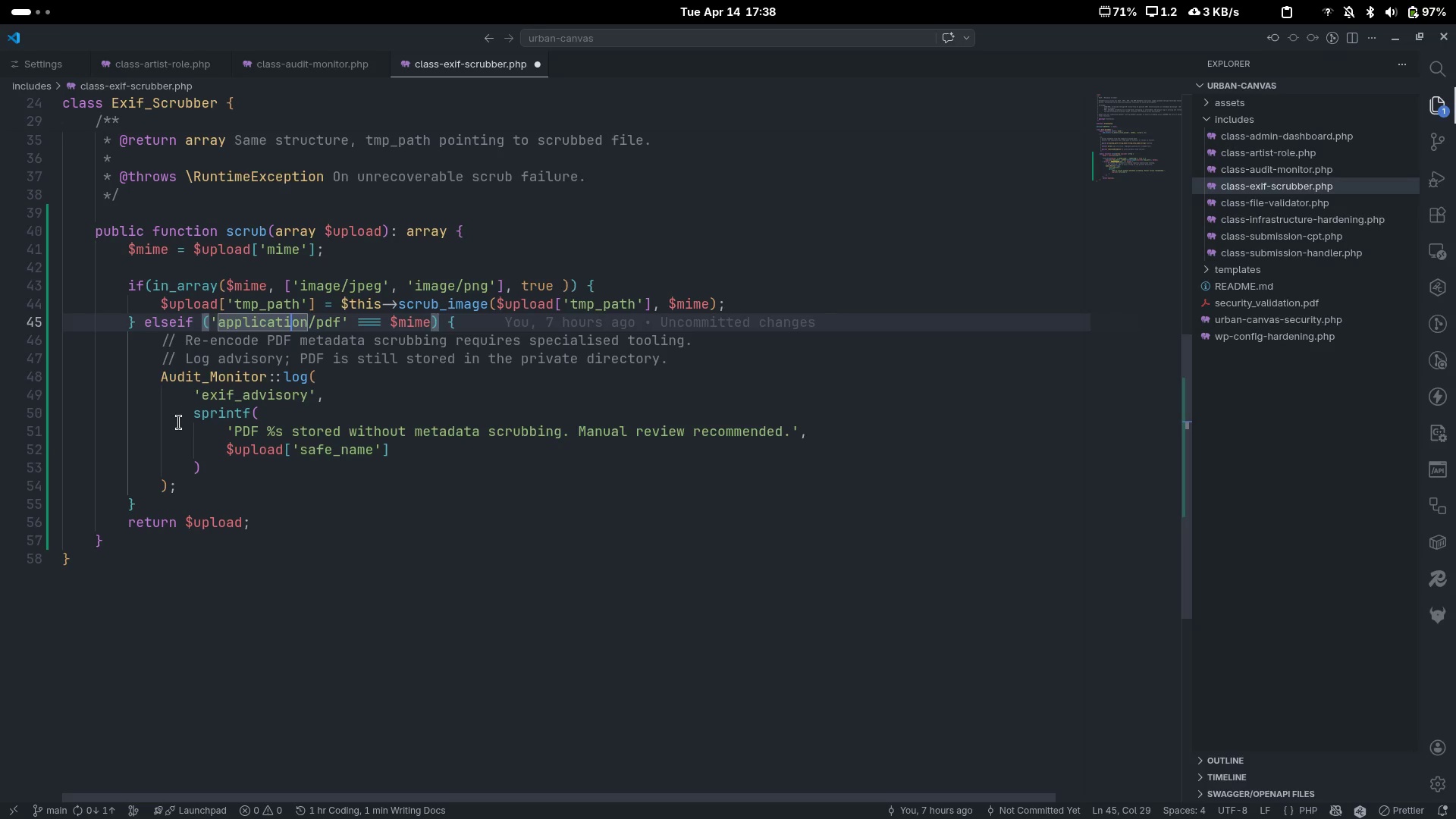 
wait(11.61)
 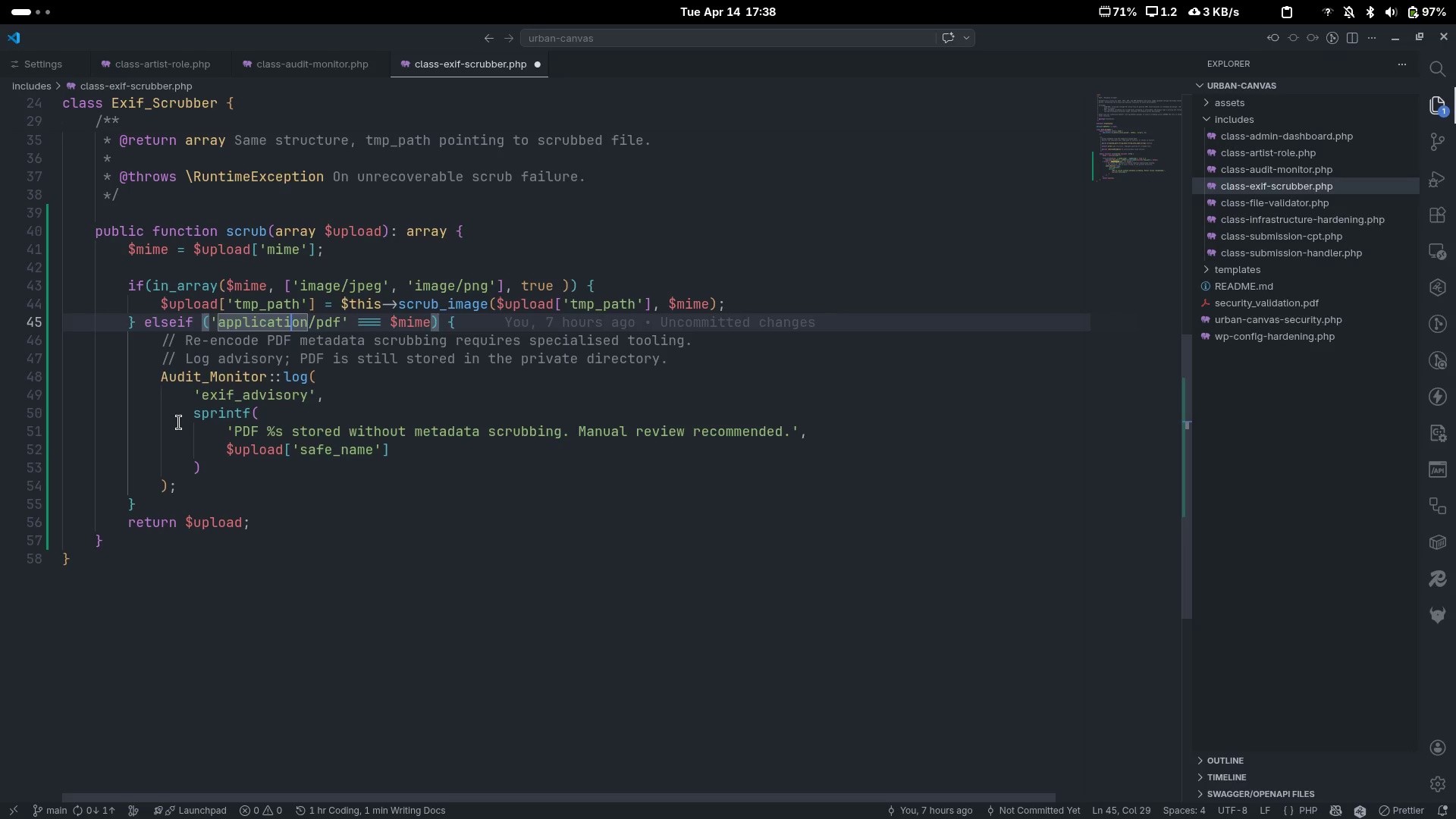 
scroll: coordinate [180, 460], scroll_direction: down, amount: 1.0
 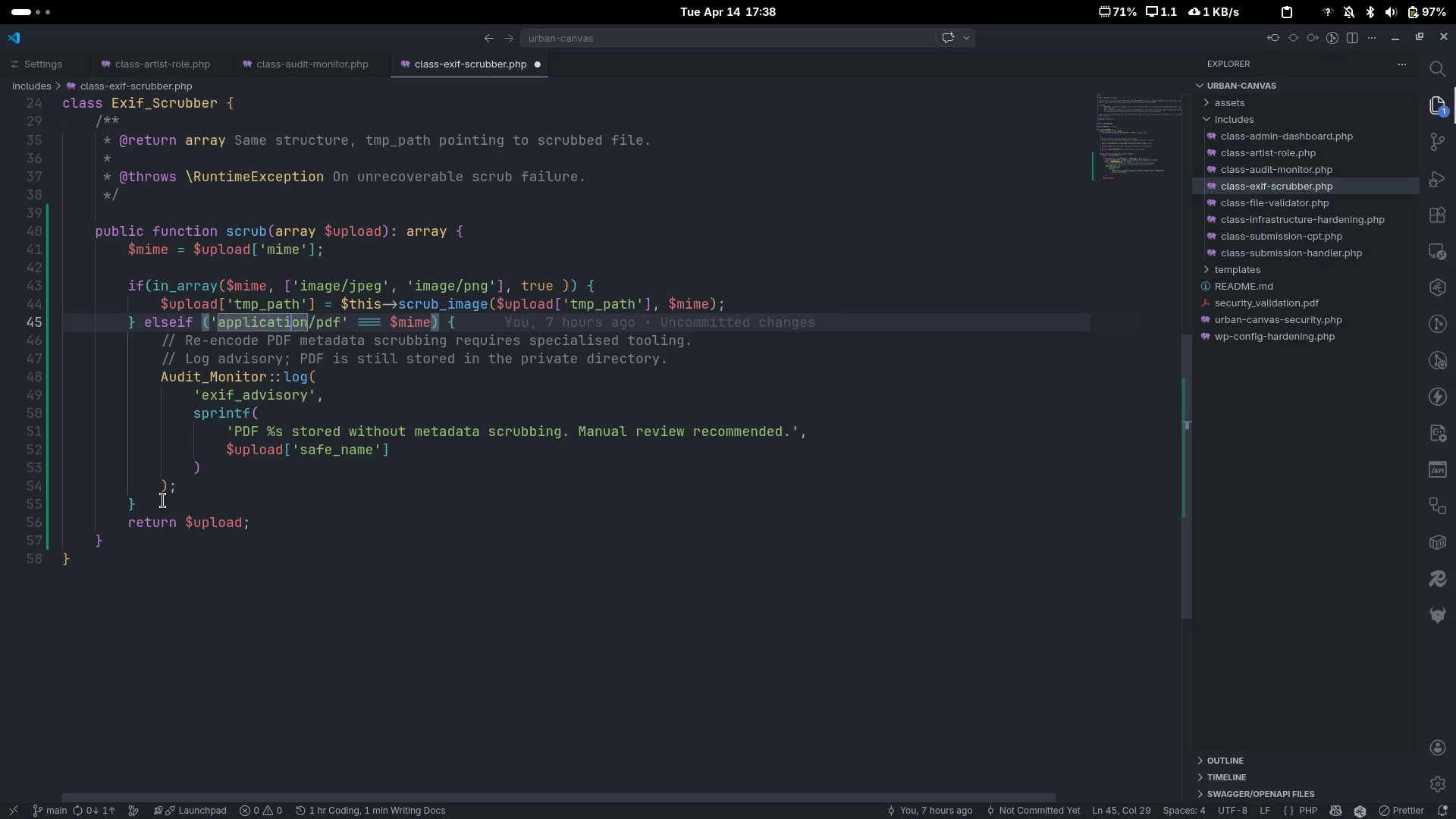 
left_click([168, 538])
 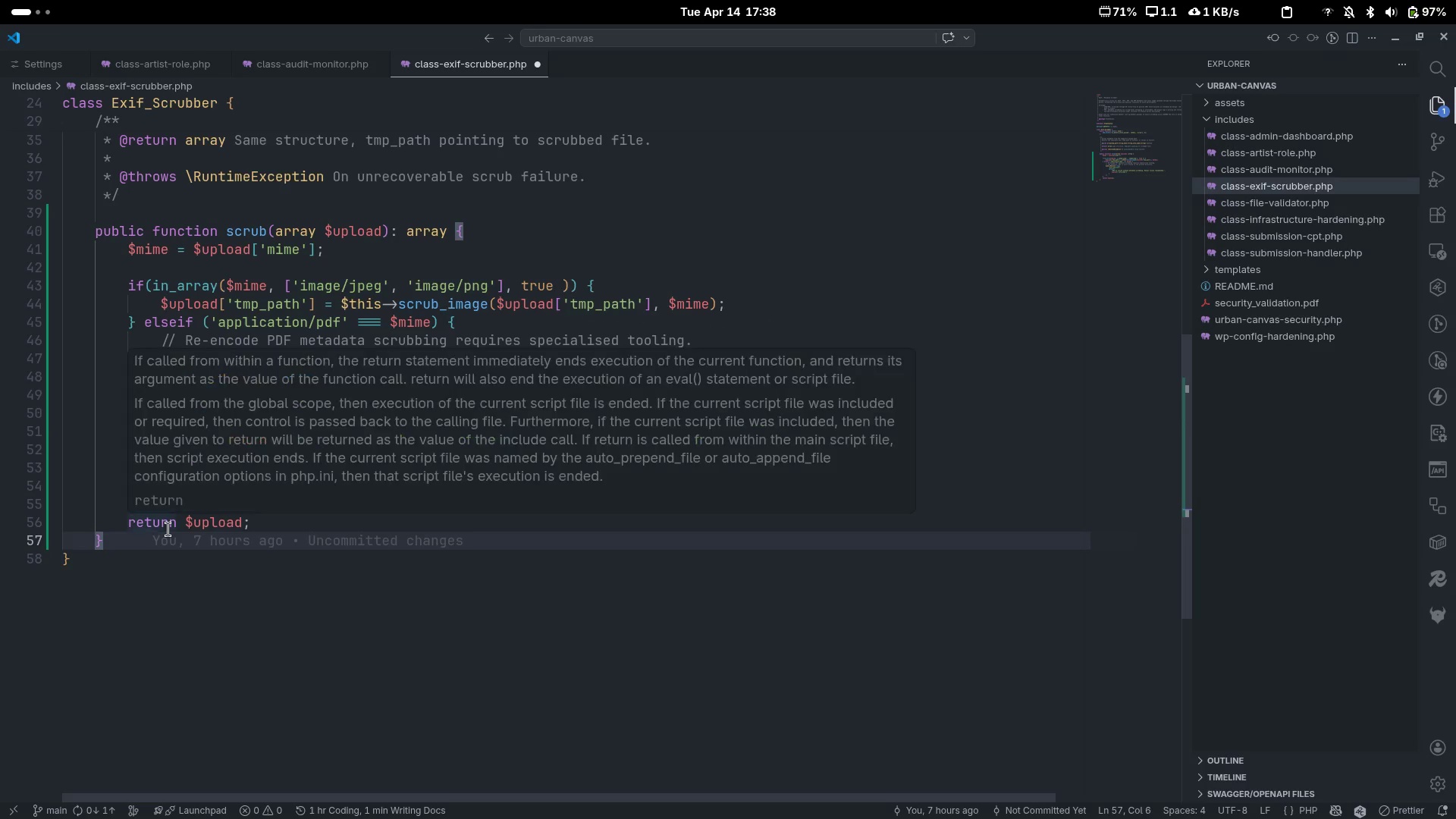 
key(Enter)
 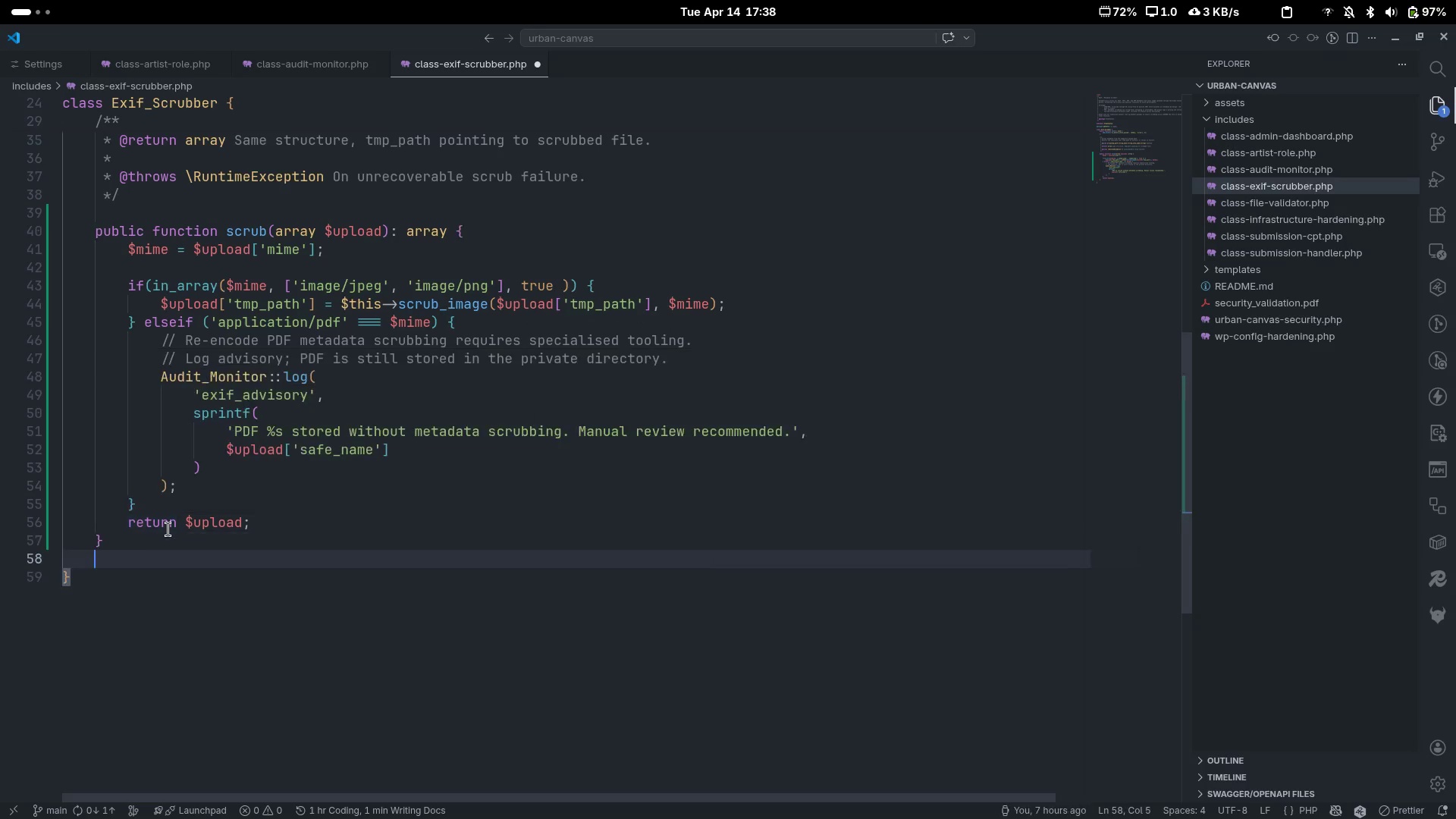 
key(Enter)
 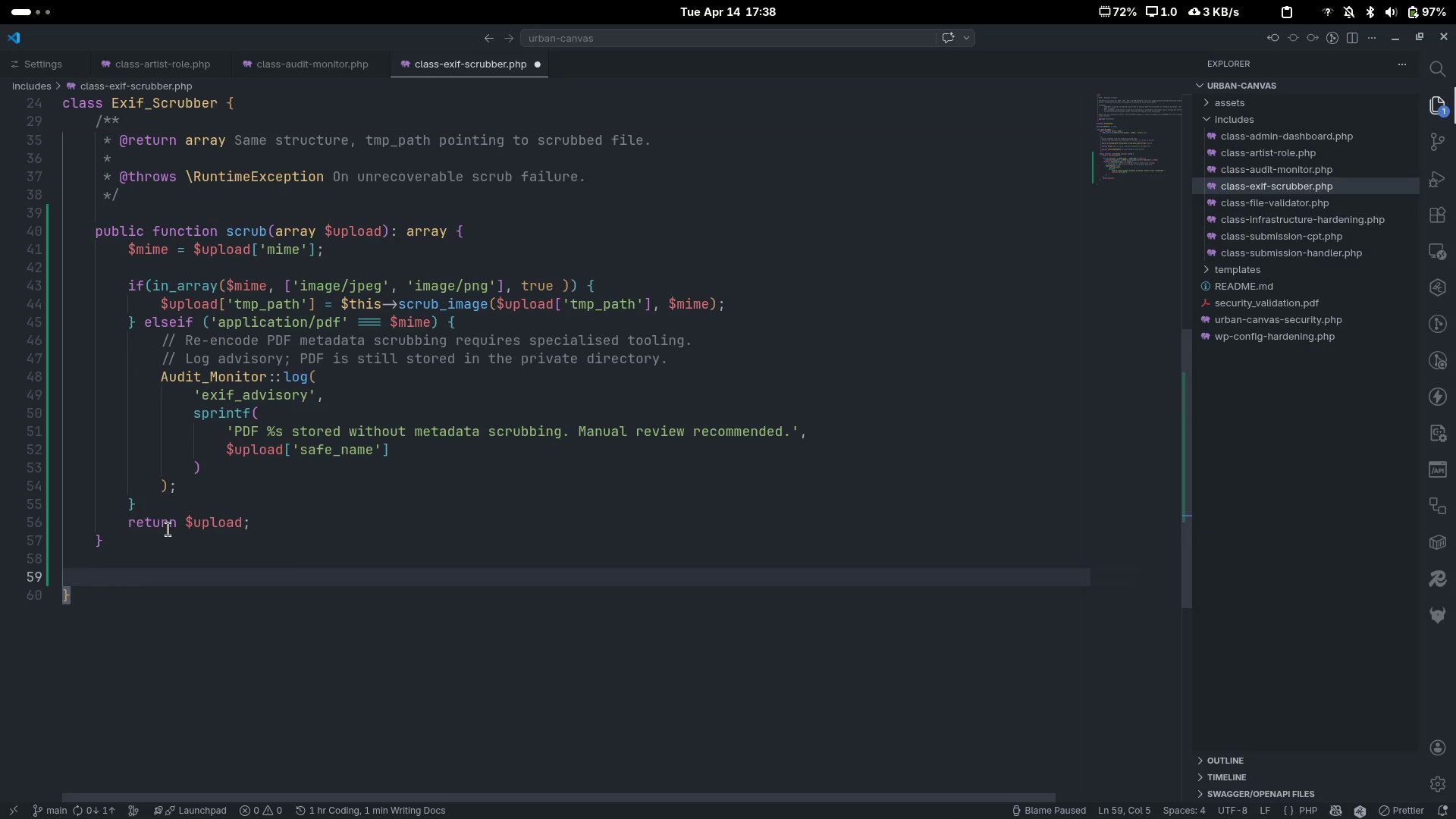 
type(/**)
 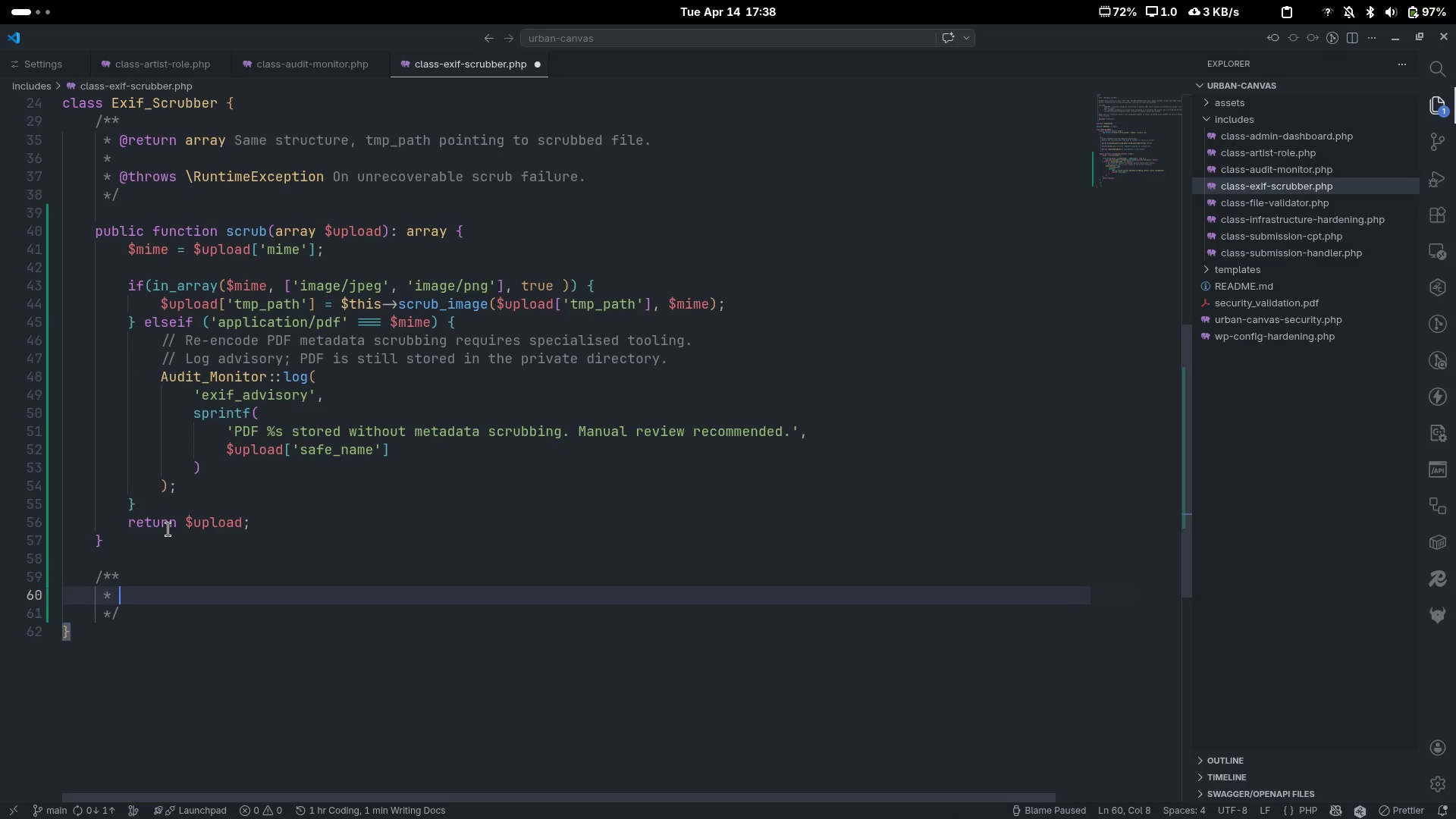 
 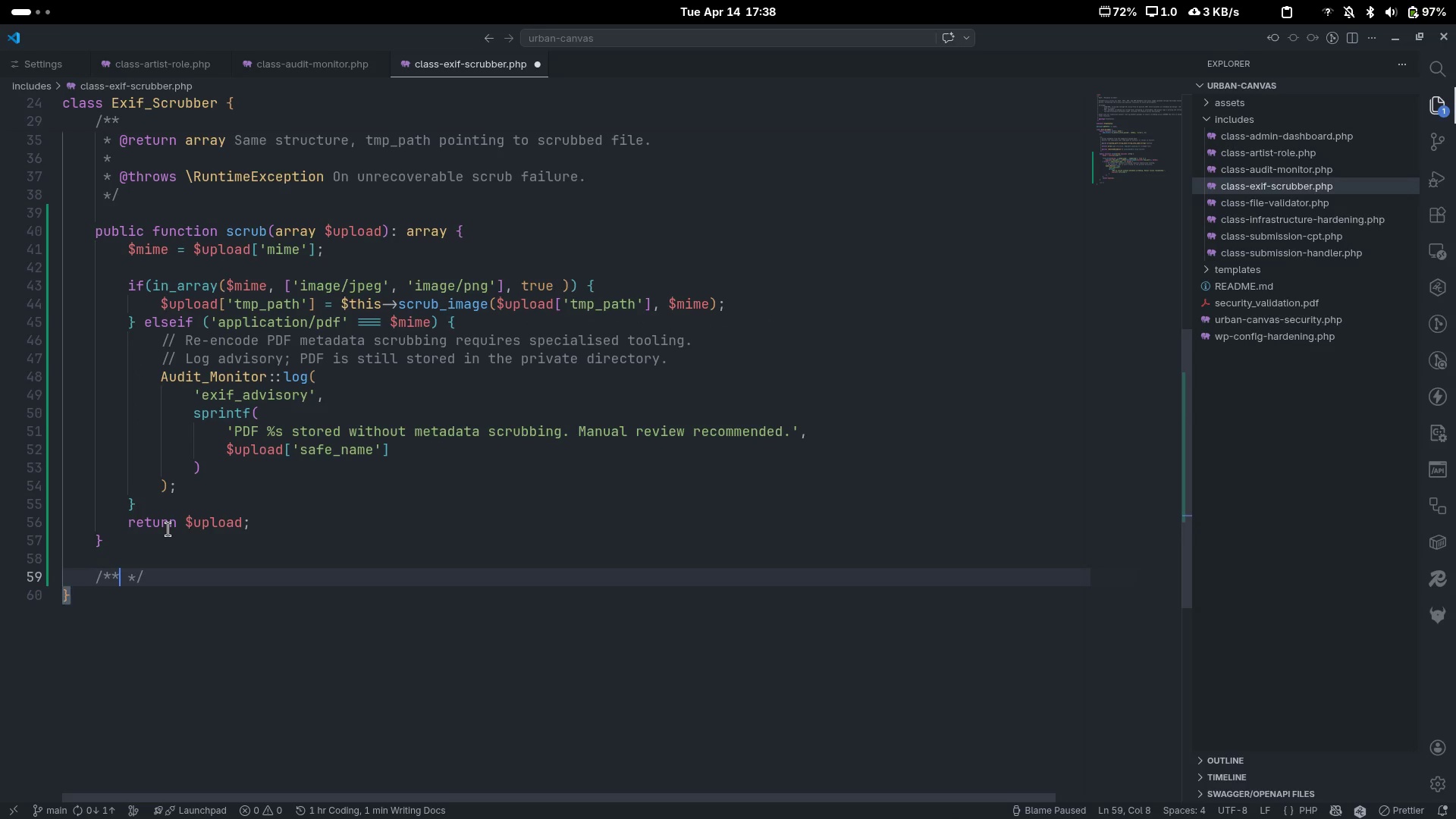 
key(Enter)
 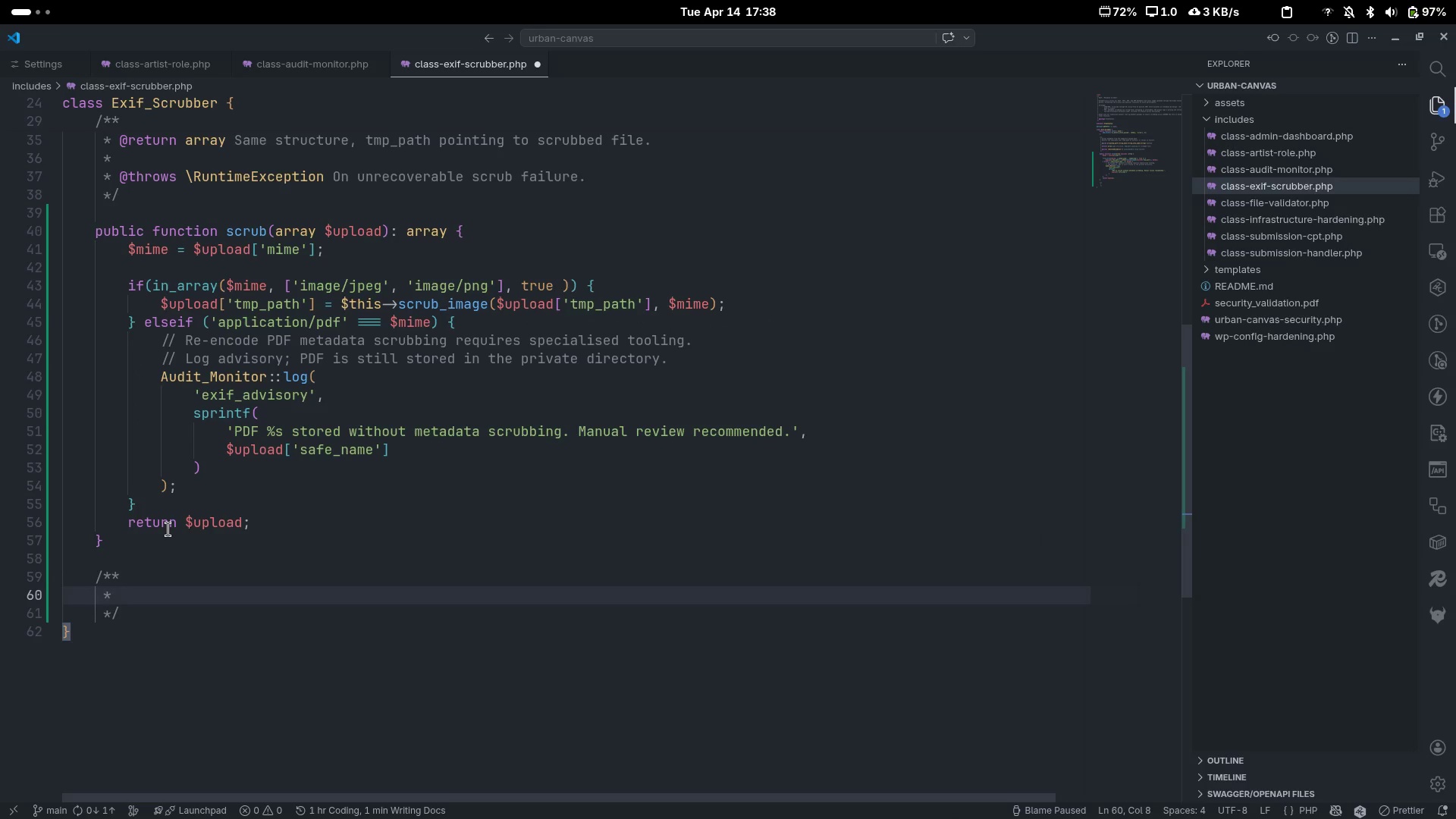 
type(Re0e)
key(Backspace)
key(Backspace)
type(-encode a JPEF)
key(Backspace)
type(G or PNG through GD to strip all EXIF/IPTC/XMP data.)
 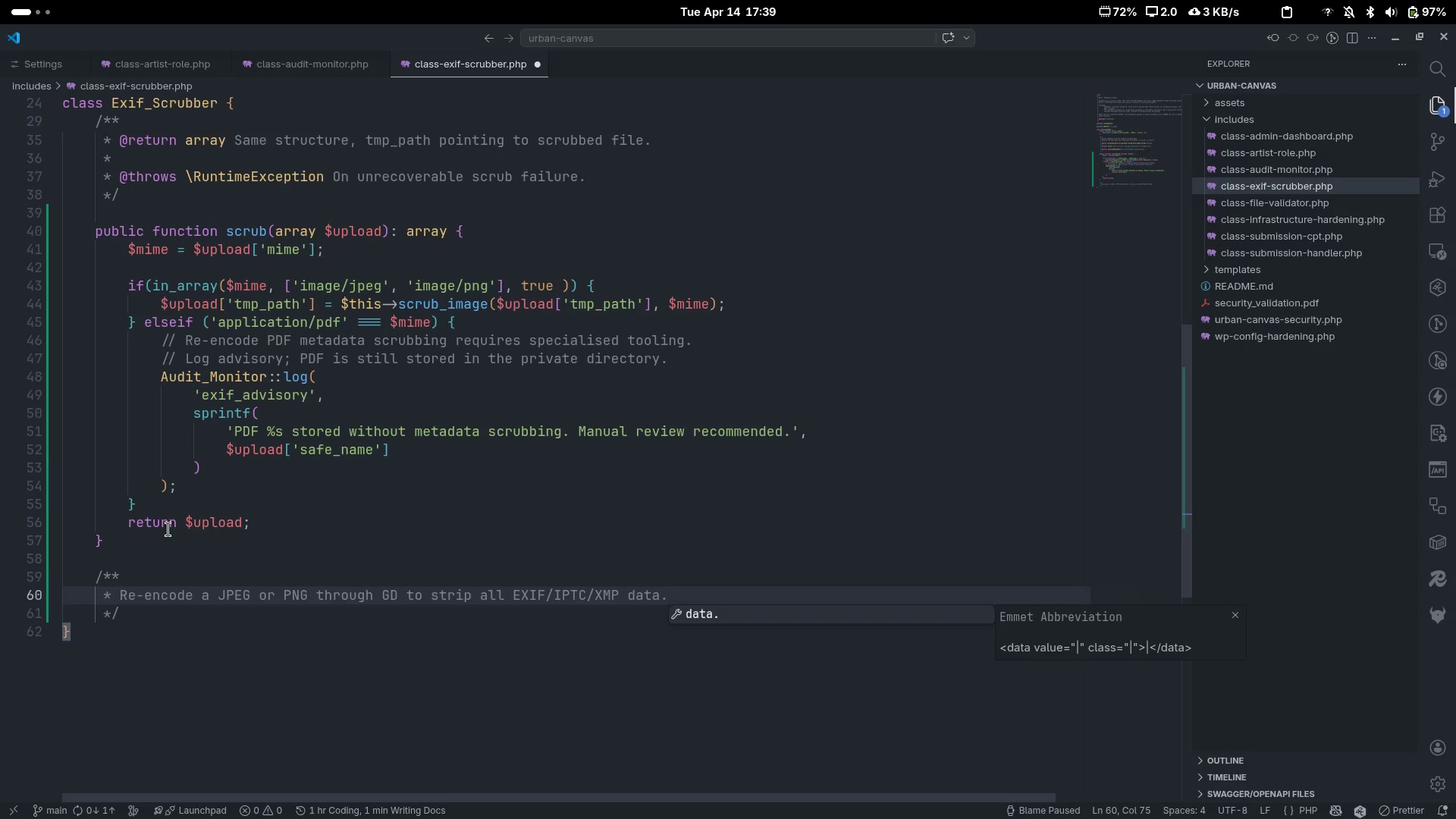 
key(Enter)
 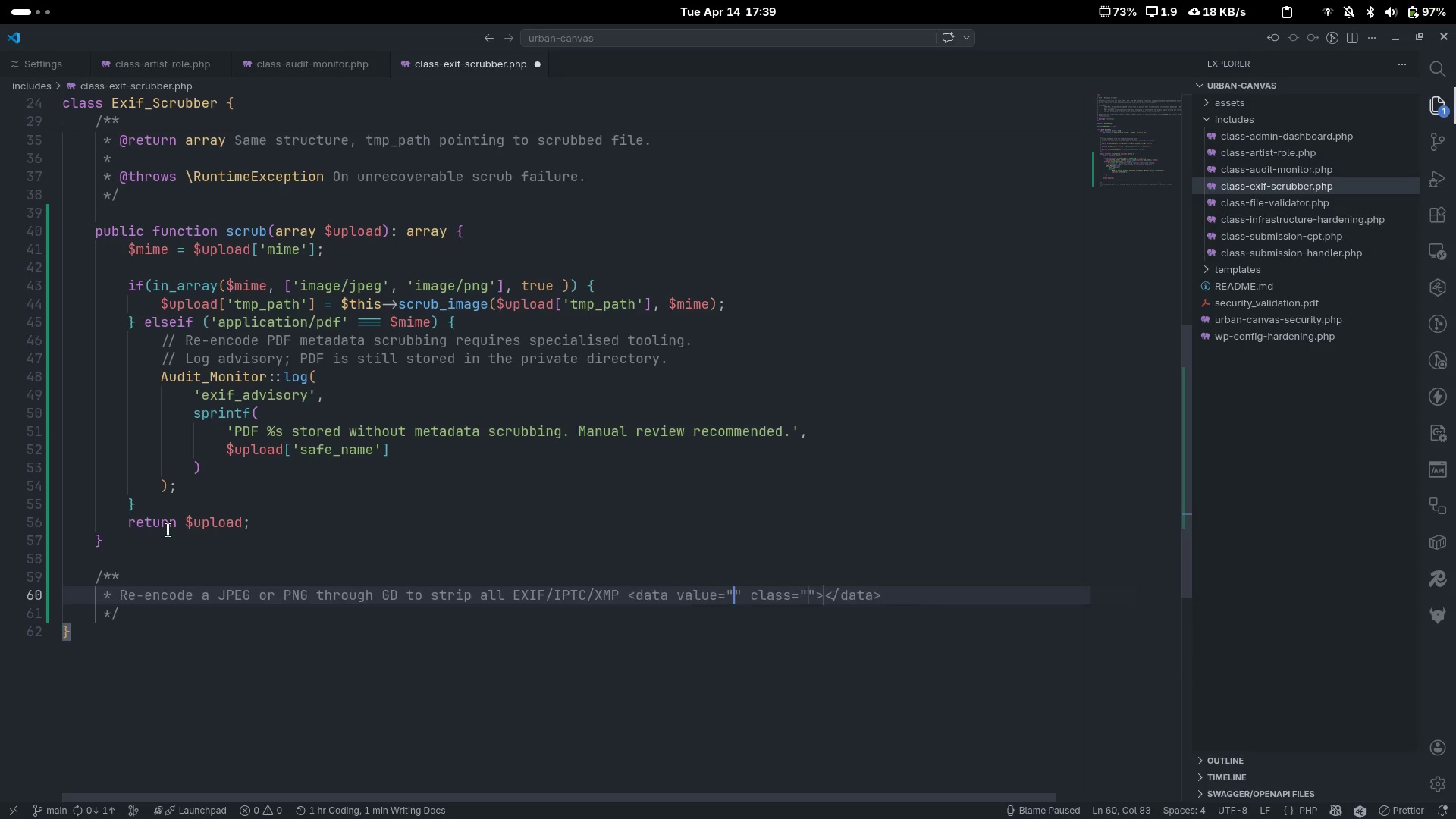 
key(Enter)
 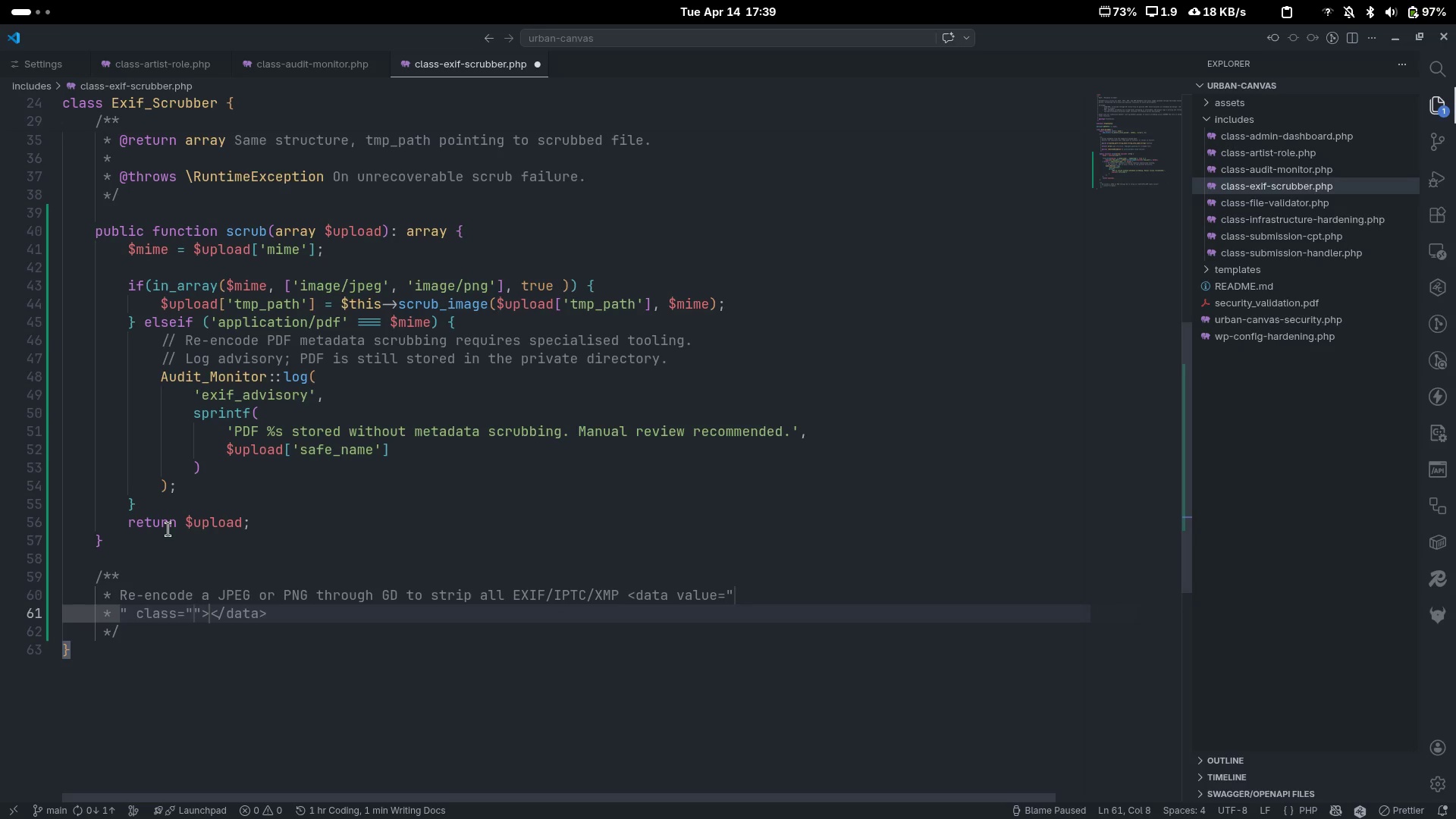 
key(Control+Z)
 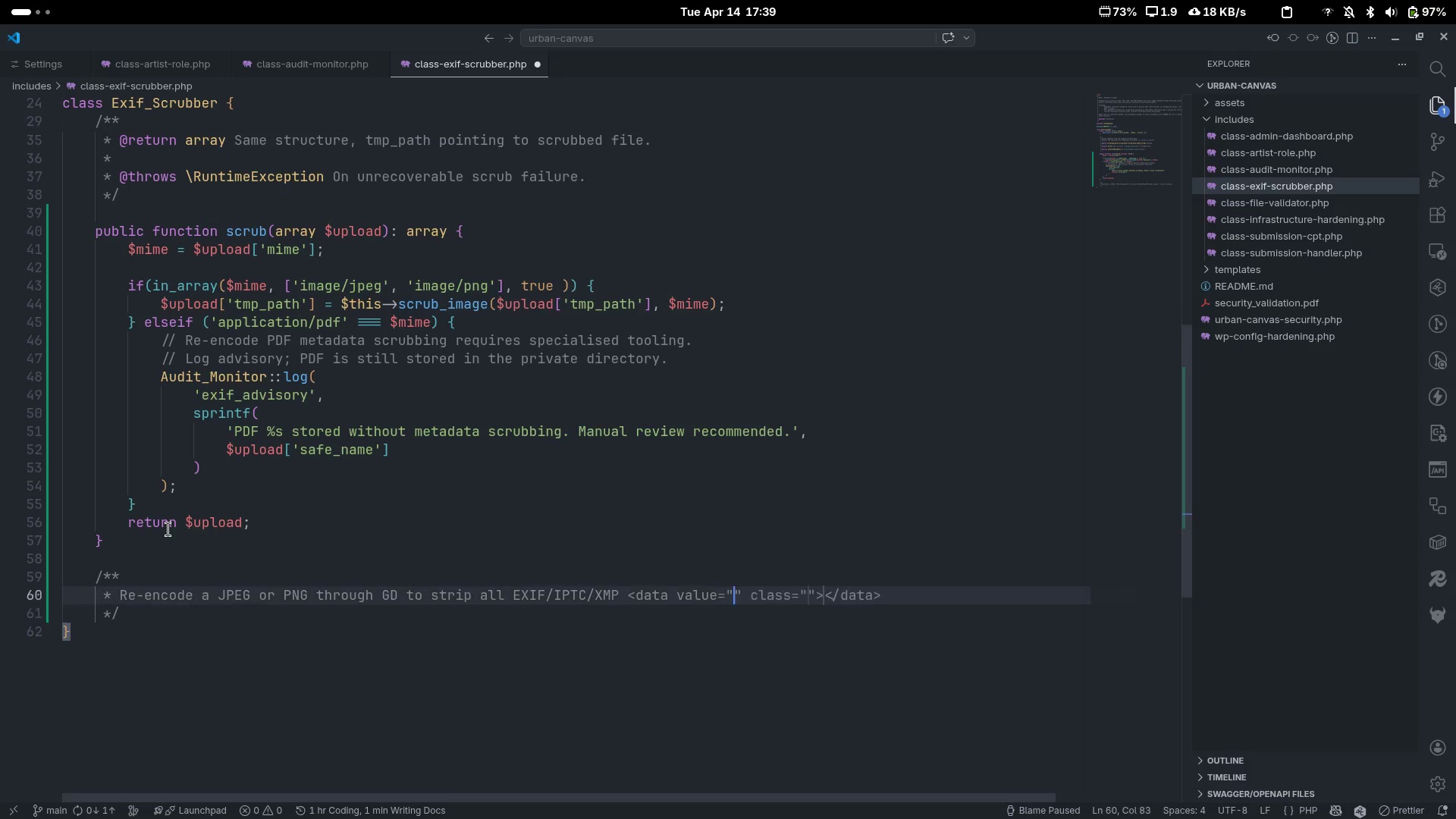 
key(Control+Z)
 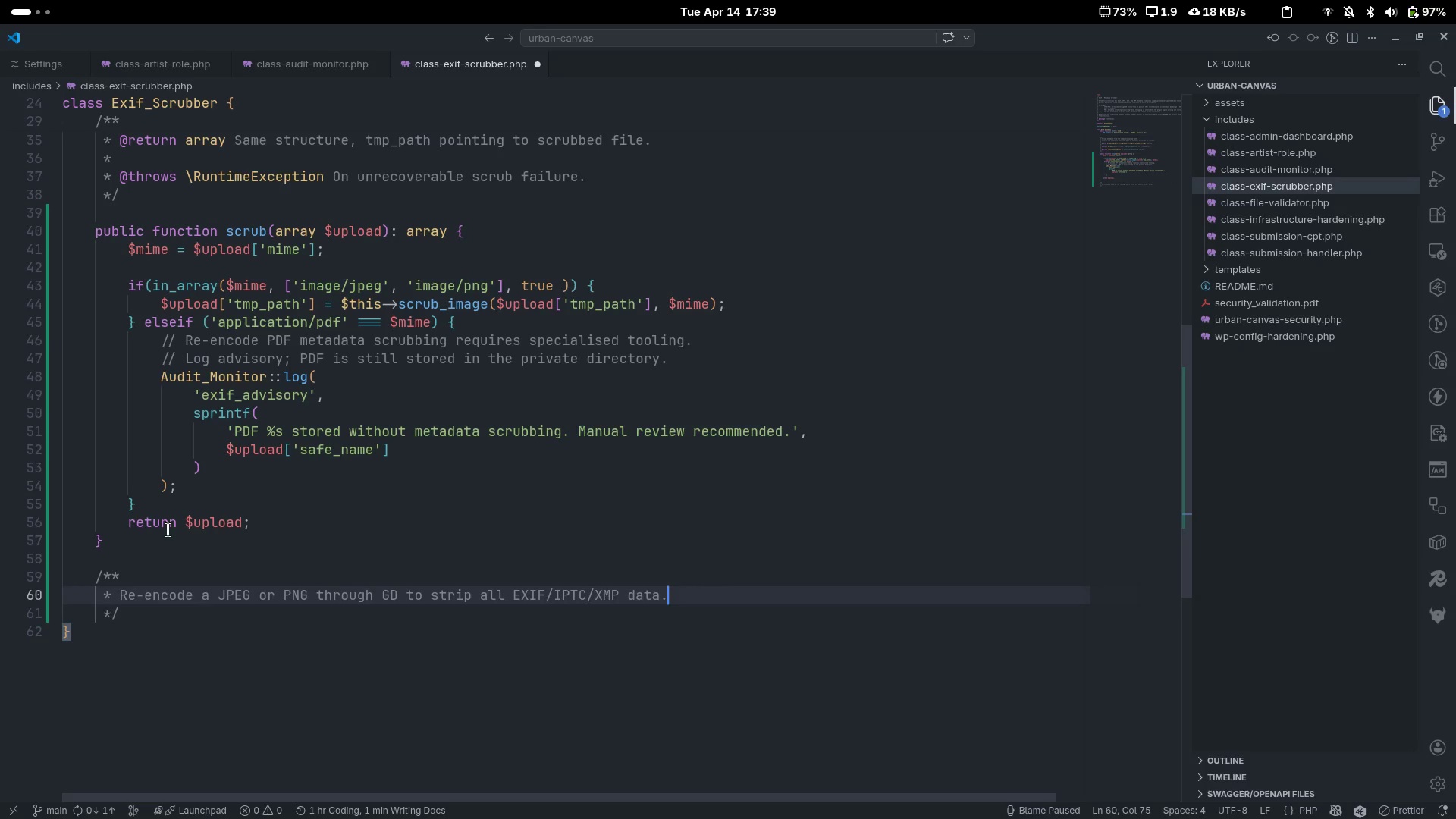 
key(Enter)
 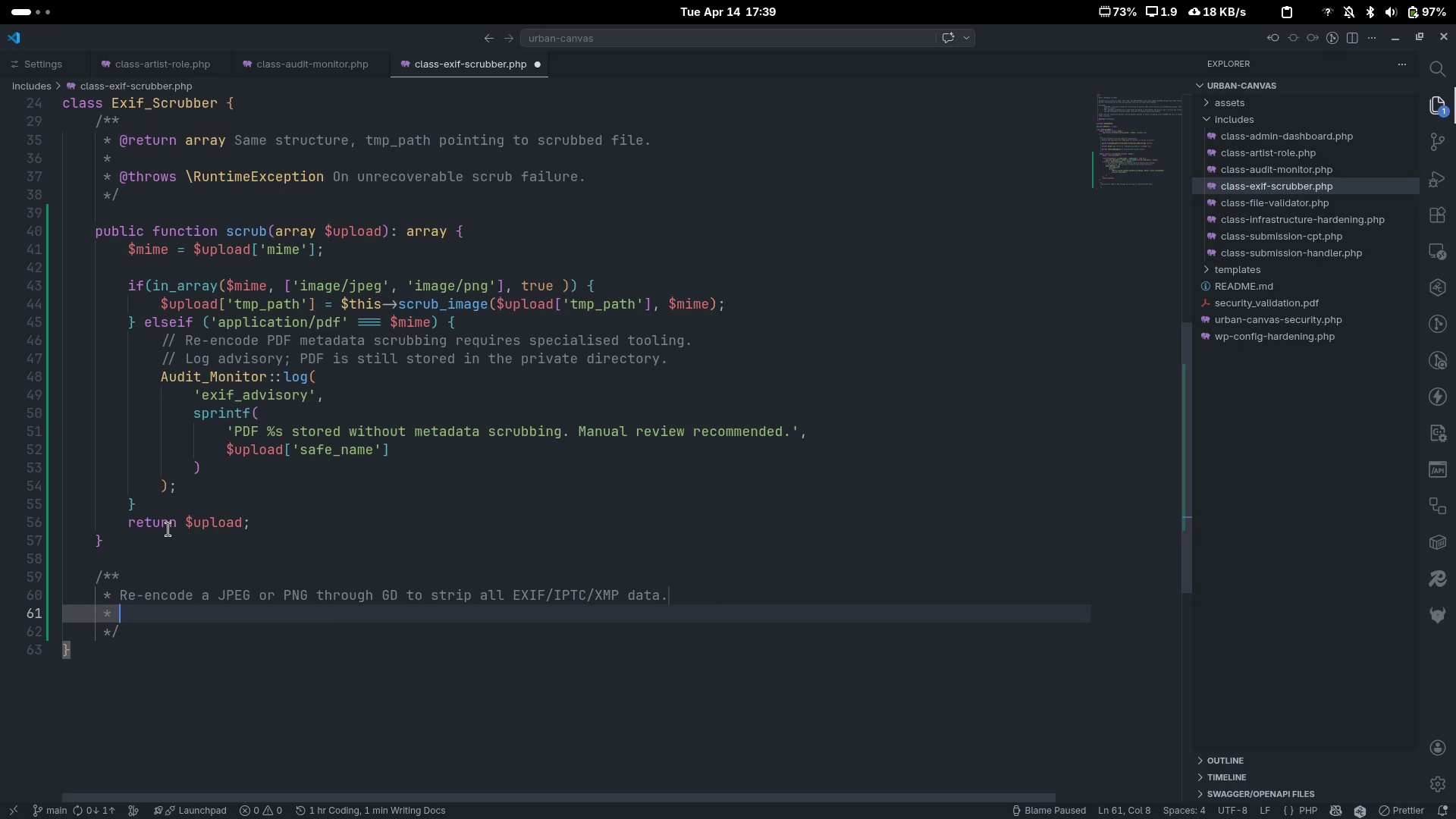 
key(Enter)
 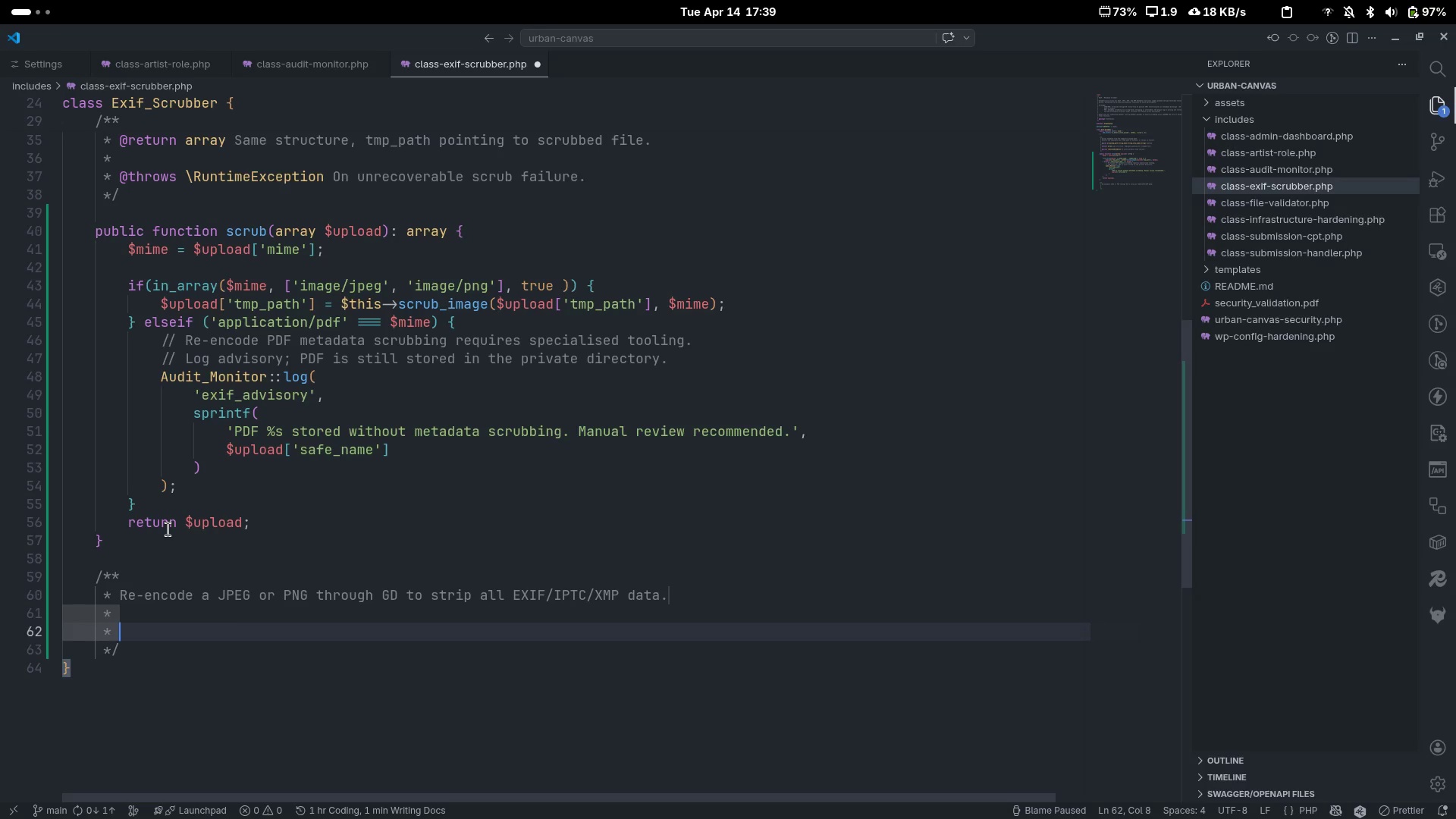 
type(@paem)
key(Backspace)
key(Backspace)
type(ram string)
key(Tab)
key(Tab)
key(Tab)
key(Tab)
type($tmp_path)
key(Tab)
type(Path to the rem)
 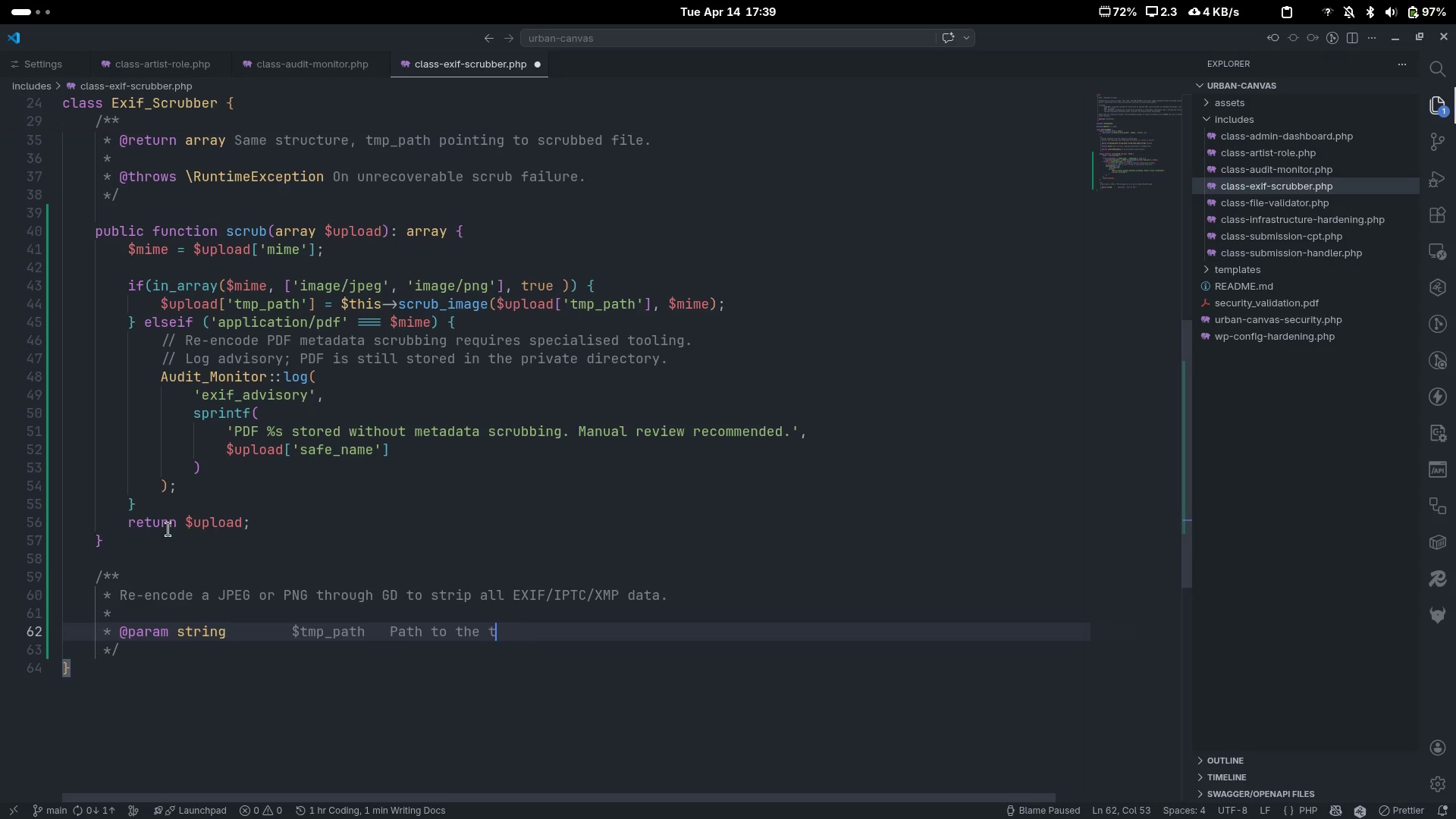 
 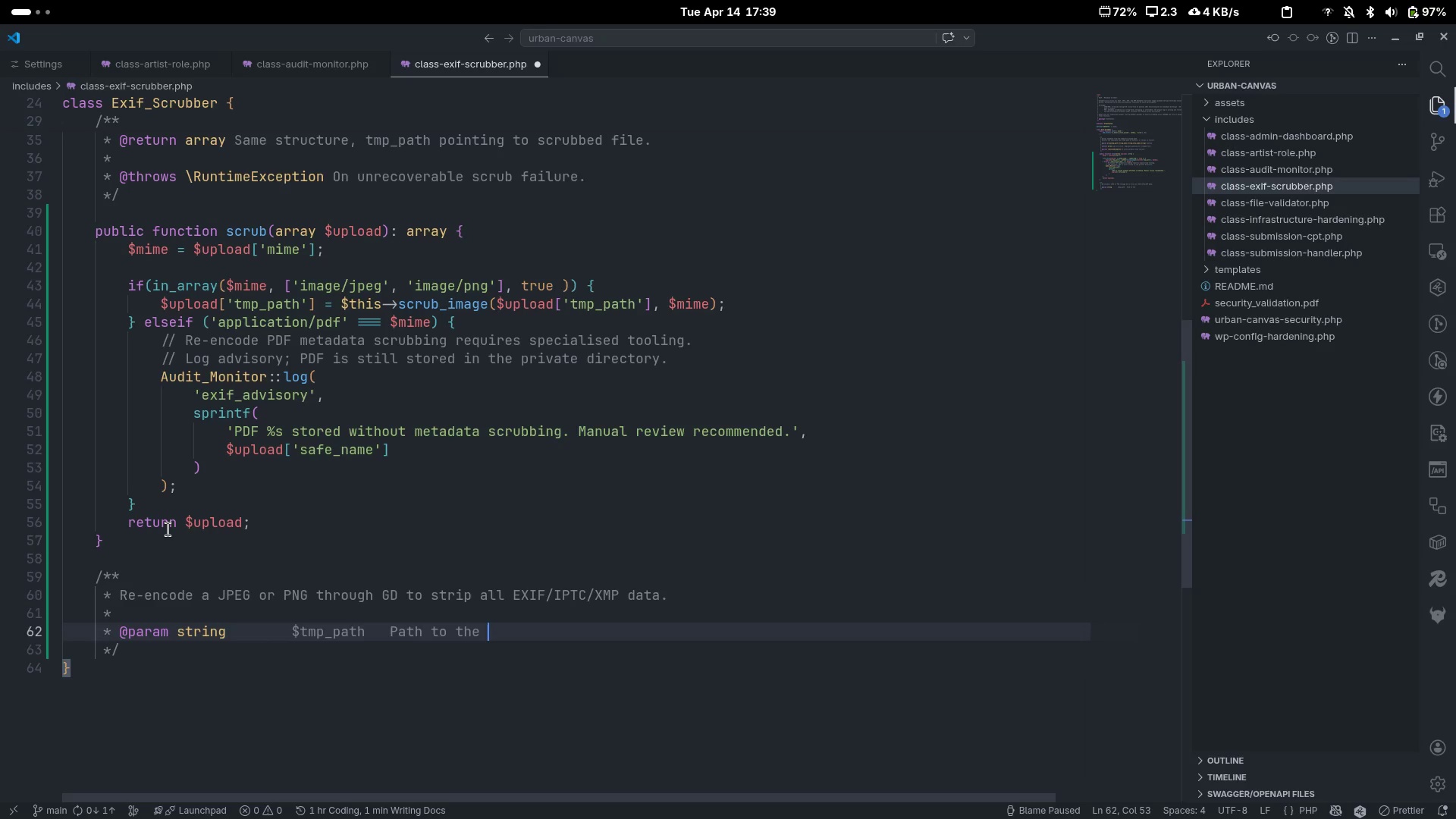 
key(Control+ControlLeft)
 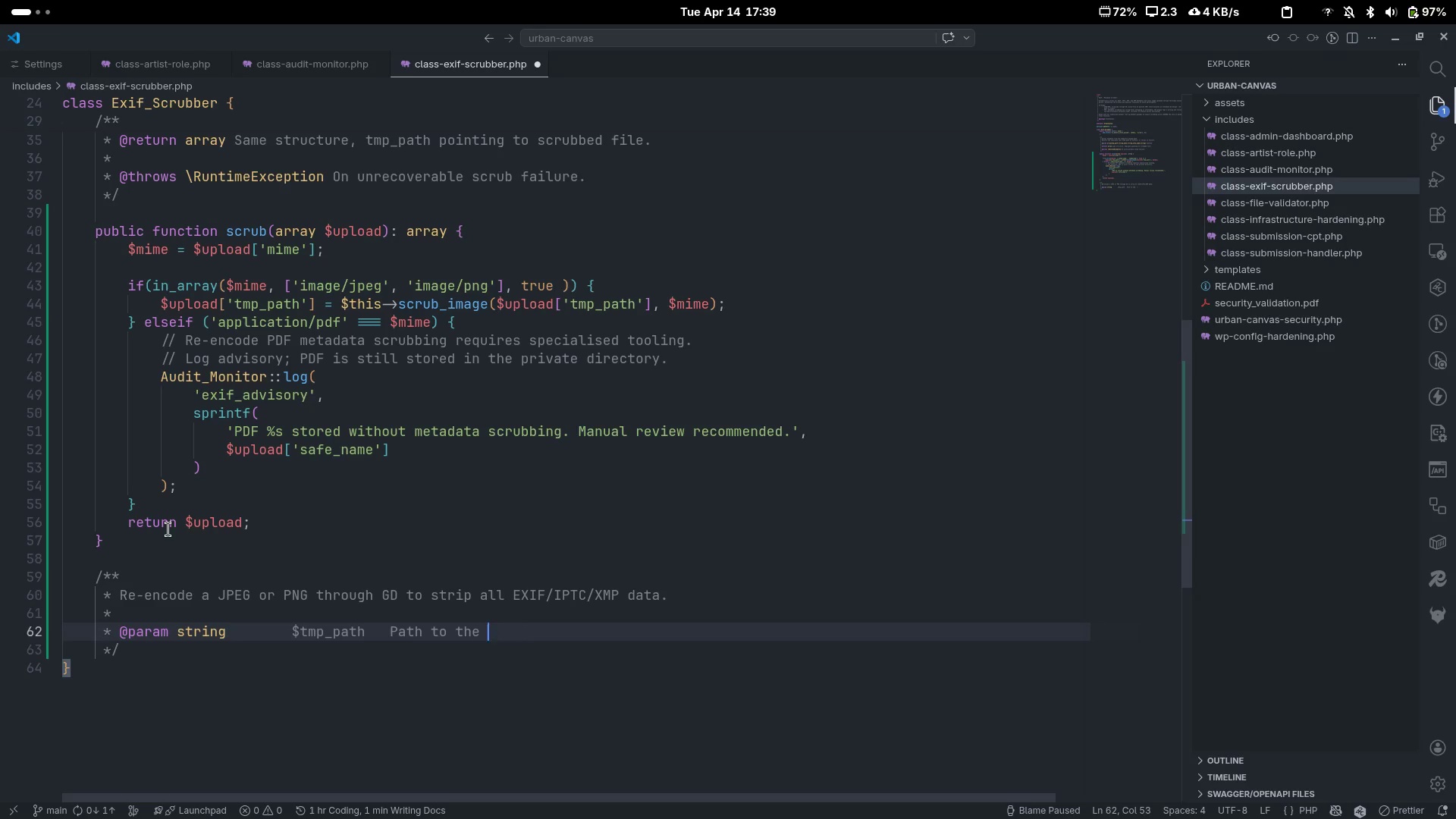 
key(Control+Backspace)
 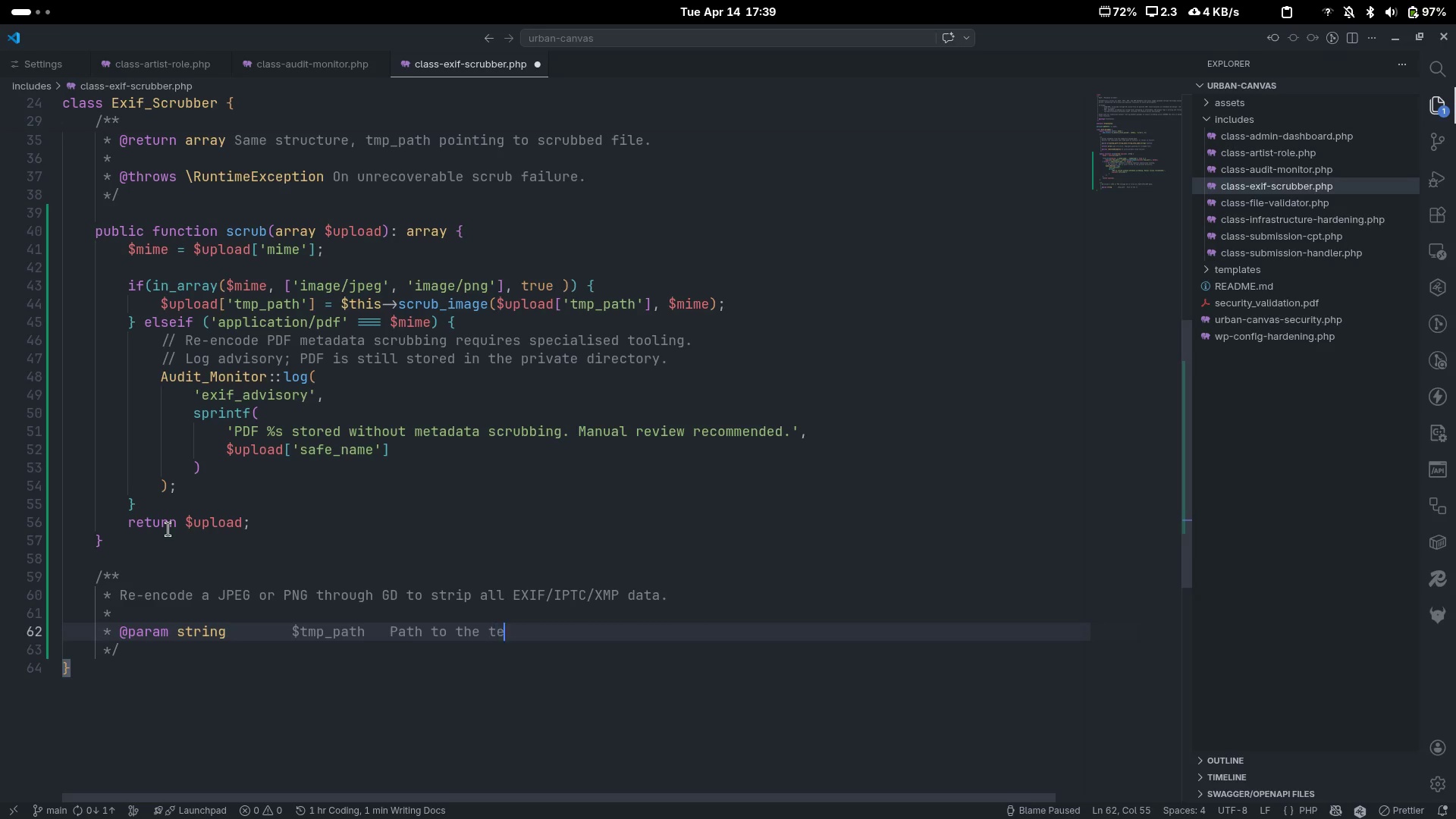 
type(temporart )
key(Backspace)
key(Backspace)
type(y file.)
 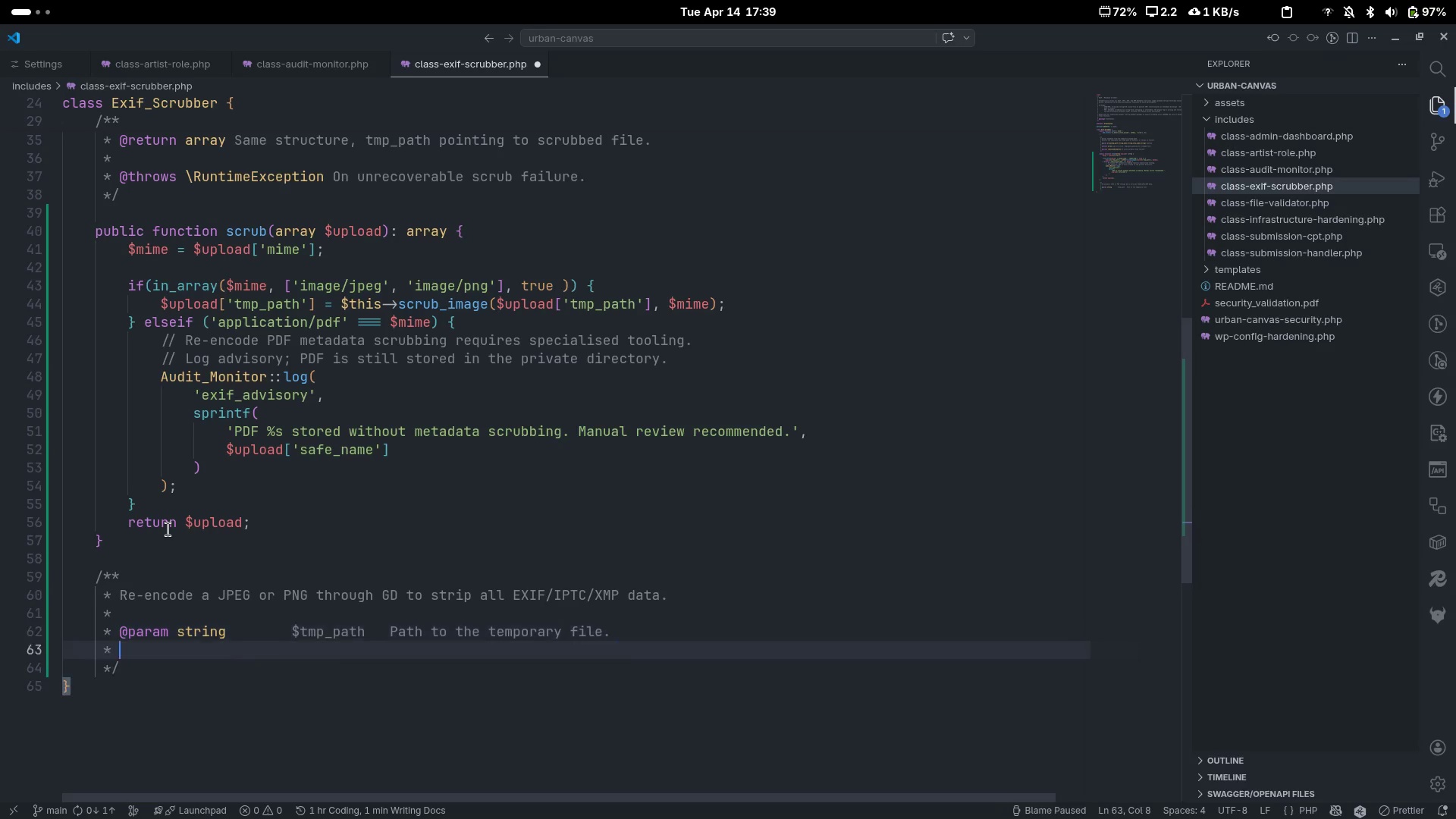 
key(Enter)
 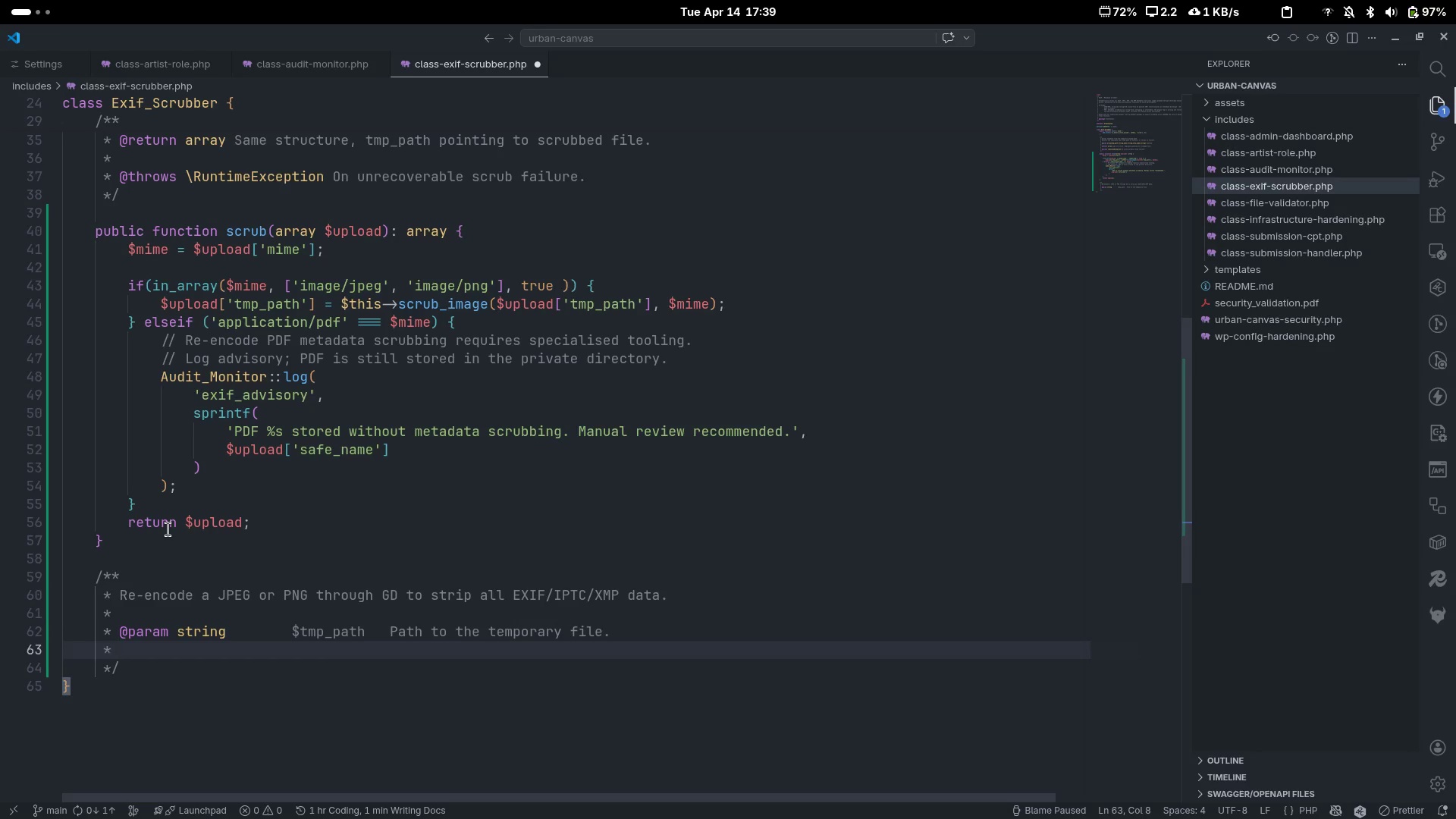 
type(@r)
key(Backspace)
type(param string)
key(Tab)
key(Tab)
type($mime)
key(Tab)
key(Tab)
type(Detected MIME type.)
 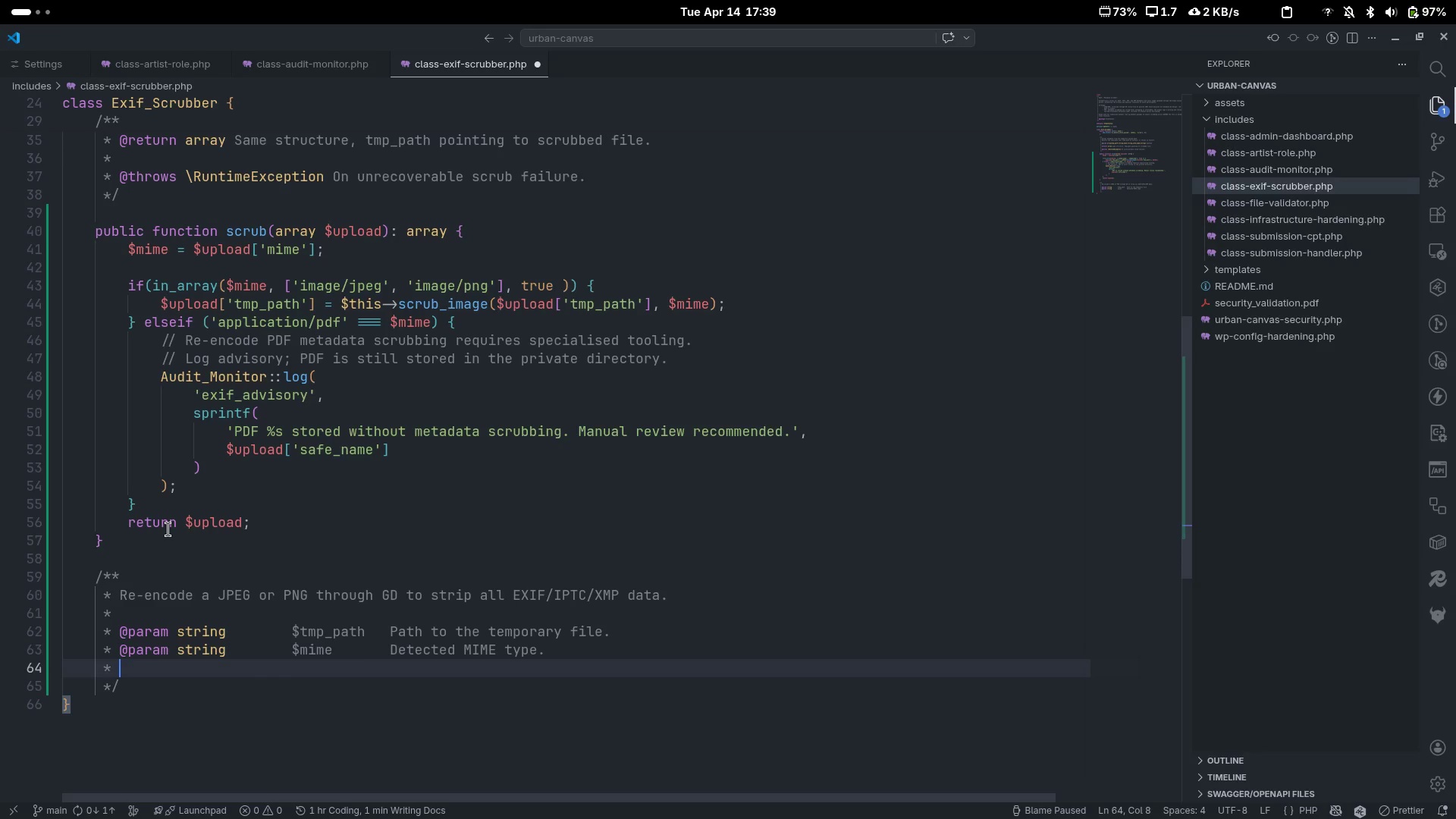 
 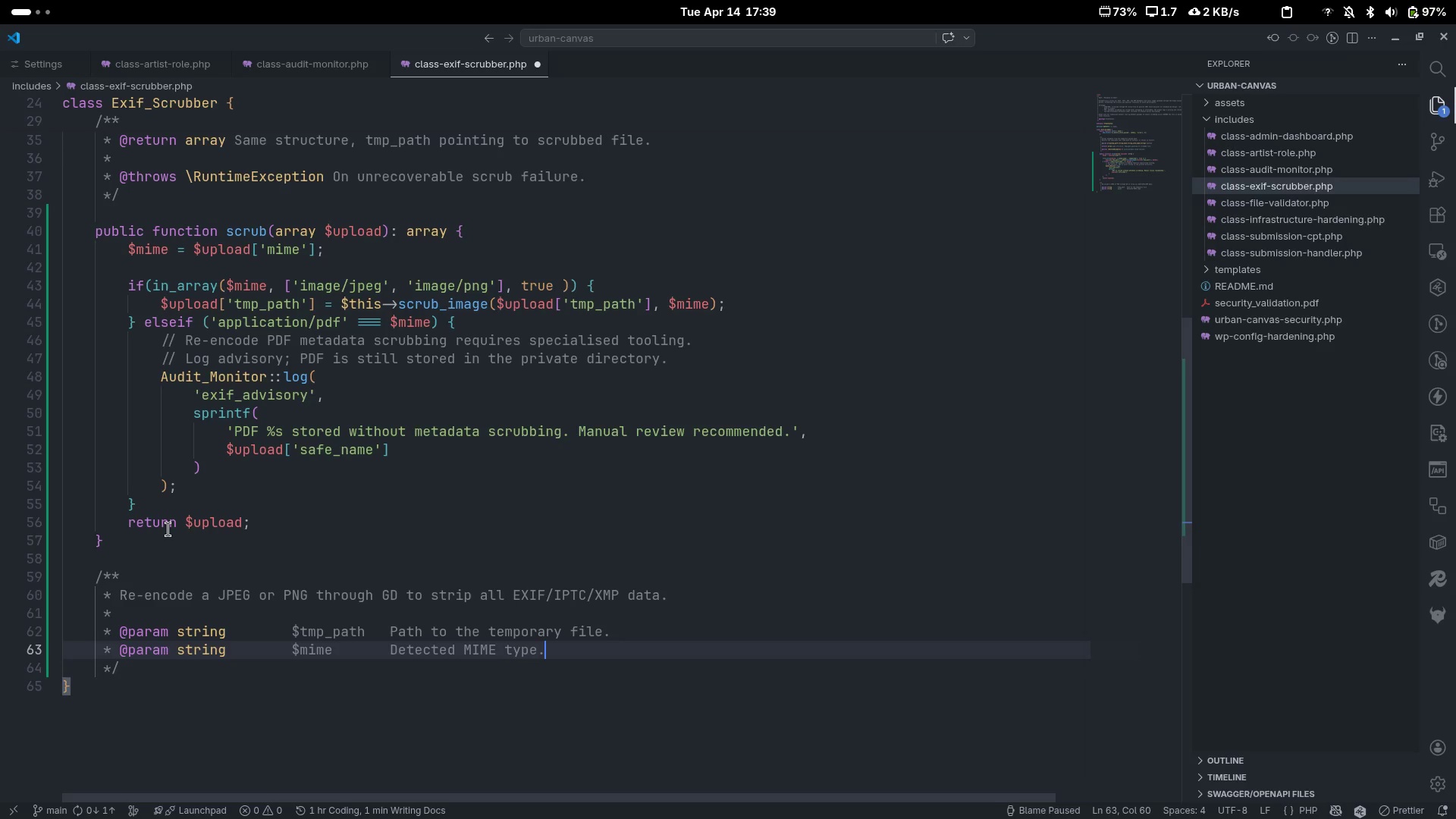 
key(Enter)
 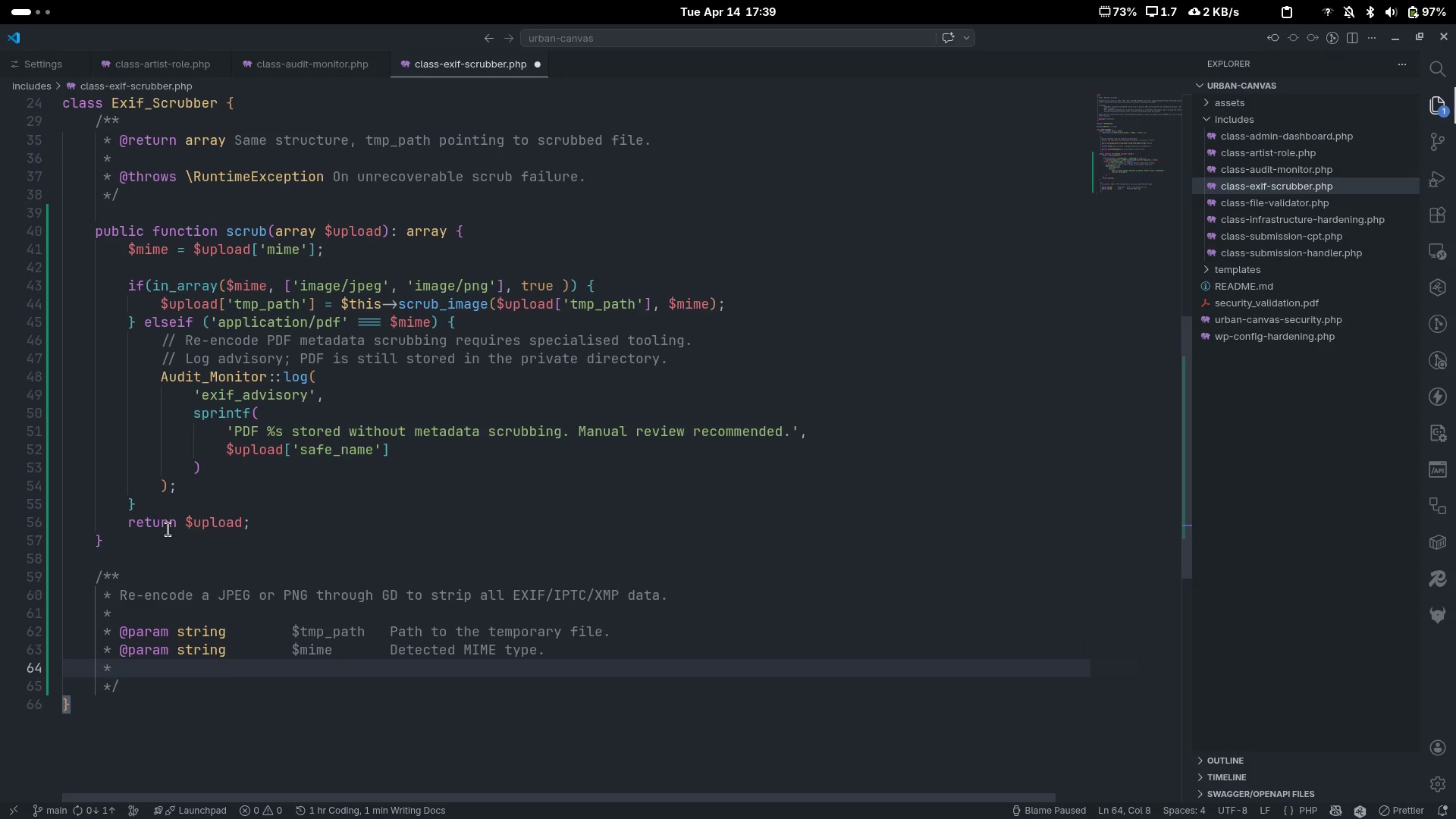 
type(@rt)
key(Backspace)
type(eturn )
key(Backspace)
type( s)
key(Backspace)
type(srin)
 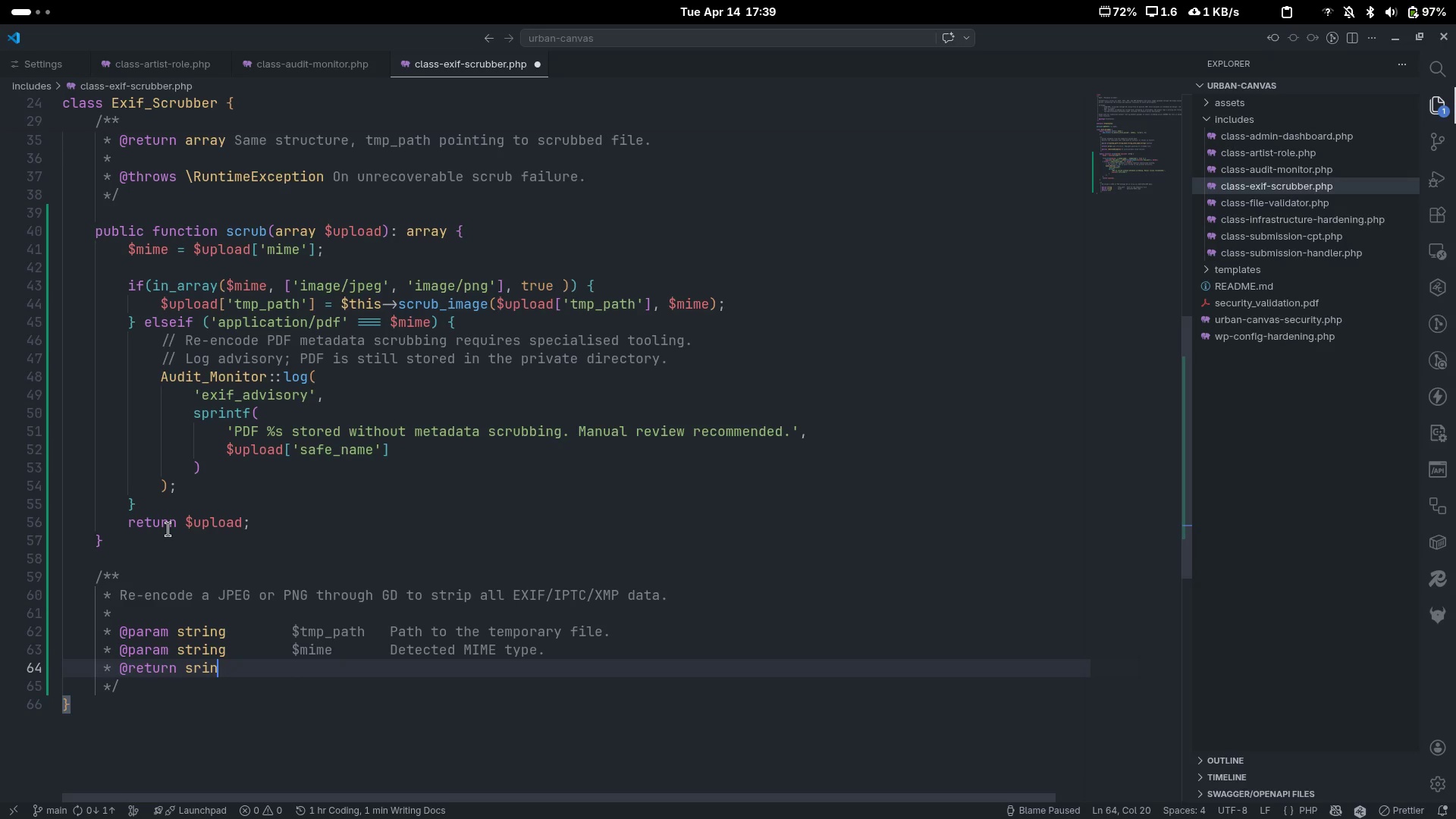 
key(Control+ControlLeft)
 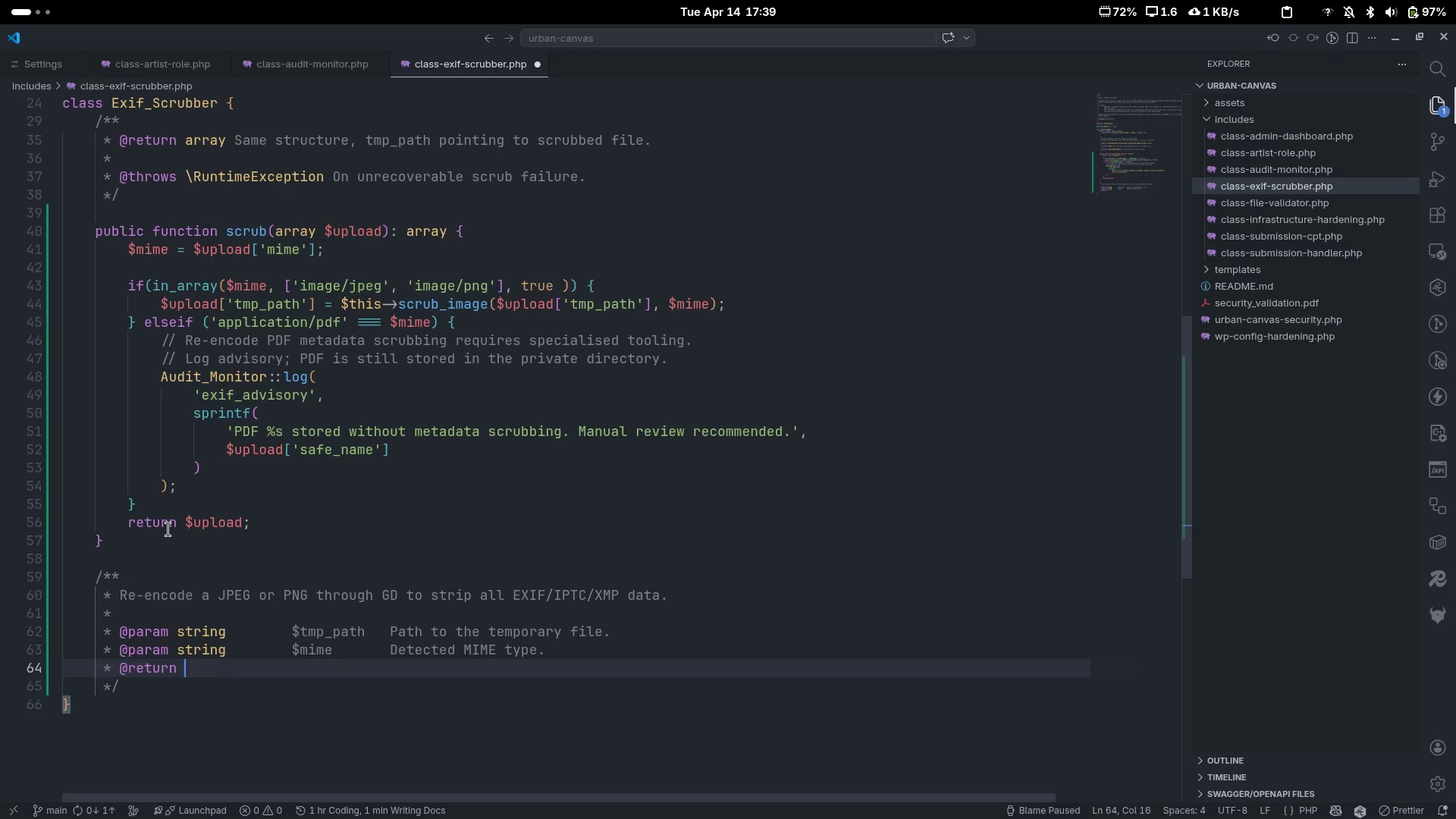 
key(Control+Backspace)
 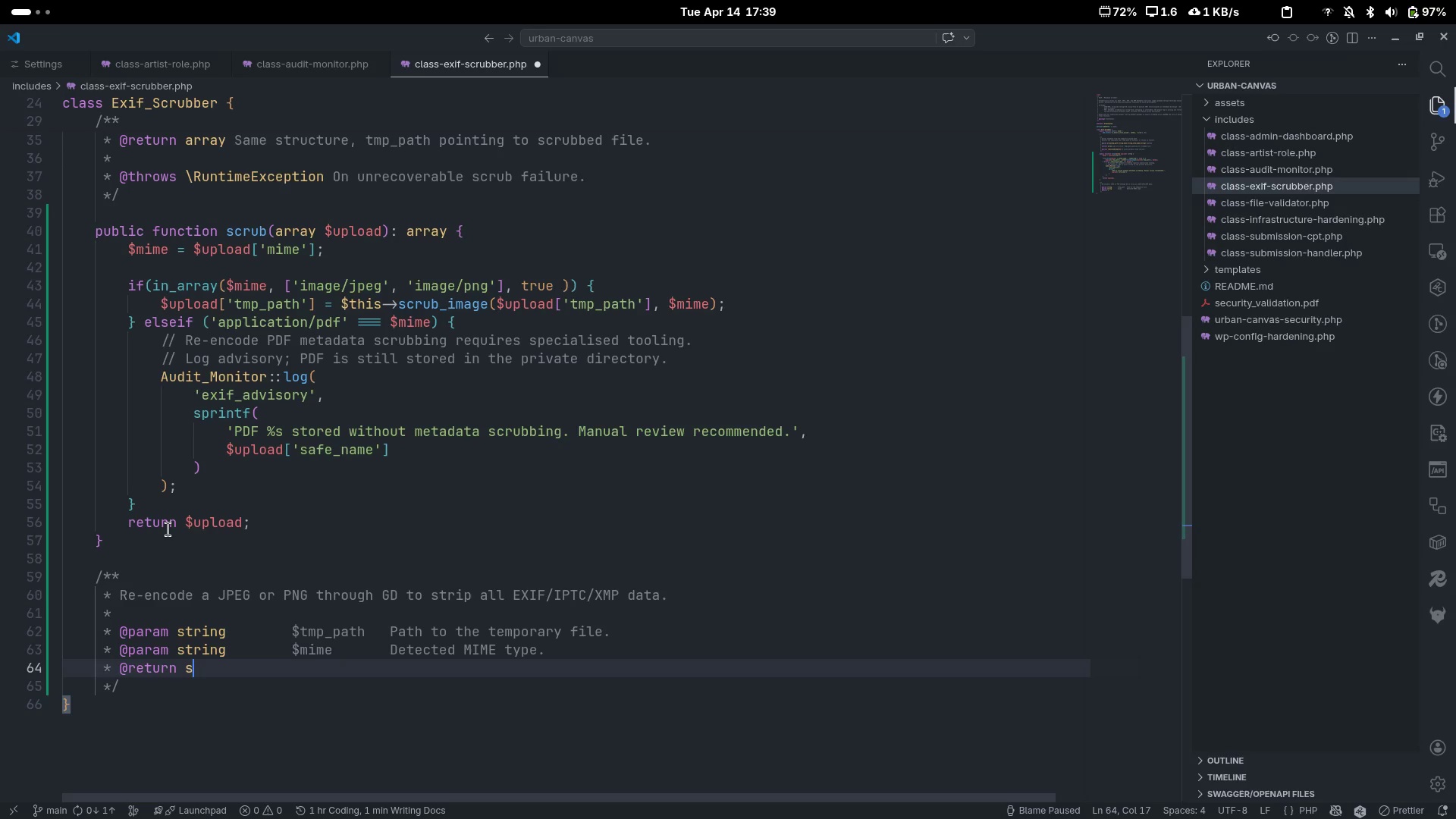 
type(string)
key(Tab)
key(Tab)
key(Tab)
key(Tab)
key(Tab)
type(Path o )
key(Backspace)
key(Backspace)
type(o)
key(Backspace)
type(to the scrubbed temporary file.)
 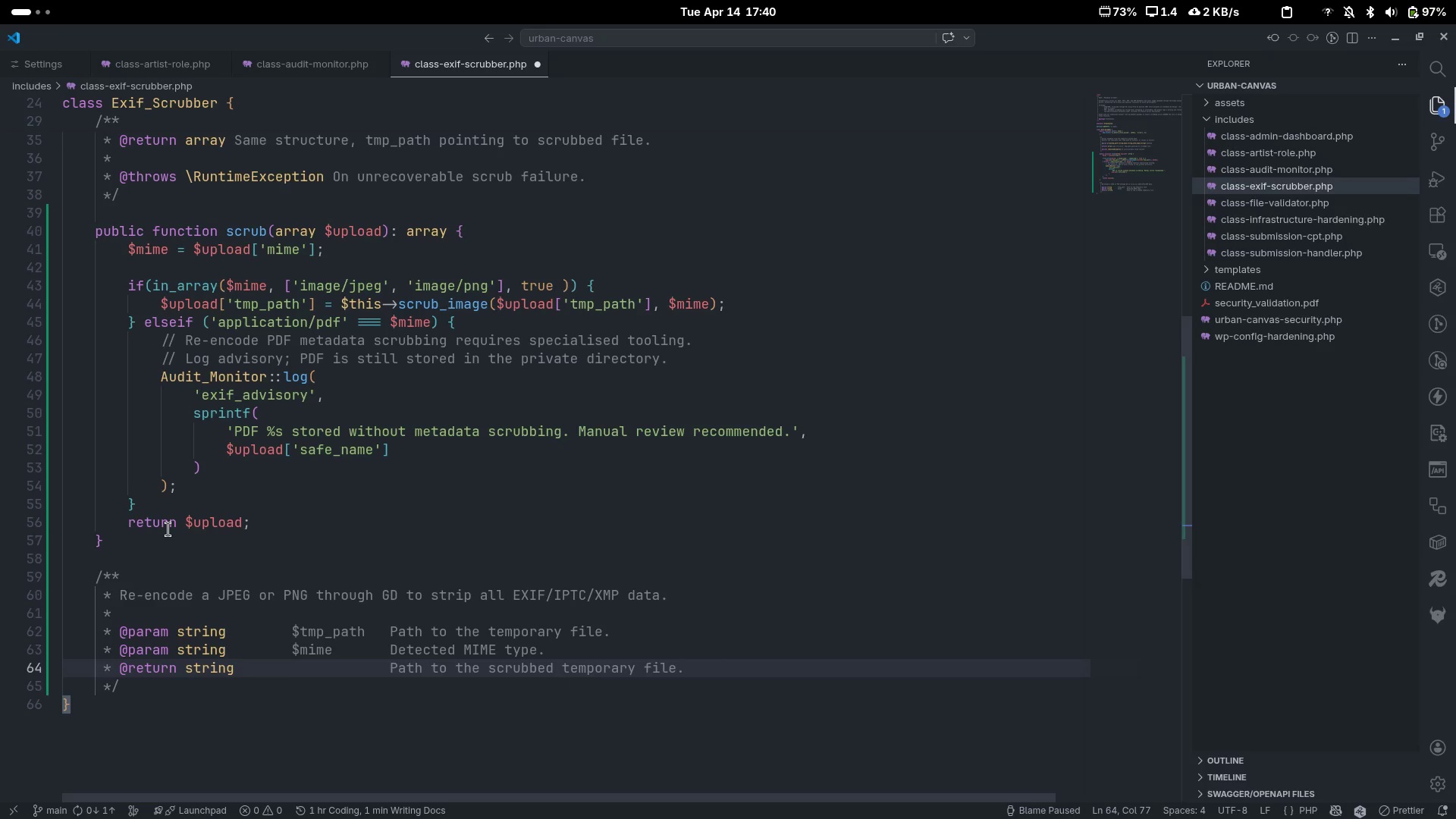 
key(Enter)
 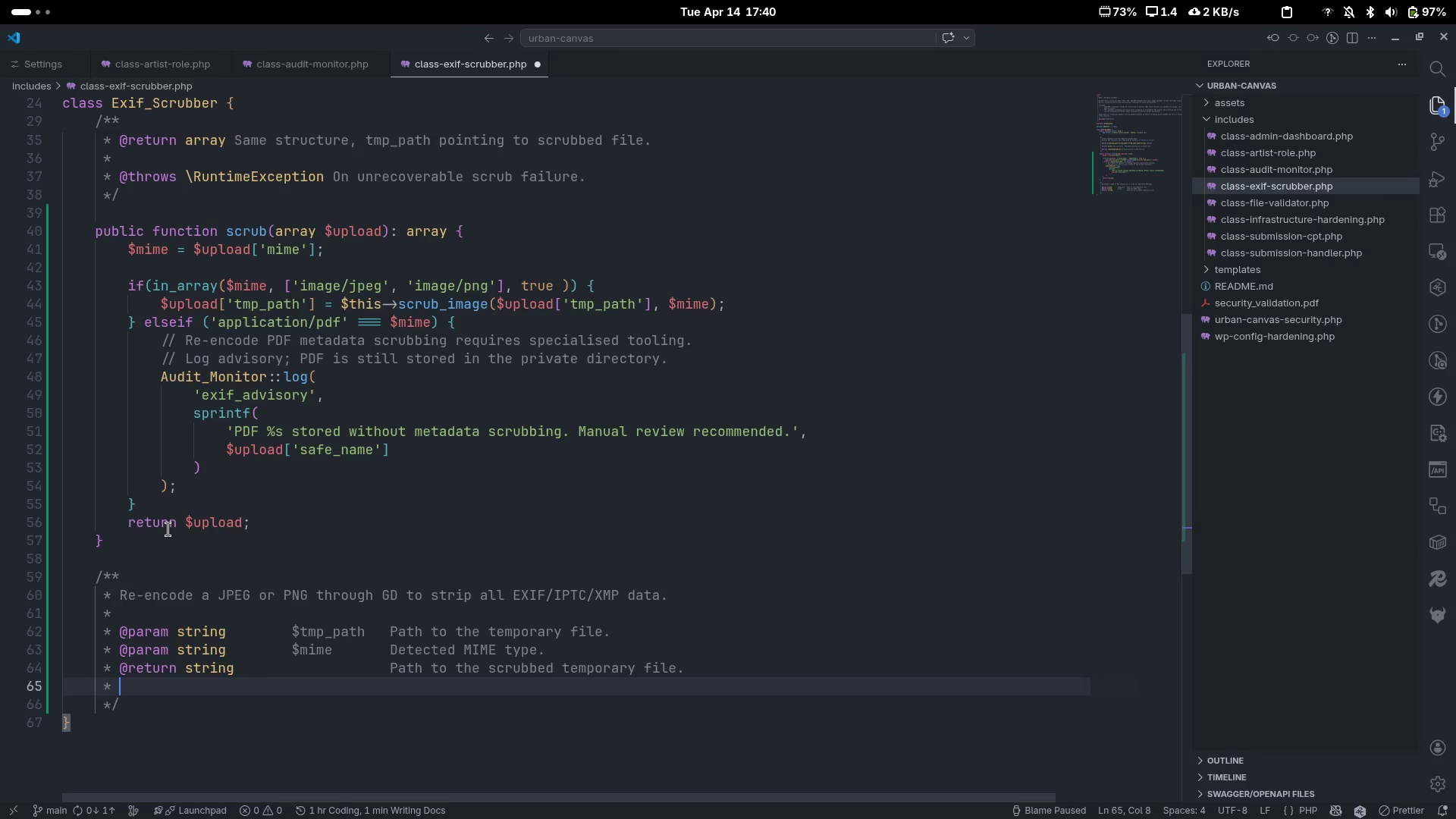 
key(Enter)
 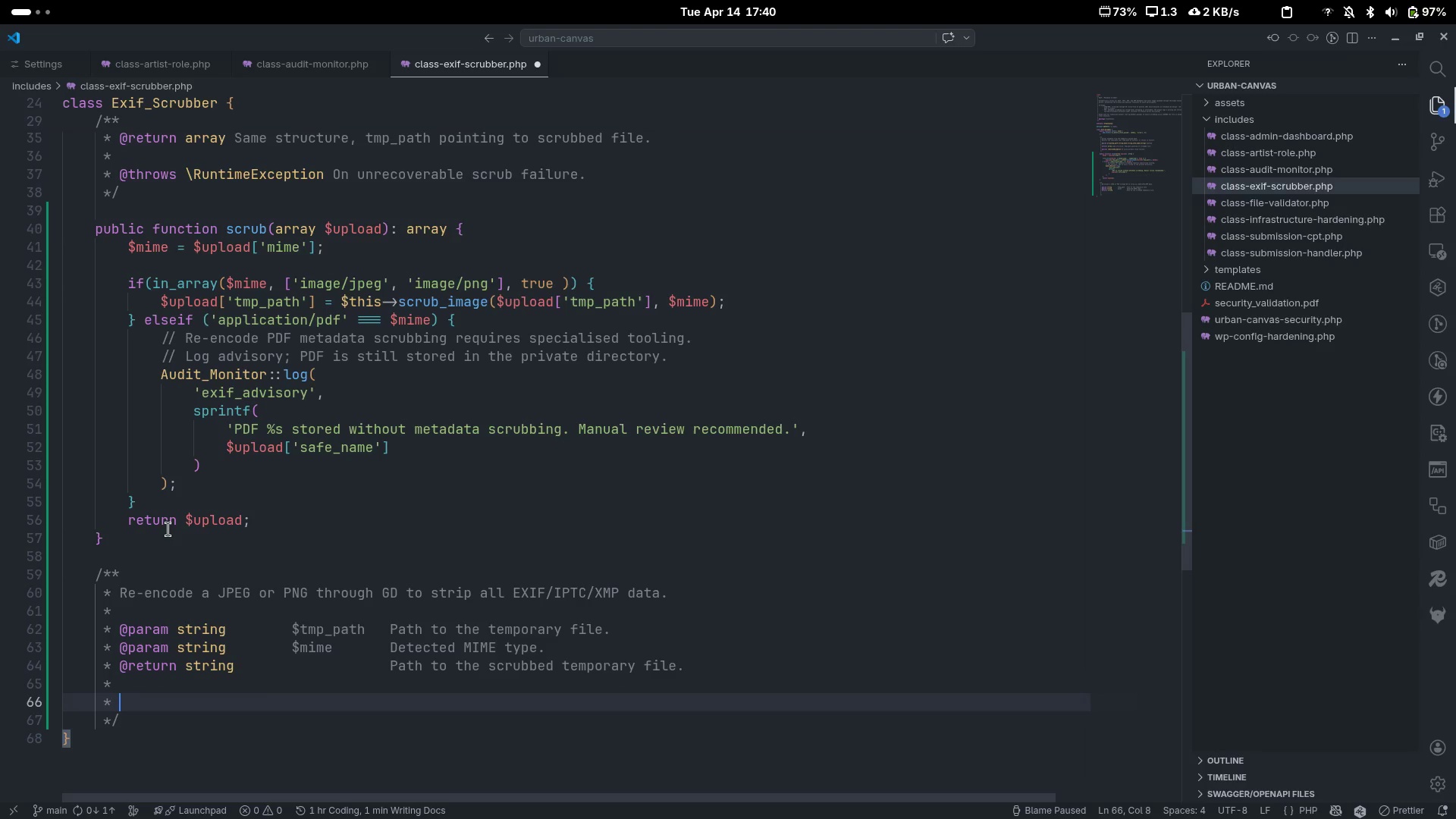 
type(@throws /)
key(Backspace)
type(\RuntimeEsc)
key(Backspace)
key(Backspace)
type(sce)
key(Backspace)
key(Backspace)
key(Backspace)
type(xception if GD cannot process the image.)
 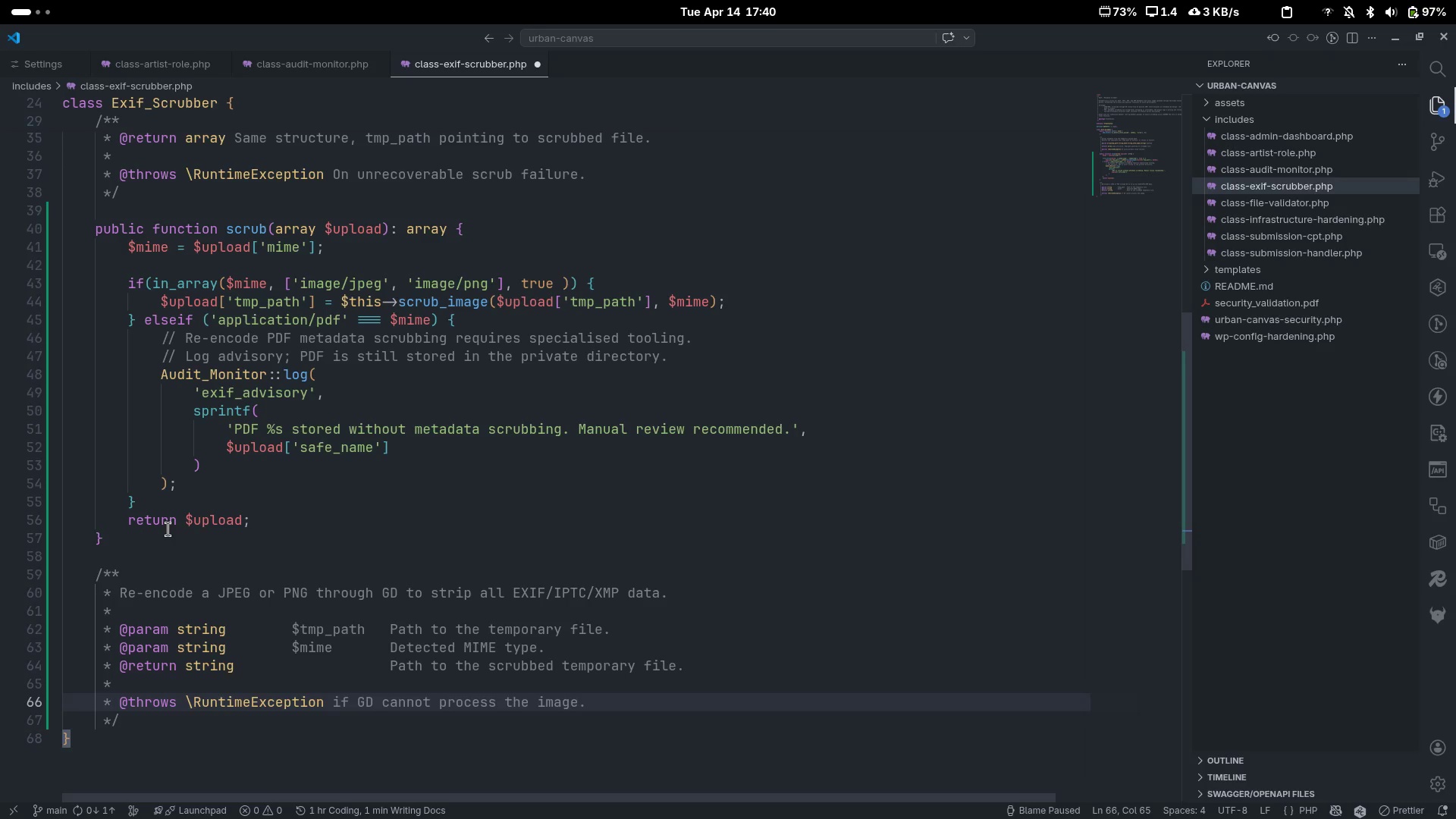 
key(ArrowDown)
 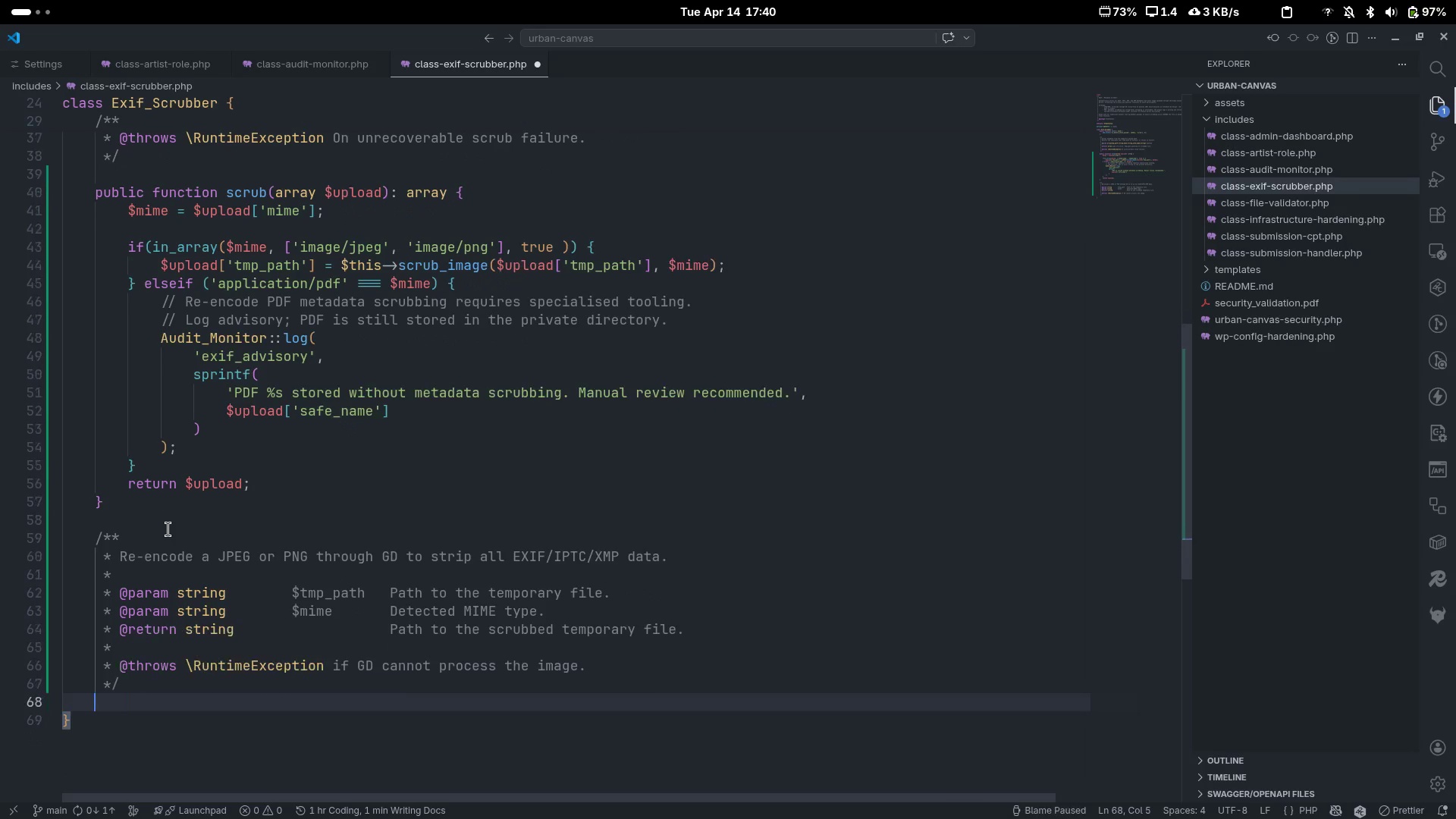 
key(Enter)
 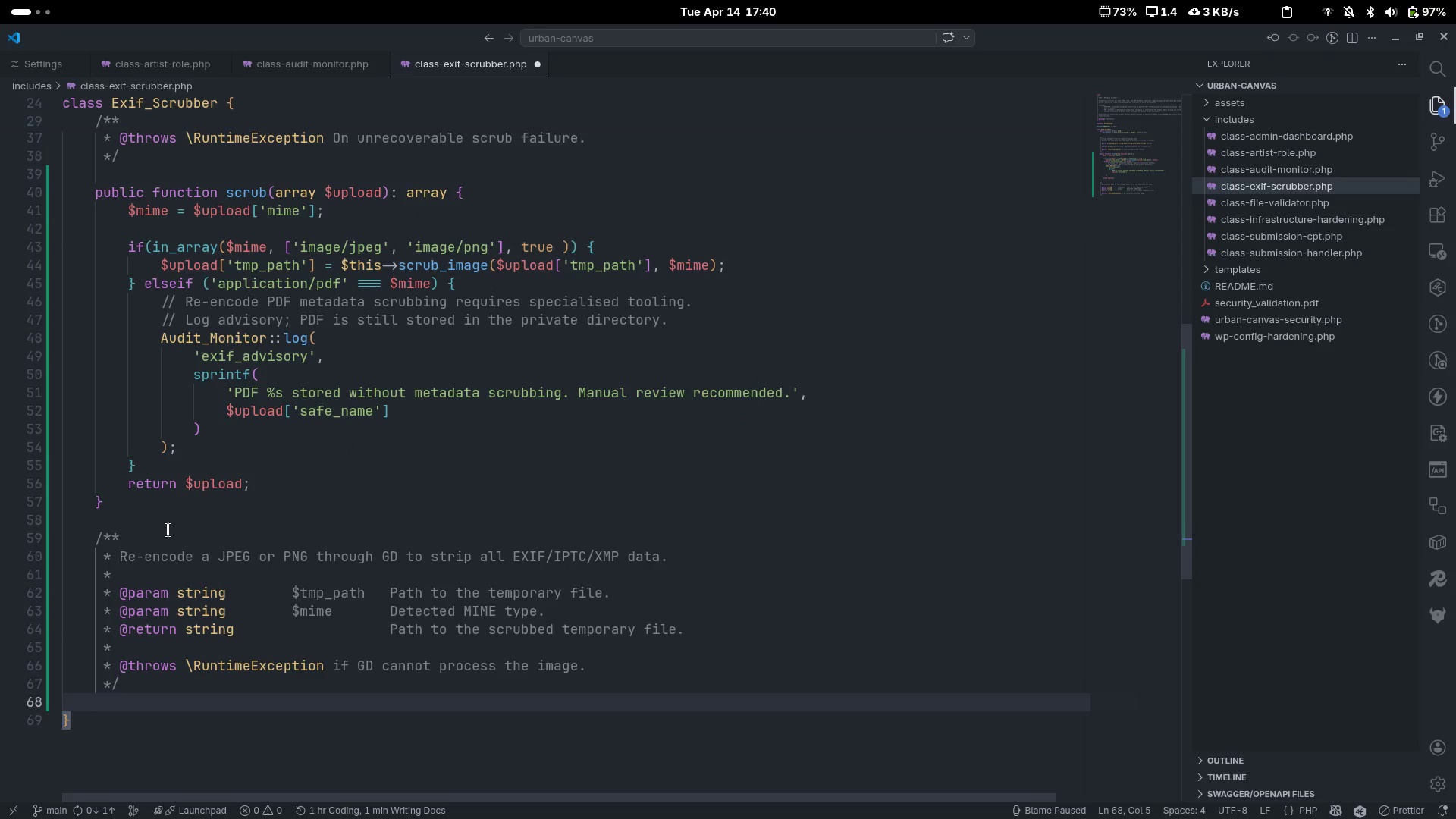 
key(Enter)
 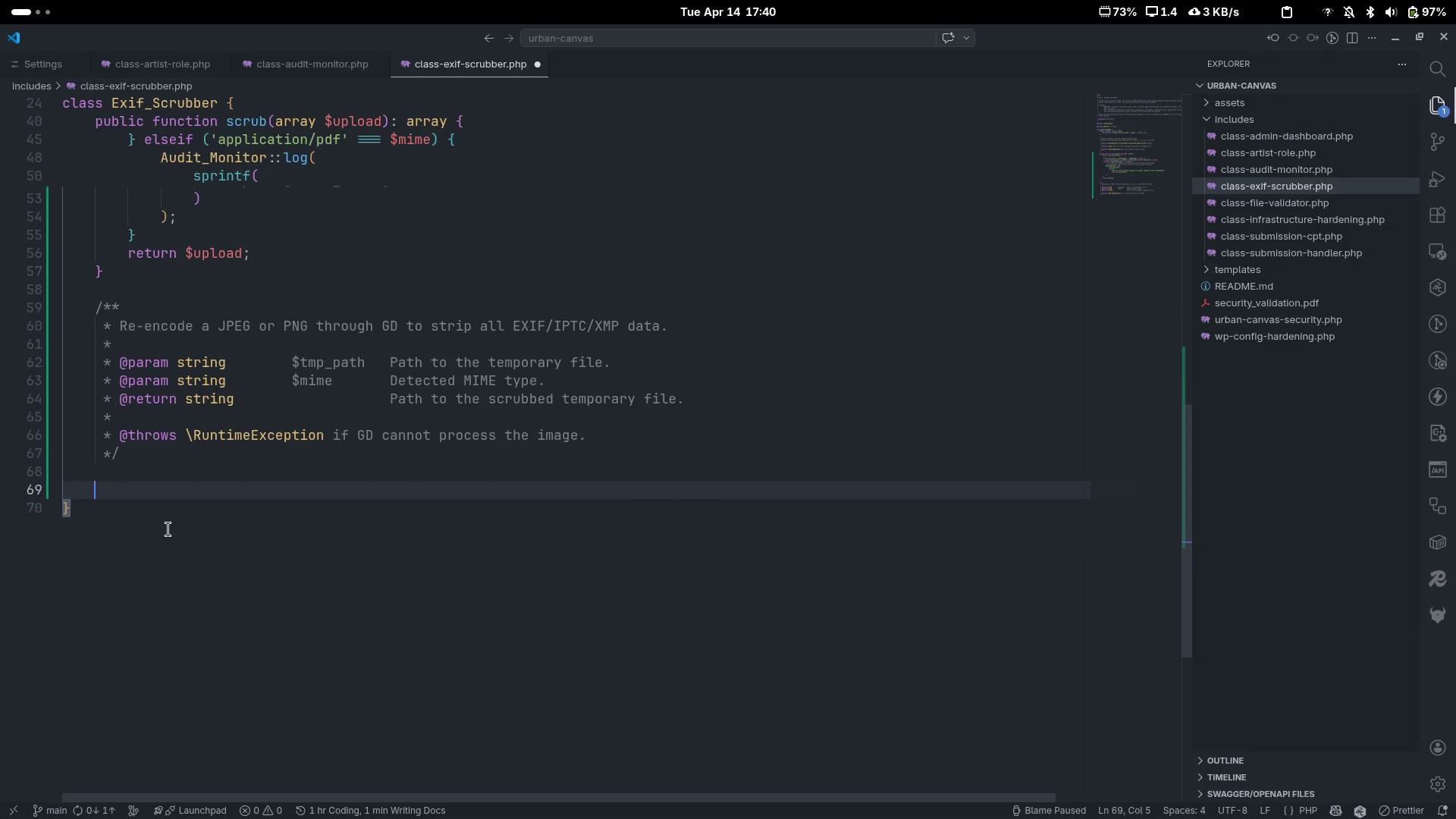 
scroll: coordinate [168, 529], scroll_direction: down, amount: 5.0
 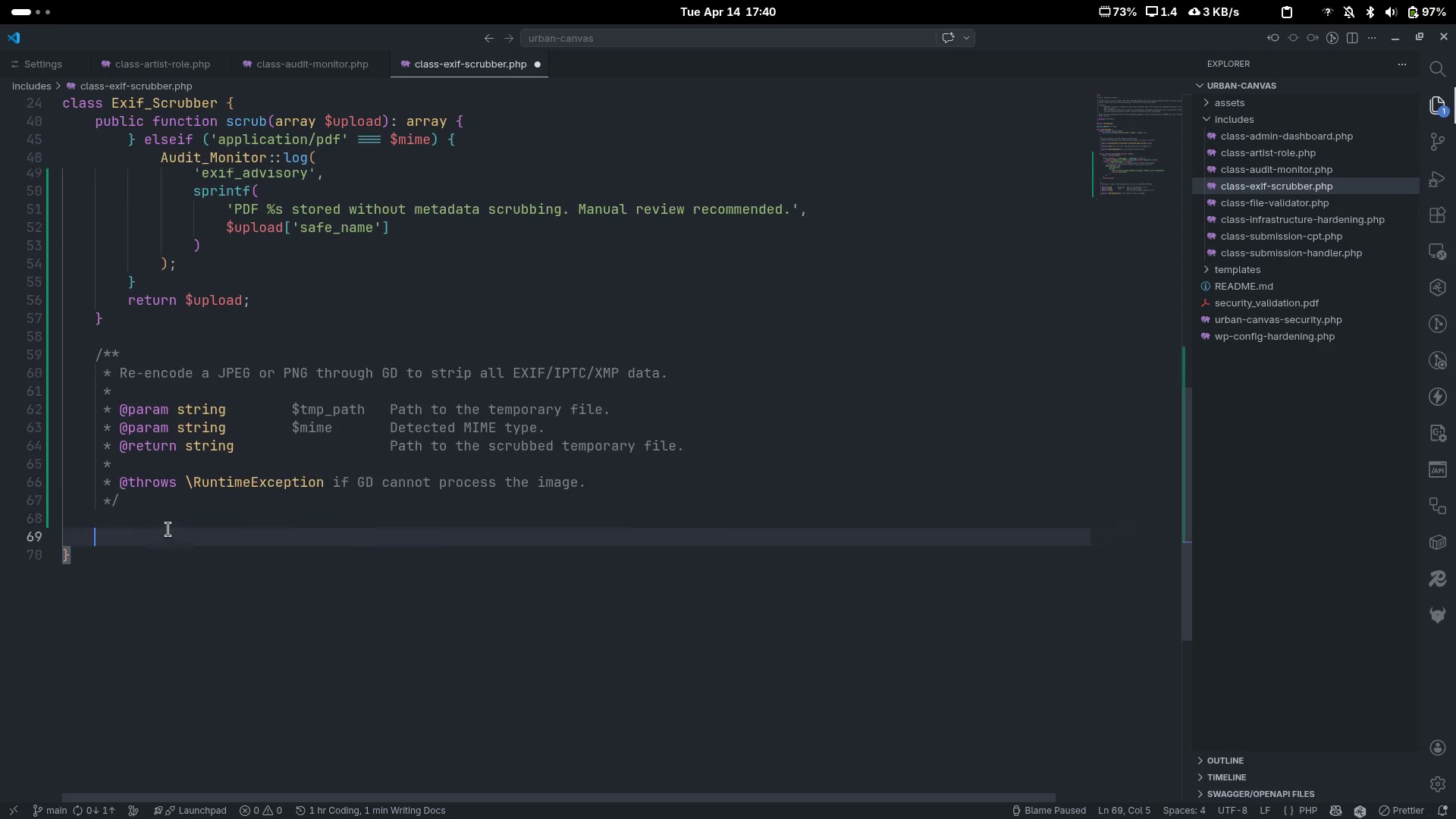 
key(ArrowUp)
 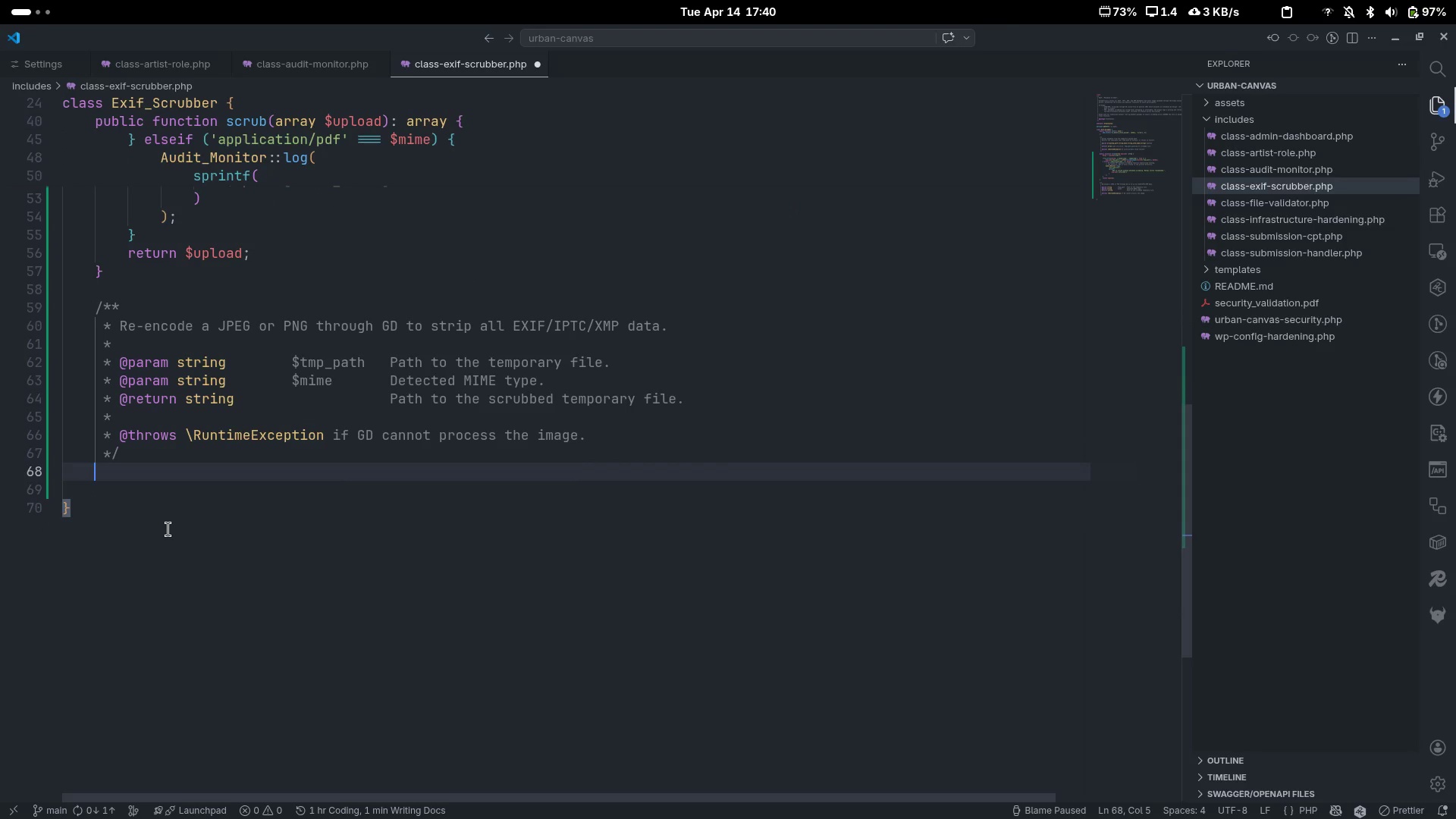 
key(Tab)
type(private function scrun_im)
key(Backspace)
key(Backspace)
key(Backspace)
key(Backspace)
type(b)im)
key(Backspace)
key(Backspace)
key(Backspace)
type(_image(string $tmp)
key(Tab)
type(, string $mime)
 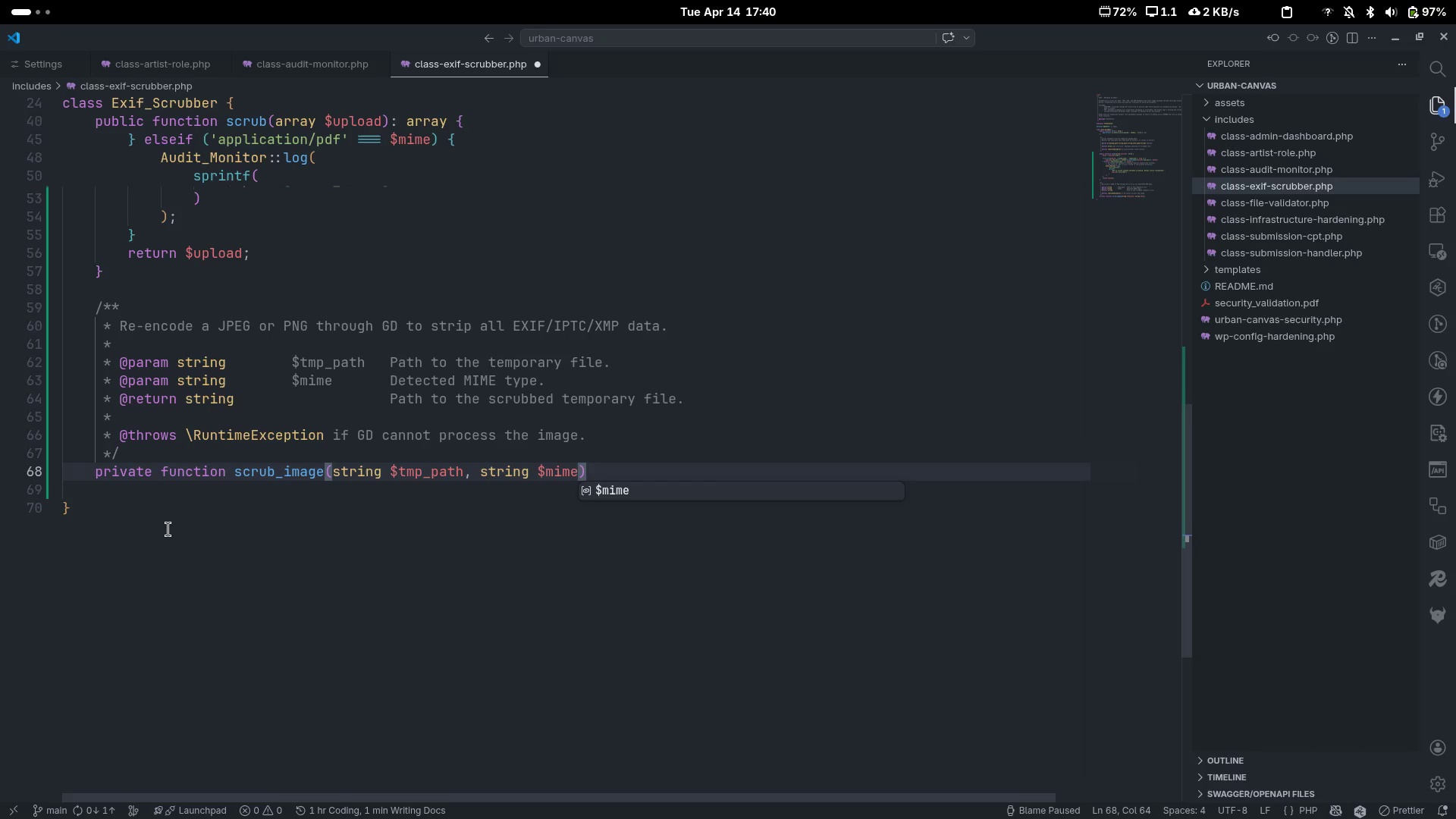 
key(Control+ControlLeft)
 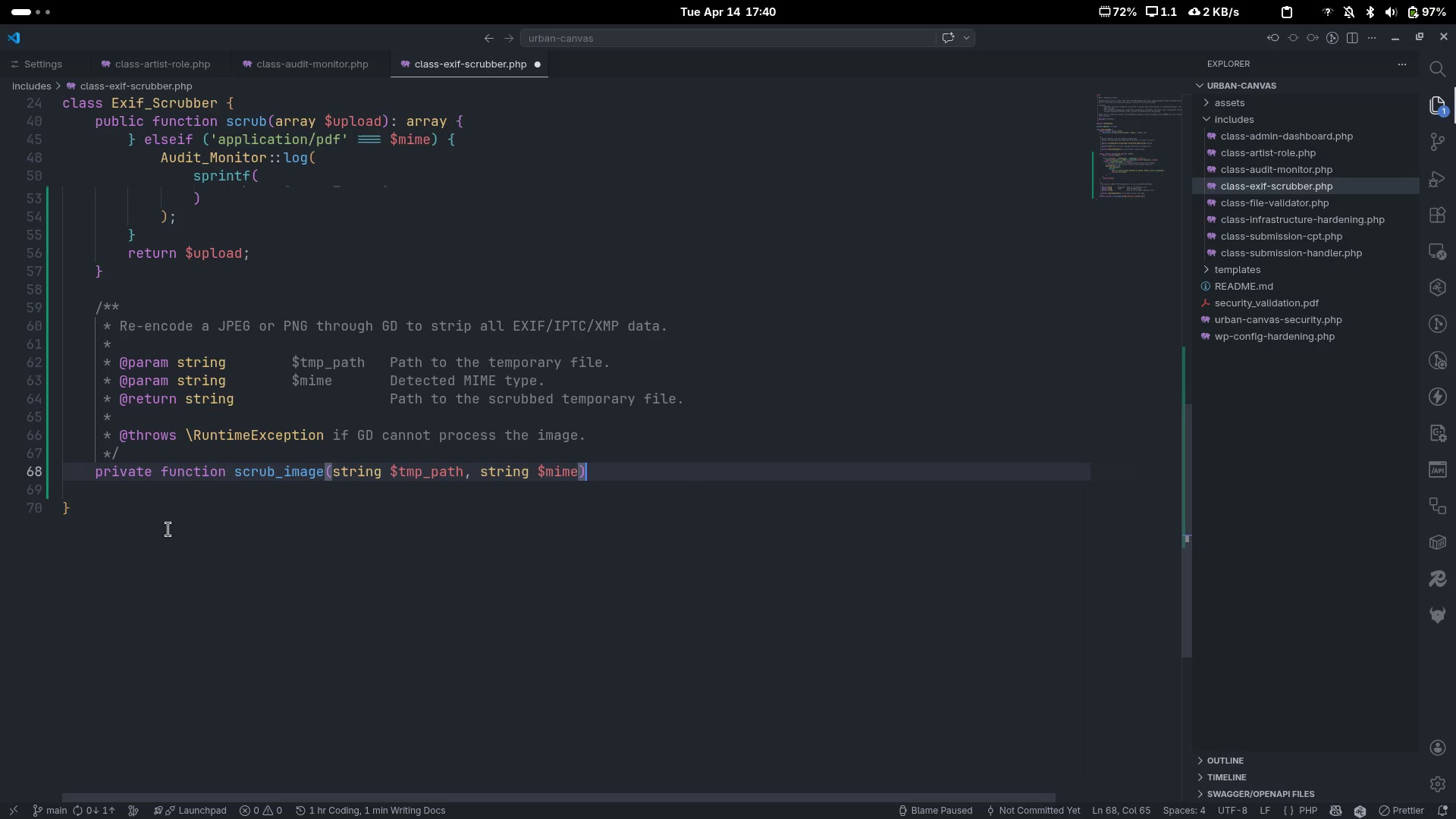 
key(Control+ArrowRight)
 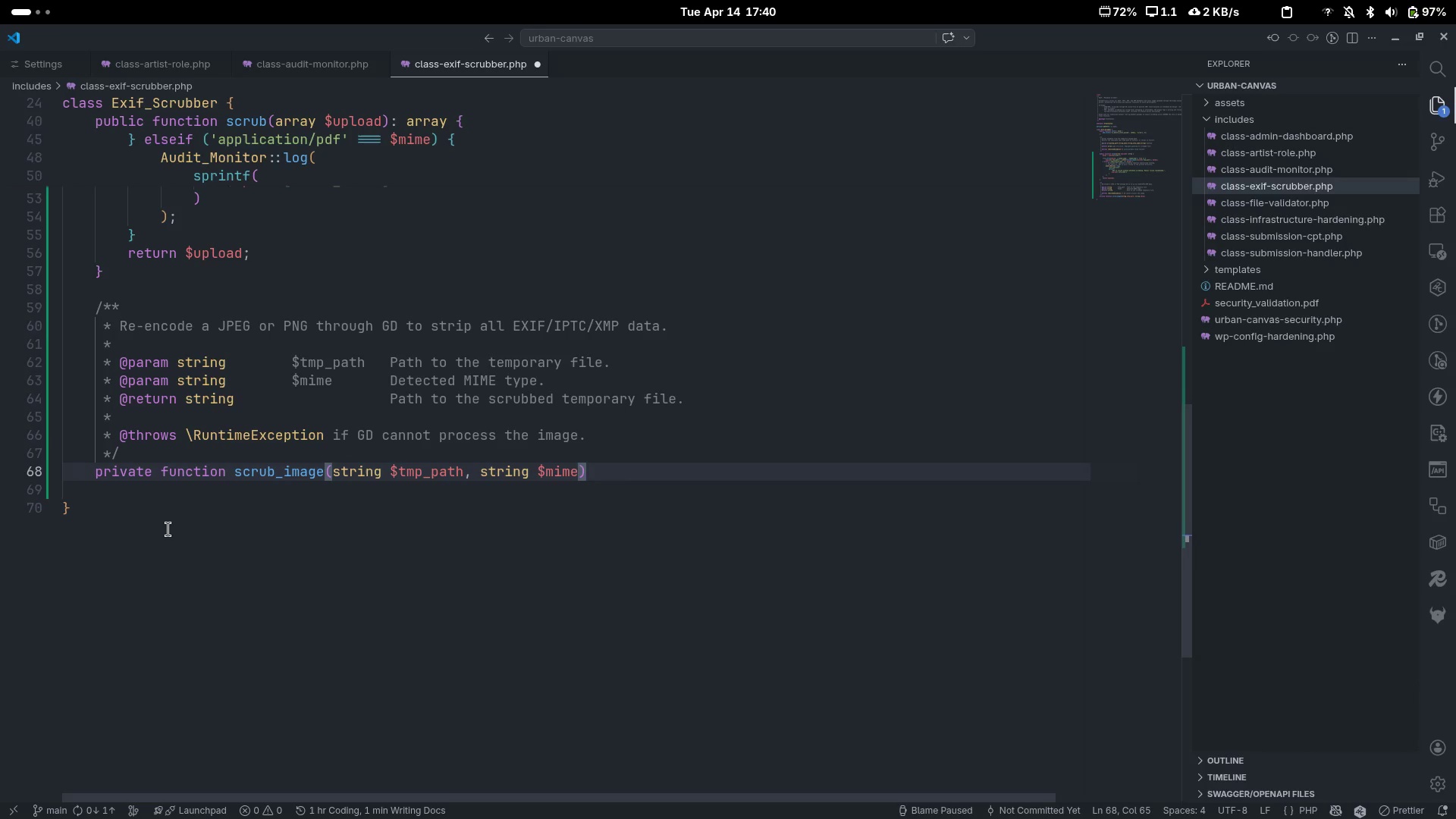 
type(: string {)
 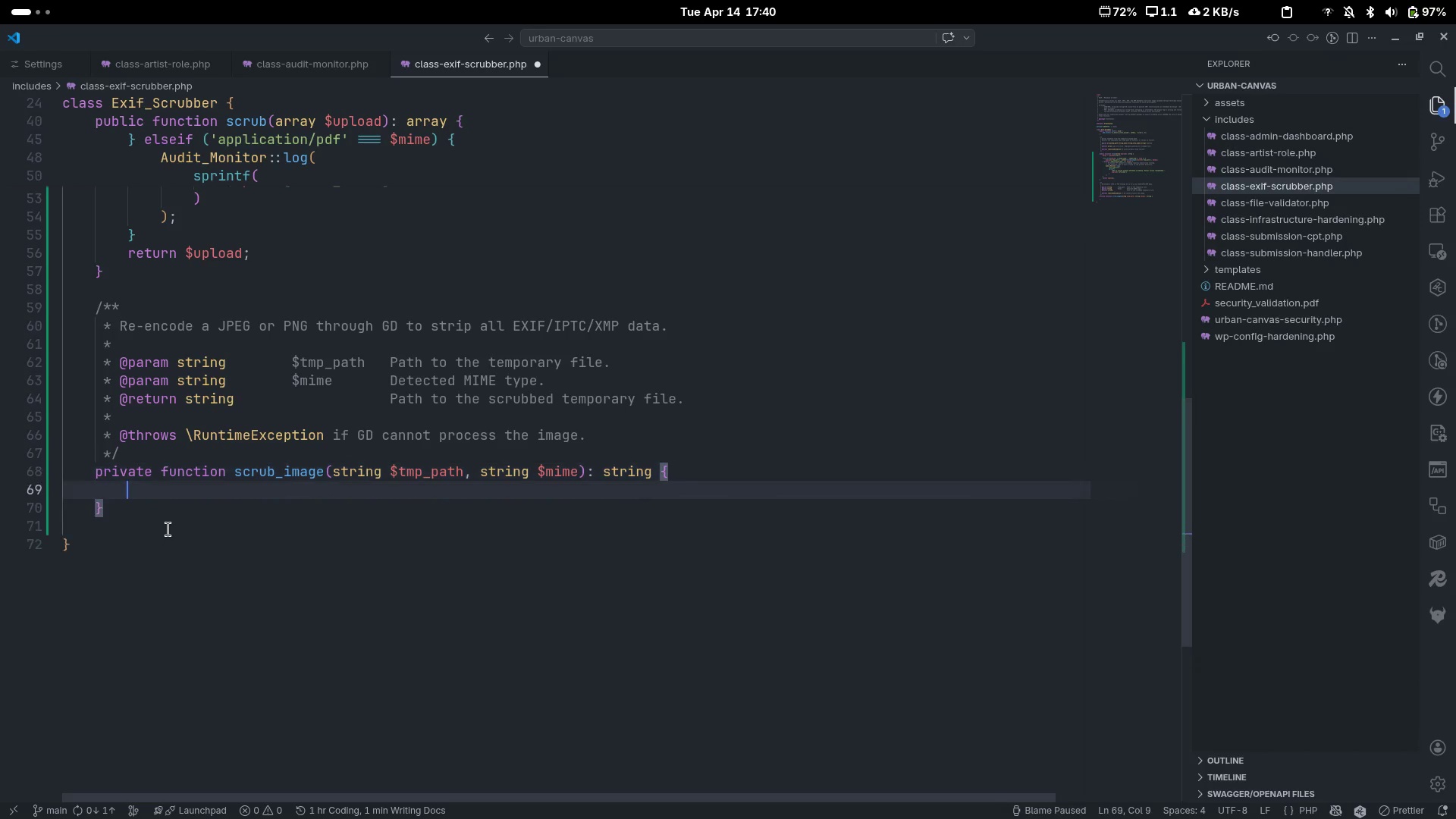 
key(Enter)
 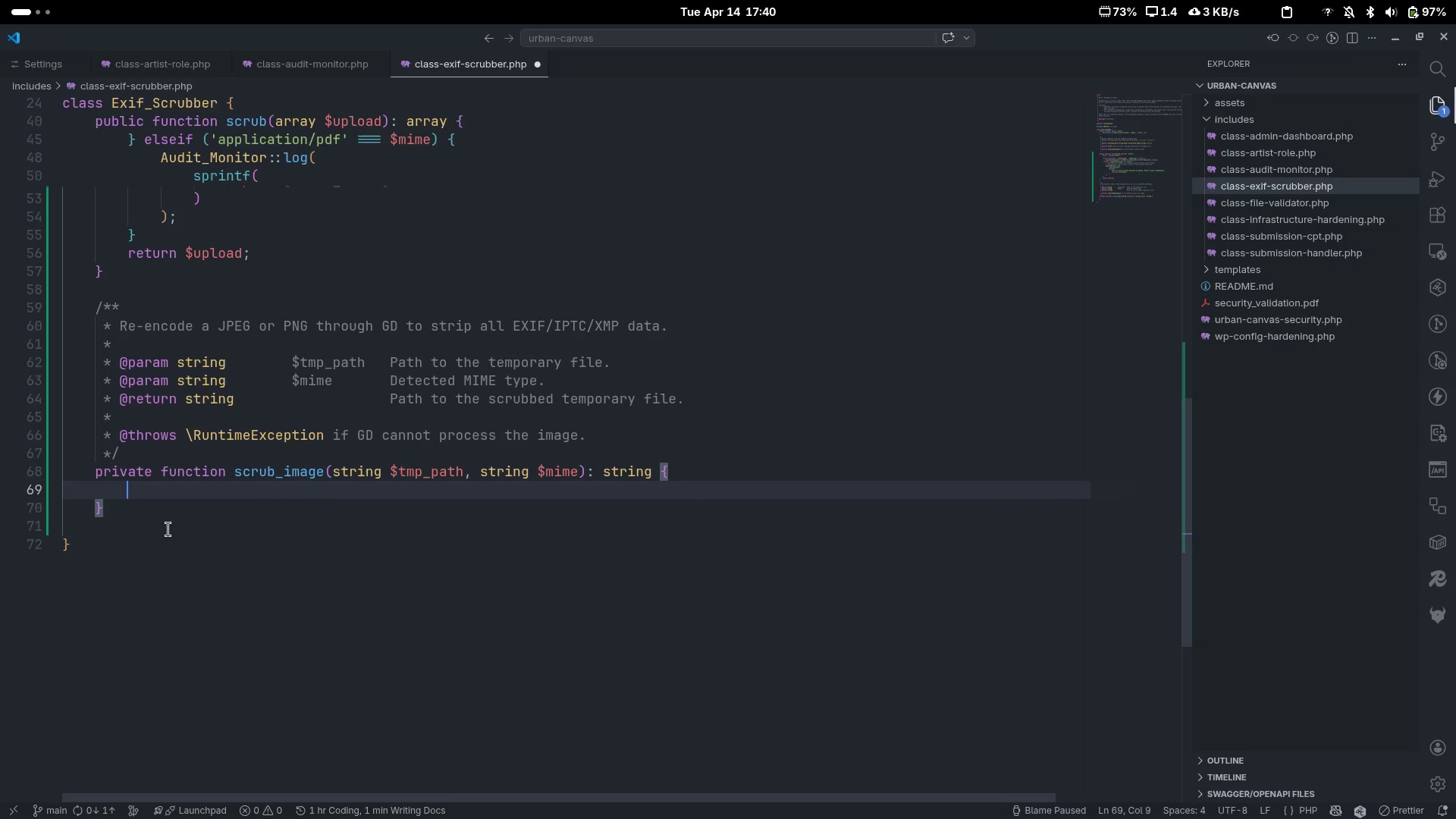 
type(if(!extension_loaded('gd)
 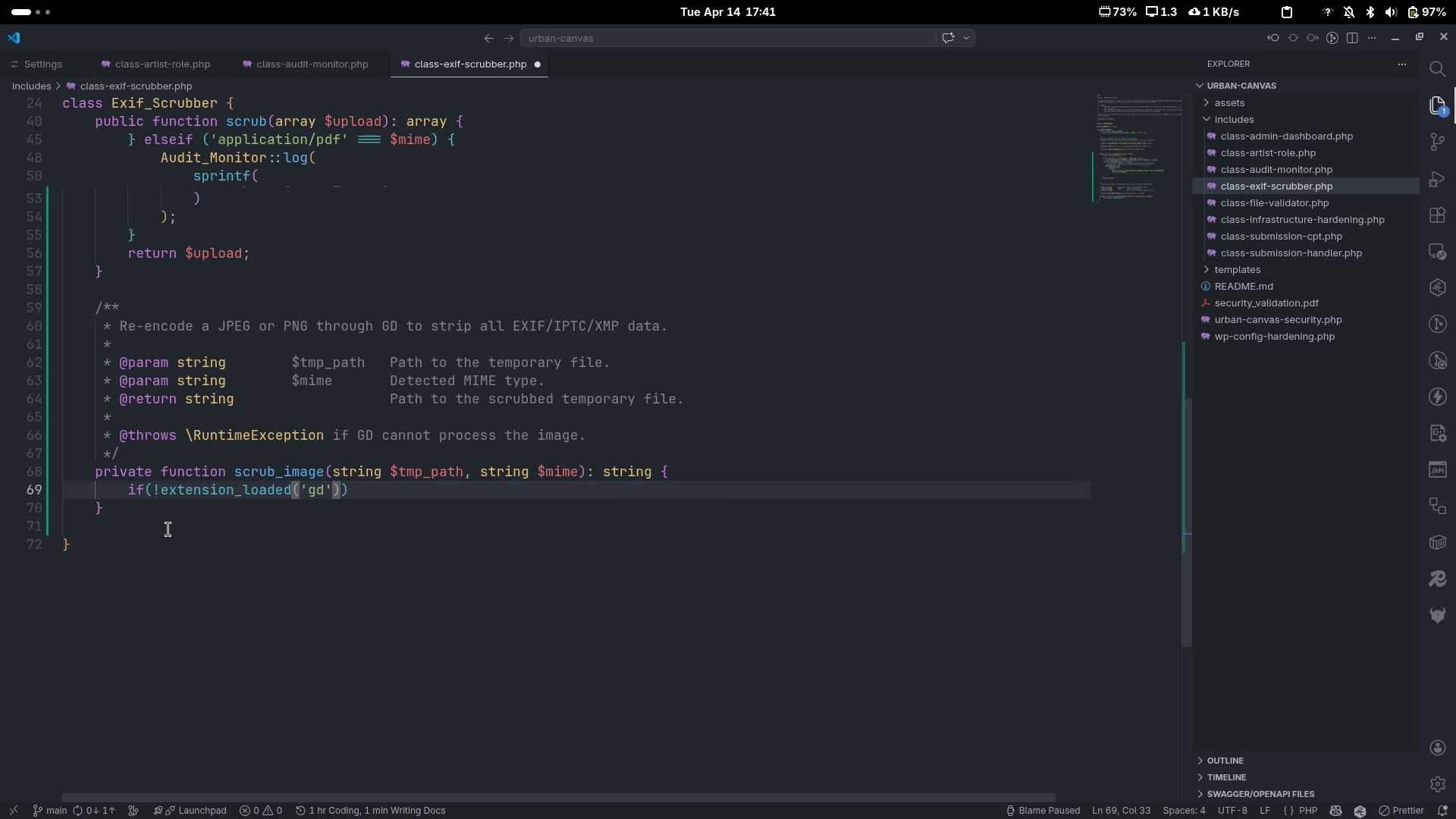 
key(ArrowRight)
 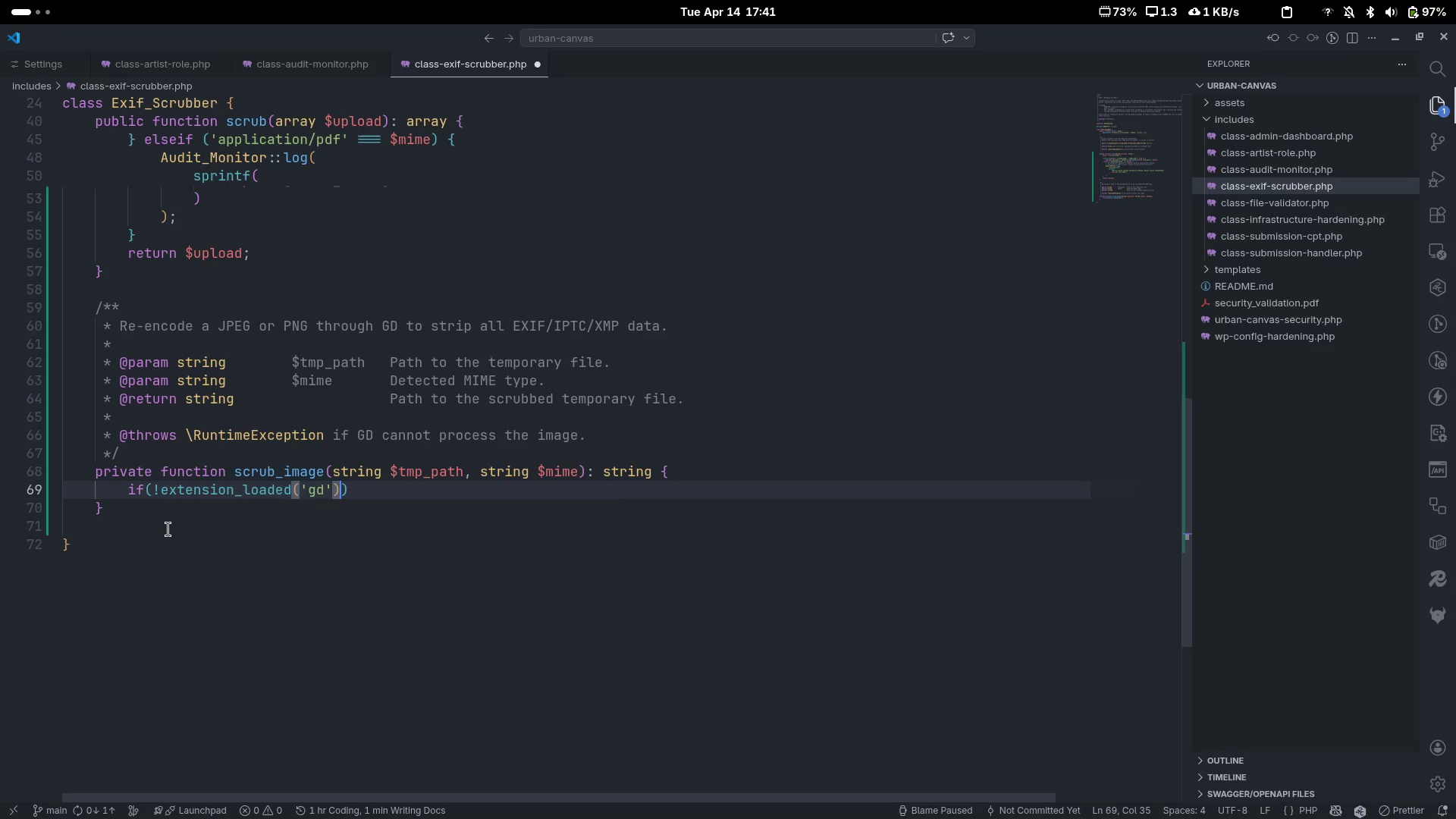 
key(ArrowRight)
 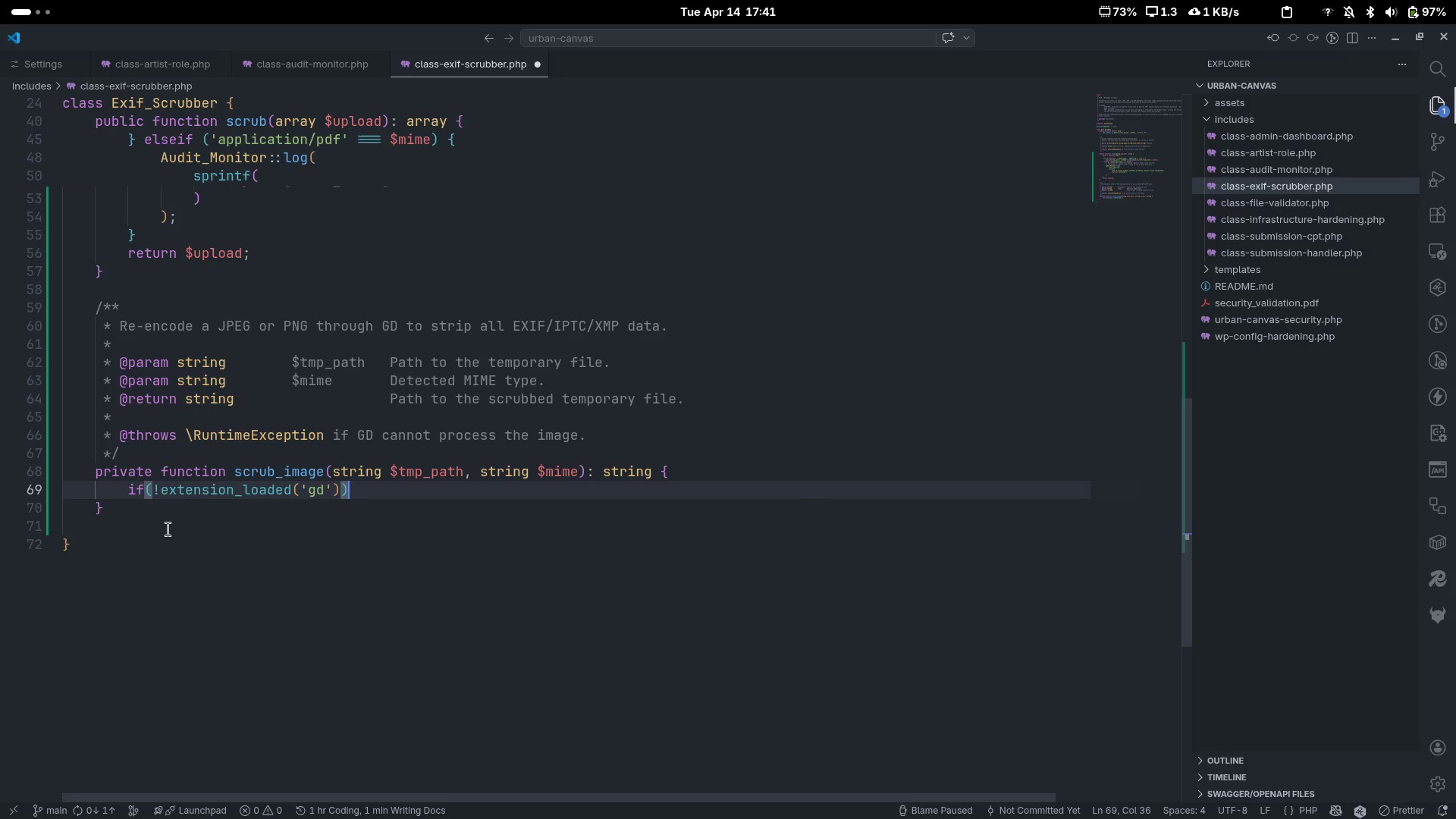 
key(ArrowRight)
 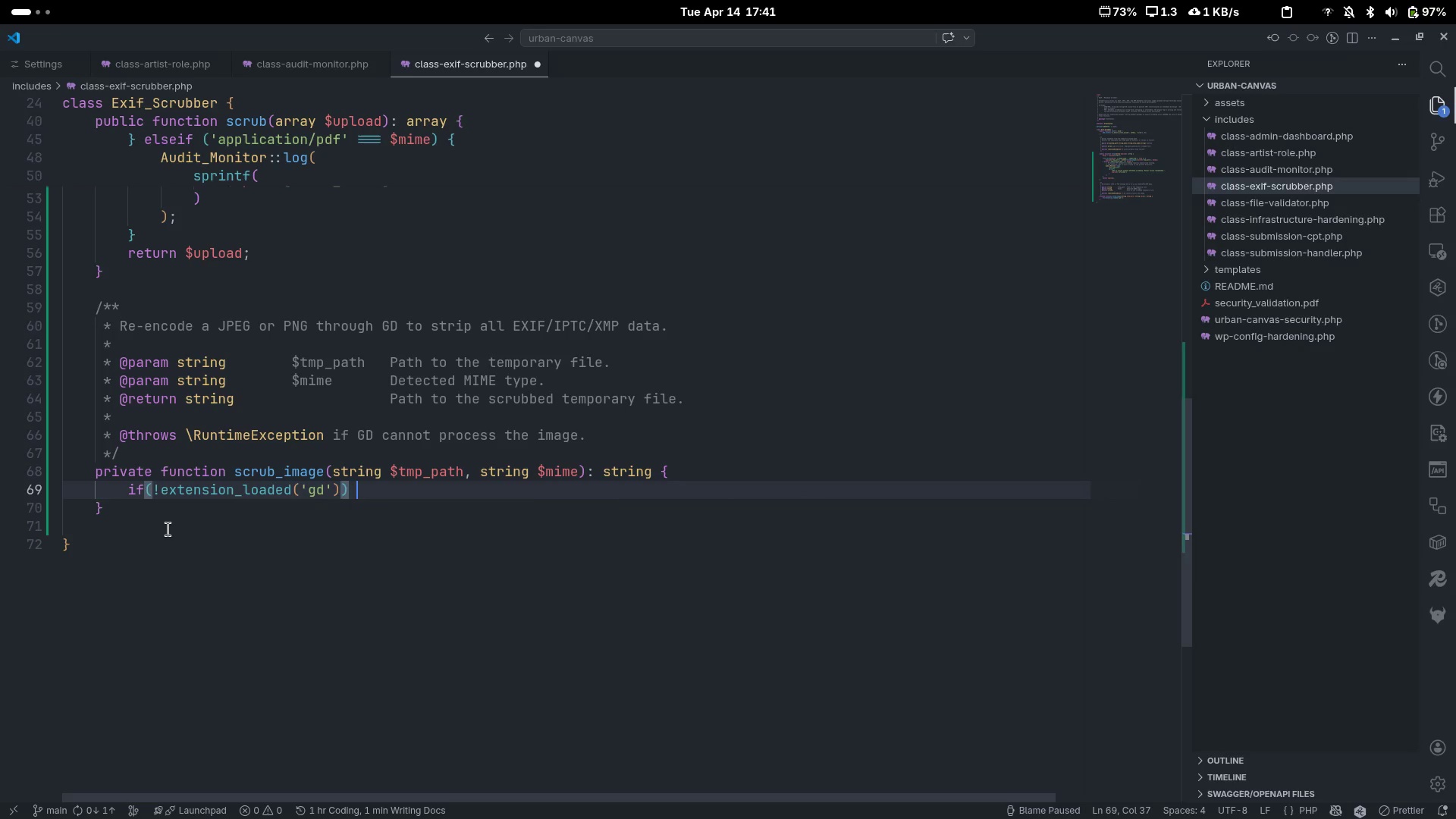 
key(Space)
 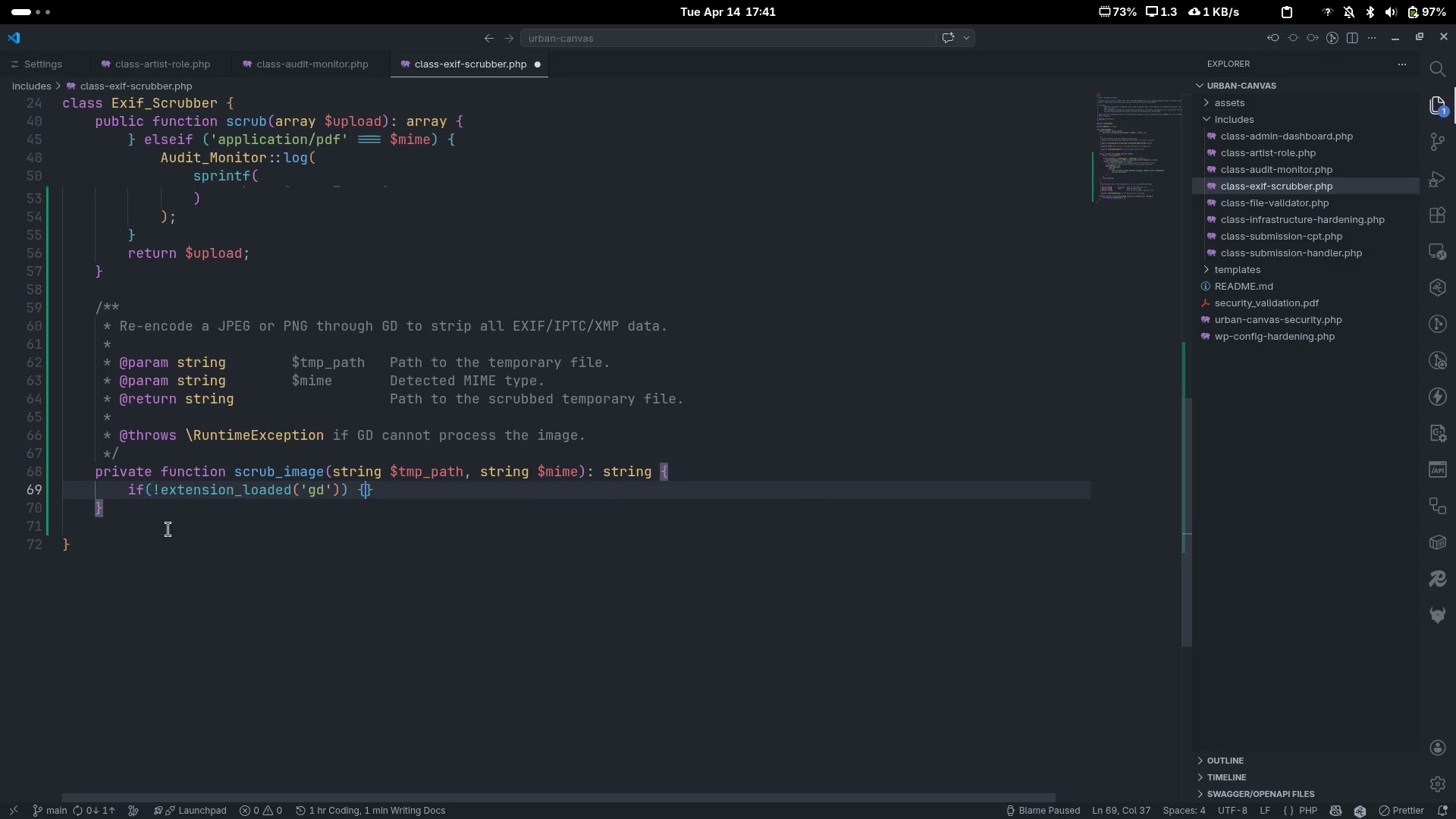 
key(Shift+ShiftLeft)
 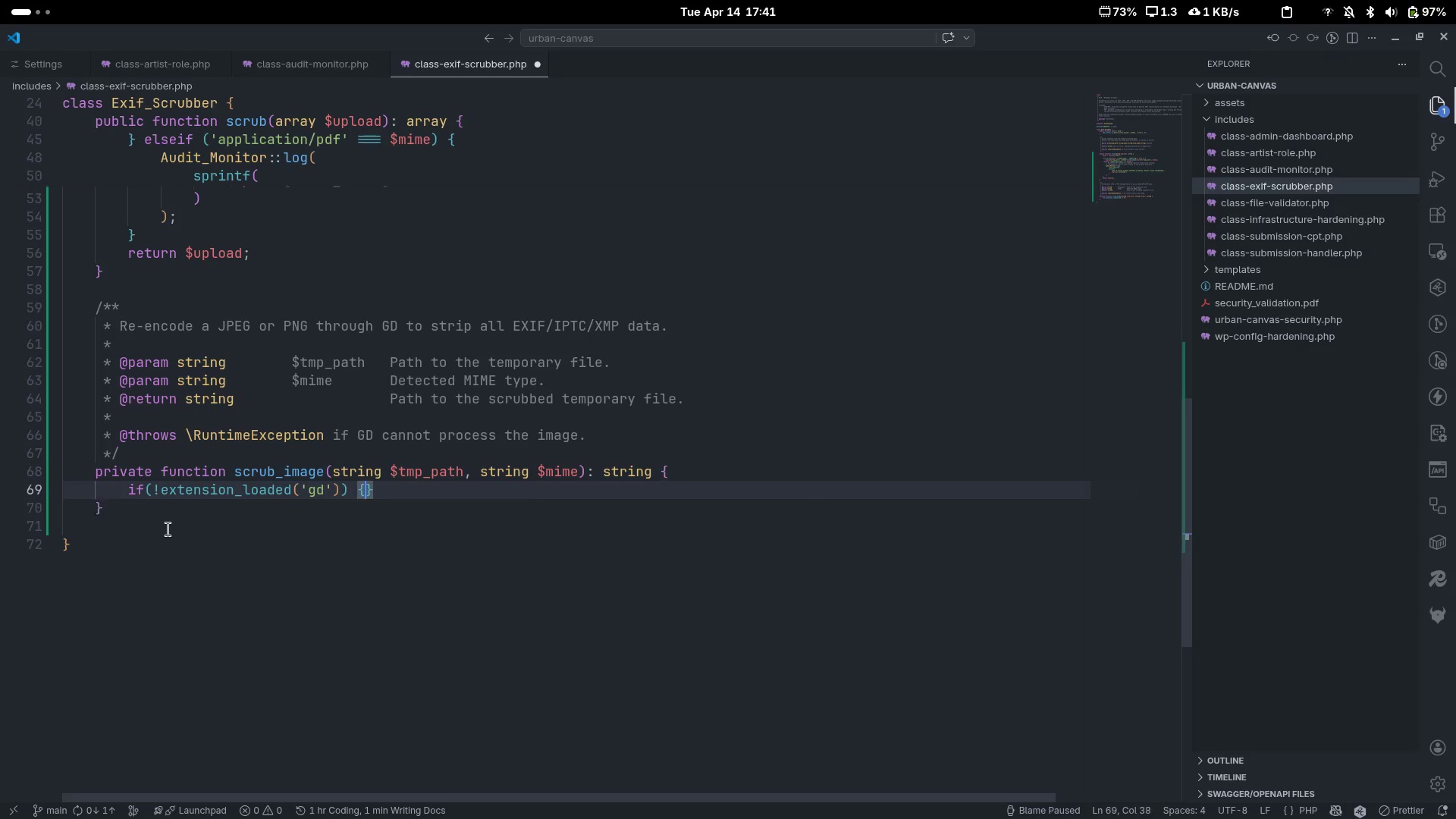 
key(Shift+BracketLeft)
 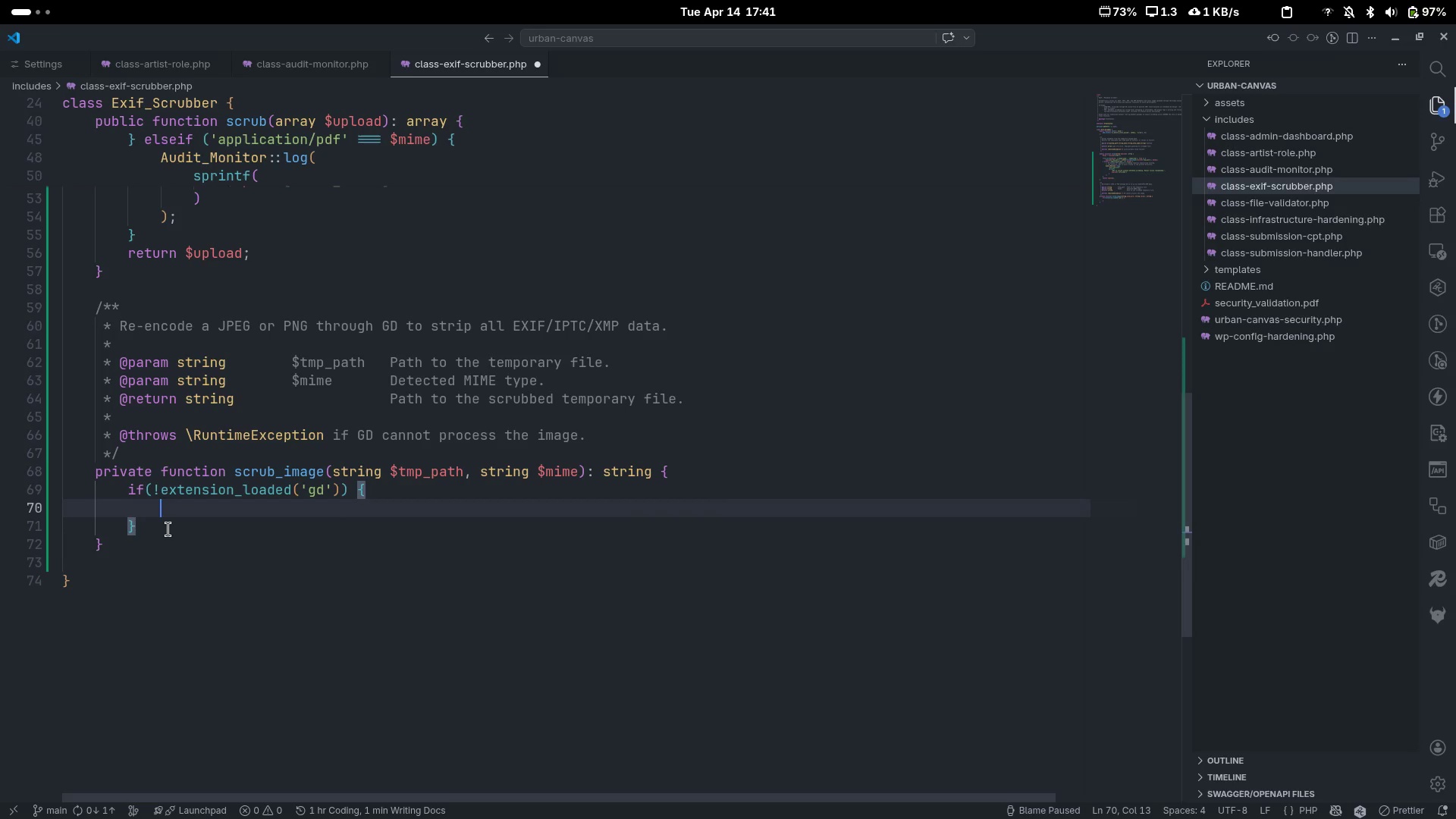 
key(Enter)
 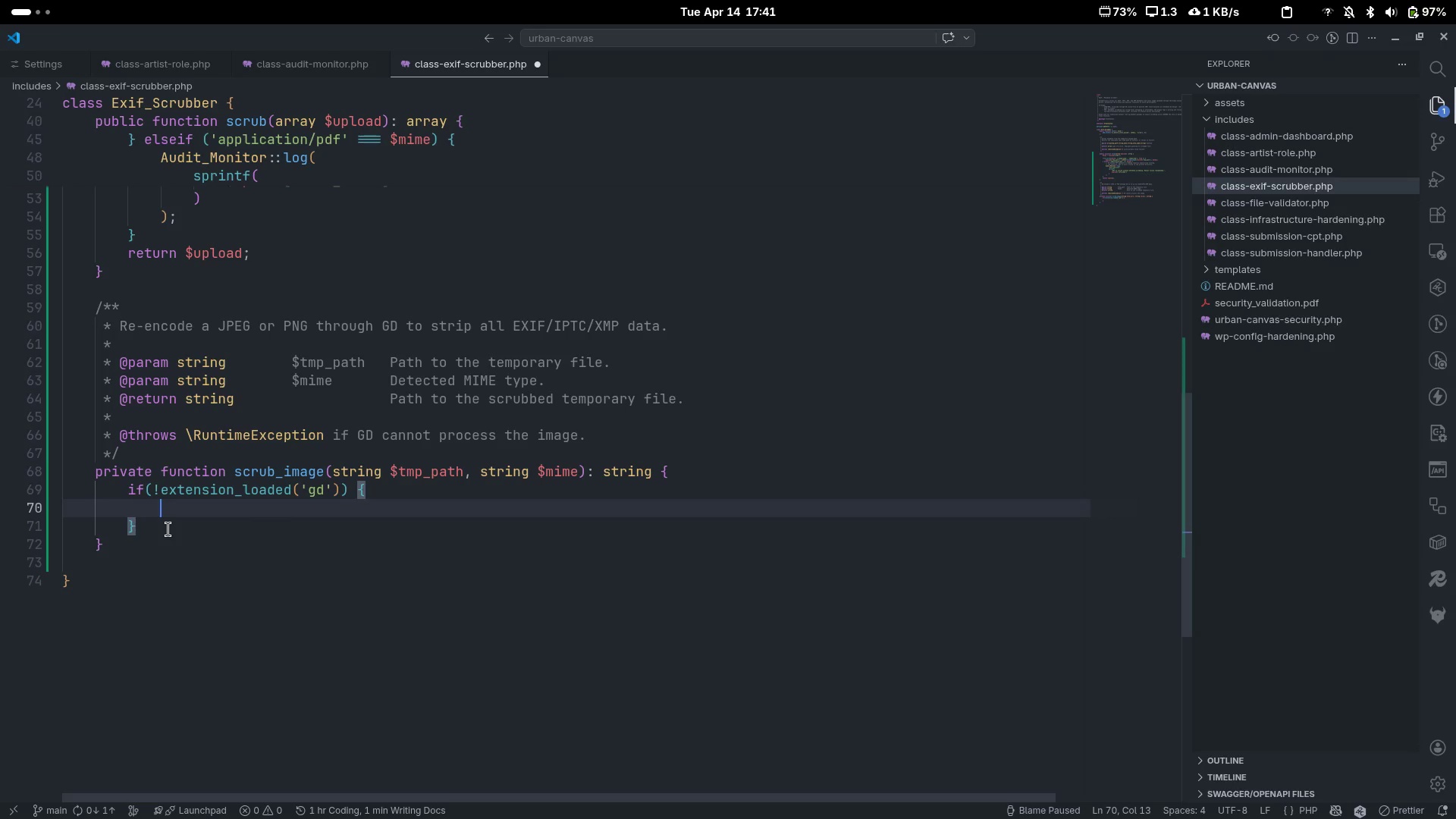 
type(Audit_Mont)
key(Backspace)
type(itor::o)
key(Backspace)
type(log('exit)
key(Backspace)
type(f_ac)
key(Backspace)
type(dci)
key(Backspace)
key(Backspace)
type(visort)
key(Backspace)
type(y)
 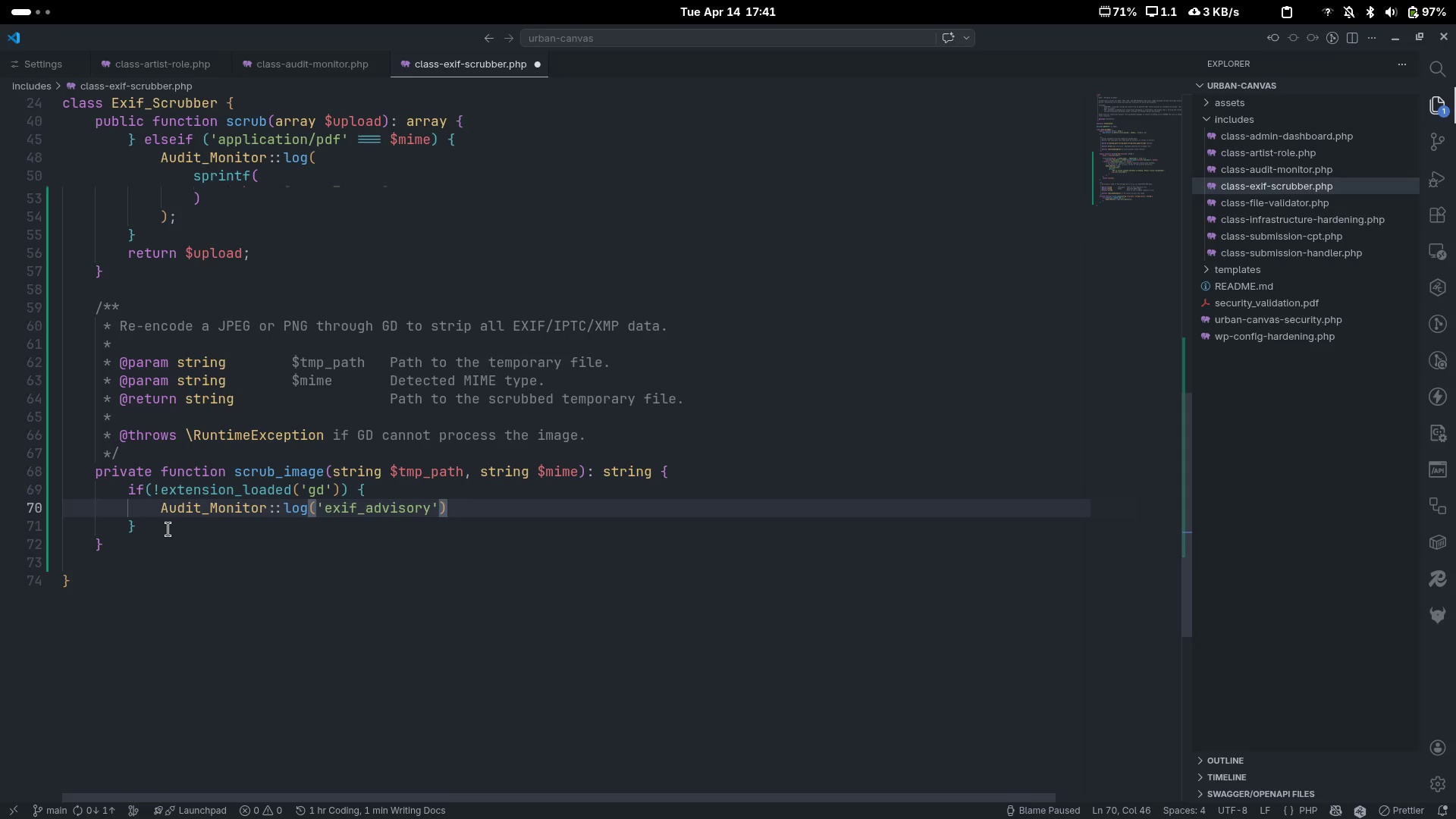 
key(ArrowRight)
 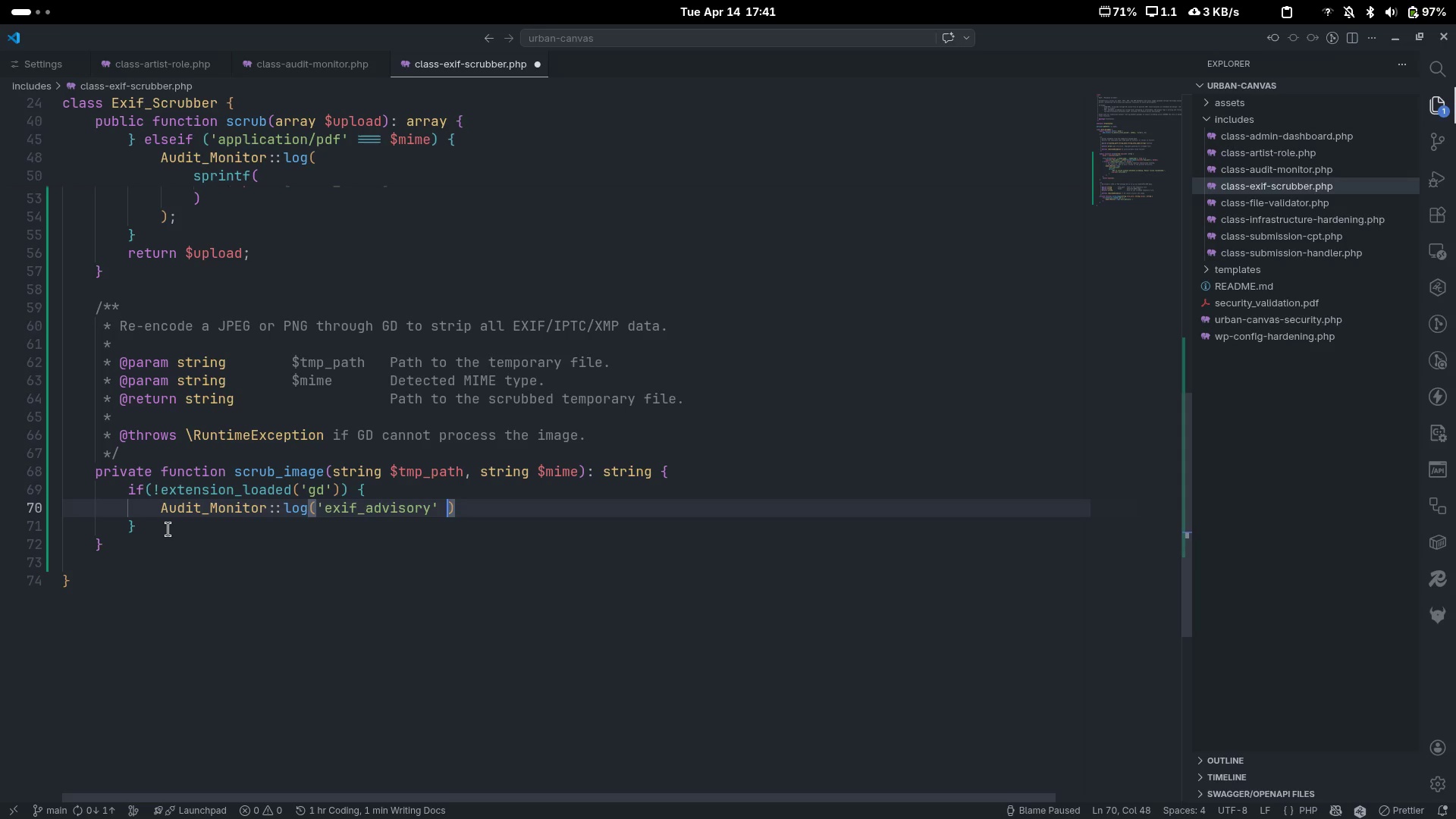 
type( 'GD extension not availavle)
key(Backspace)
key(Backspace)
key(Backspace)
type(ble - Exi)
key(Backspace)
key(Backspace)
type(XIF scrubbing skipped.)
 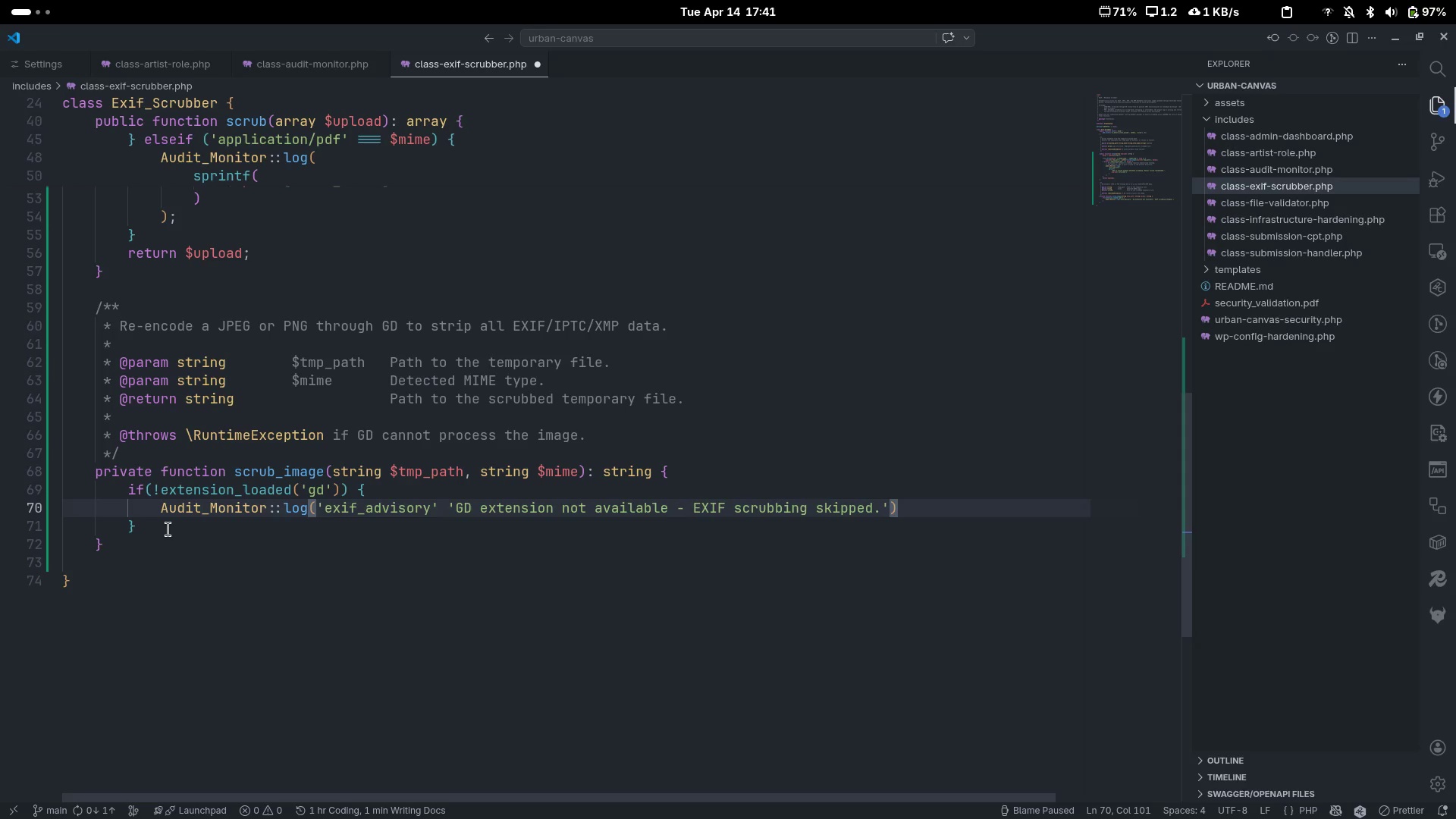 
key(ArrowRight)
 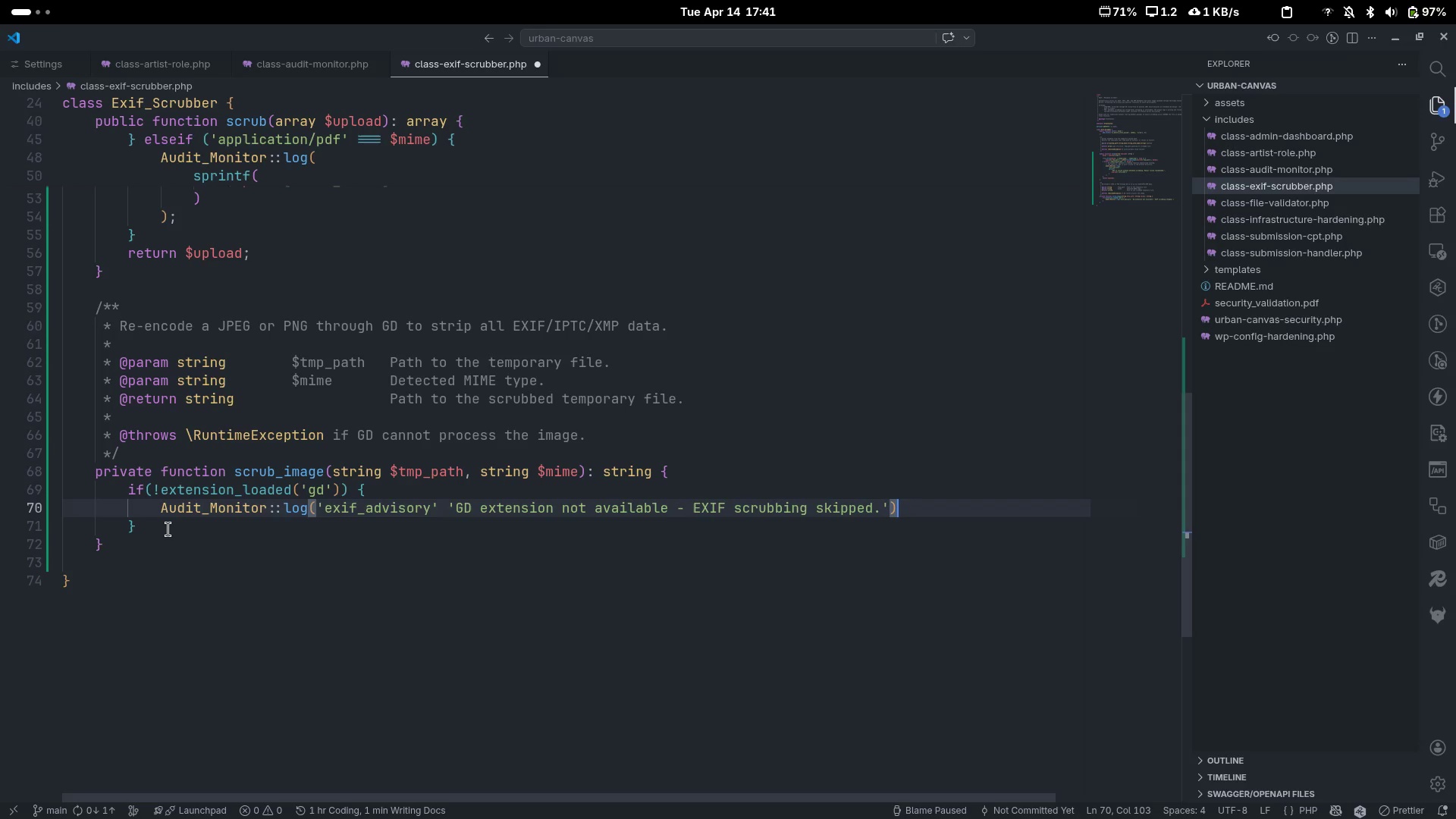 
key(ArrowRight)
 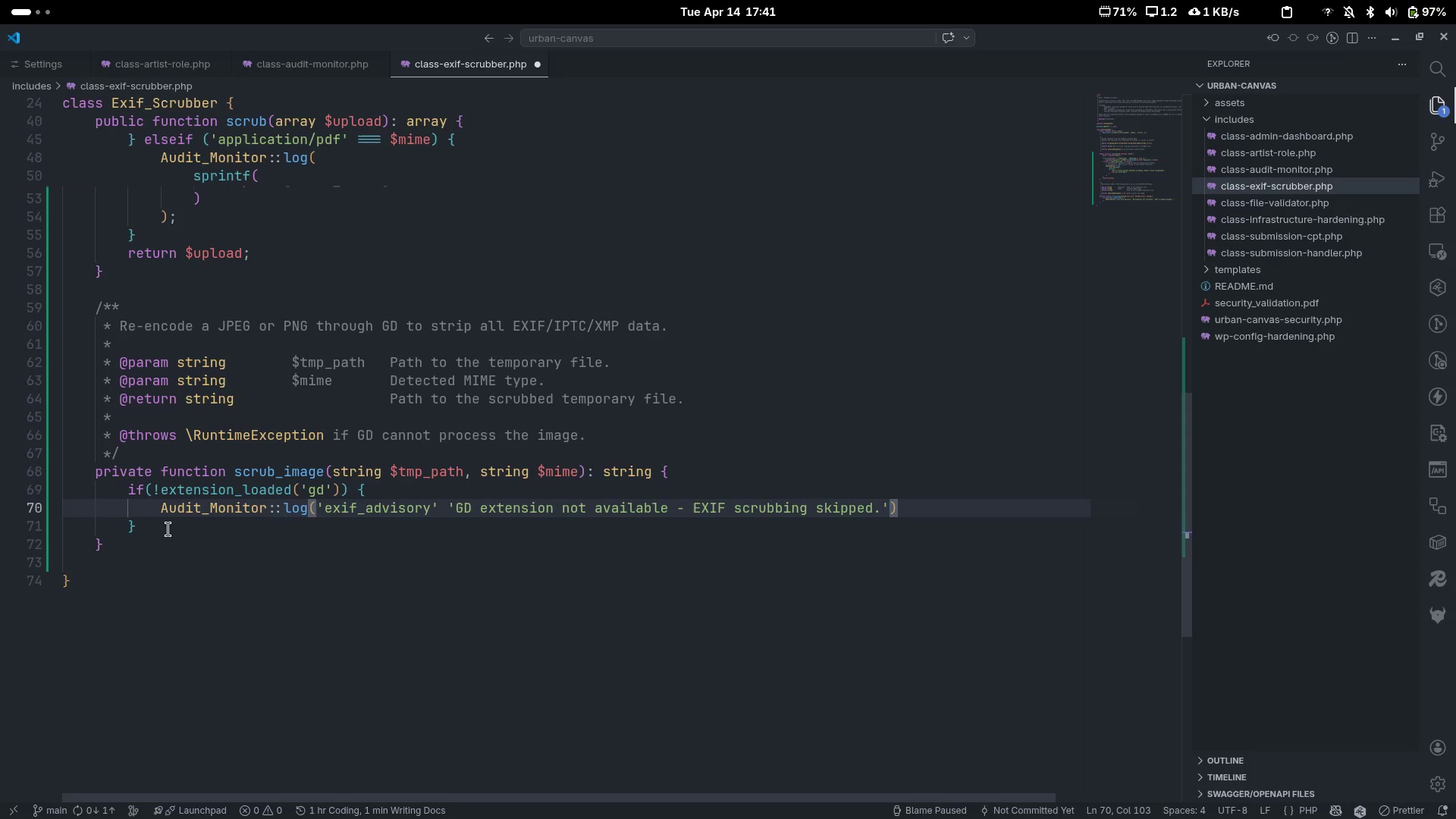 
key(Semicolon)
 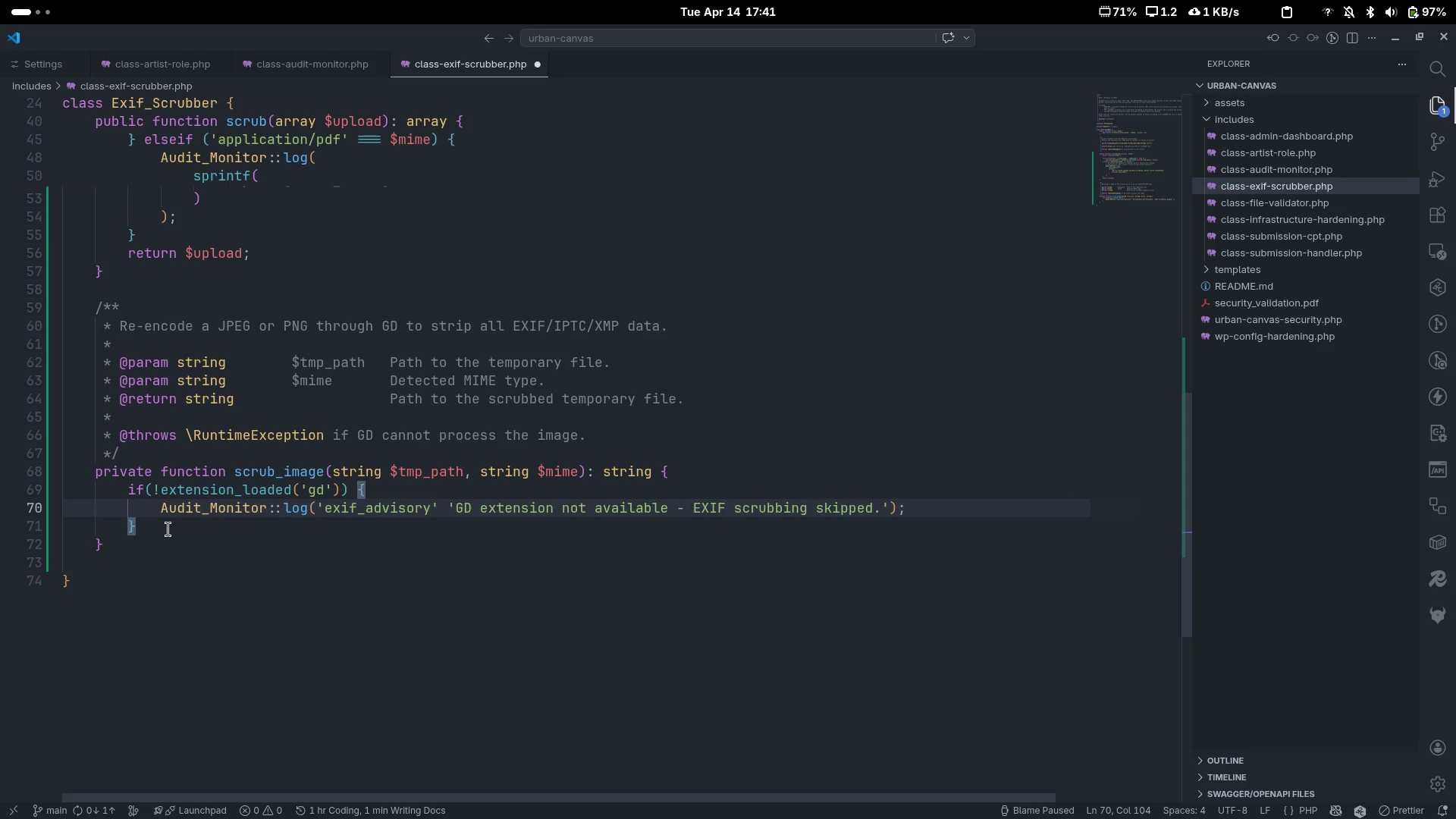 
key(ArrowDown)
 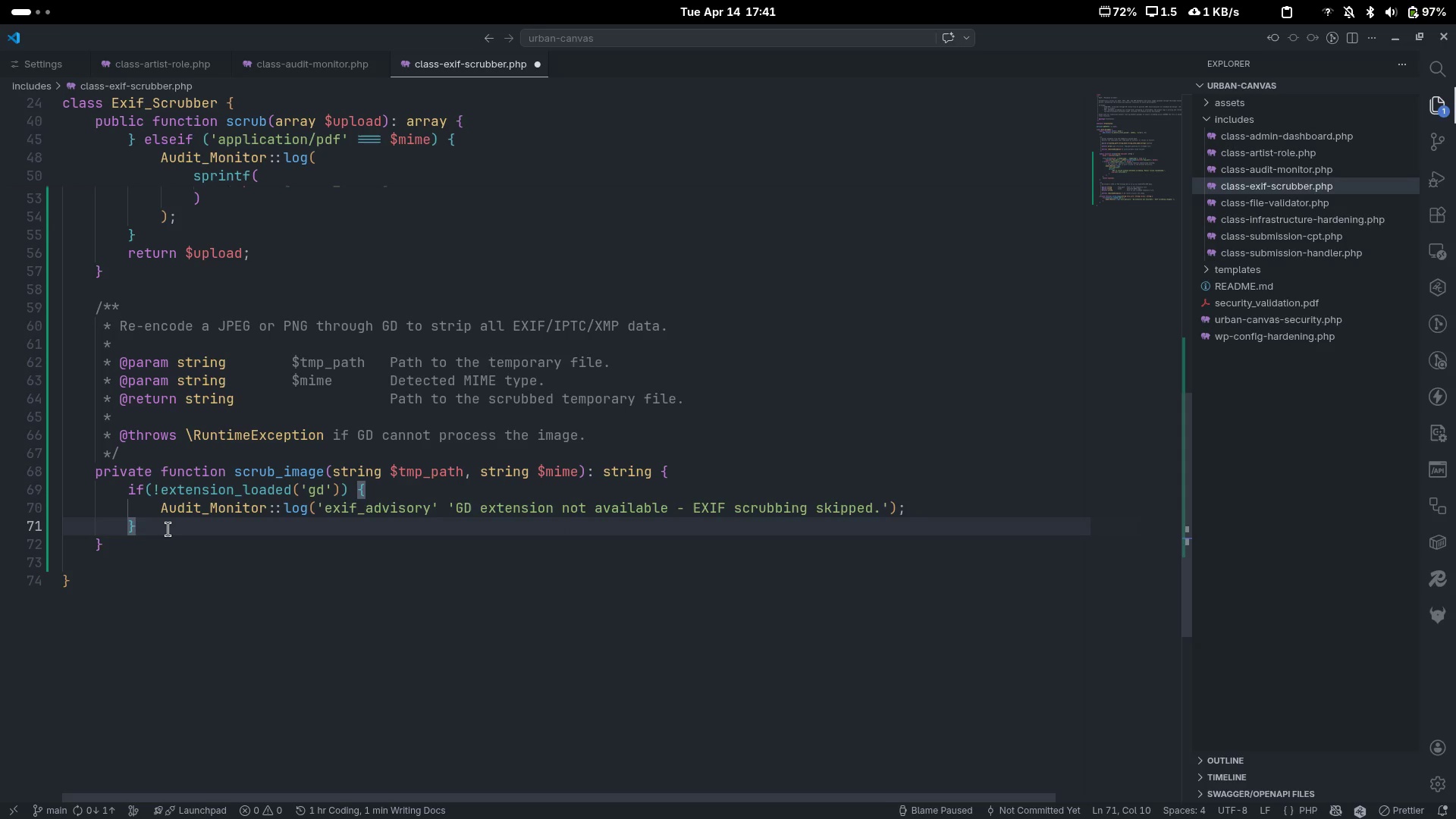 
key(ArrowUp)
 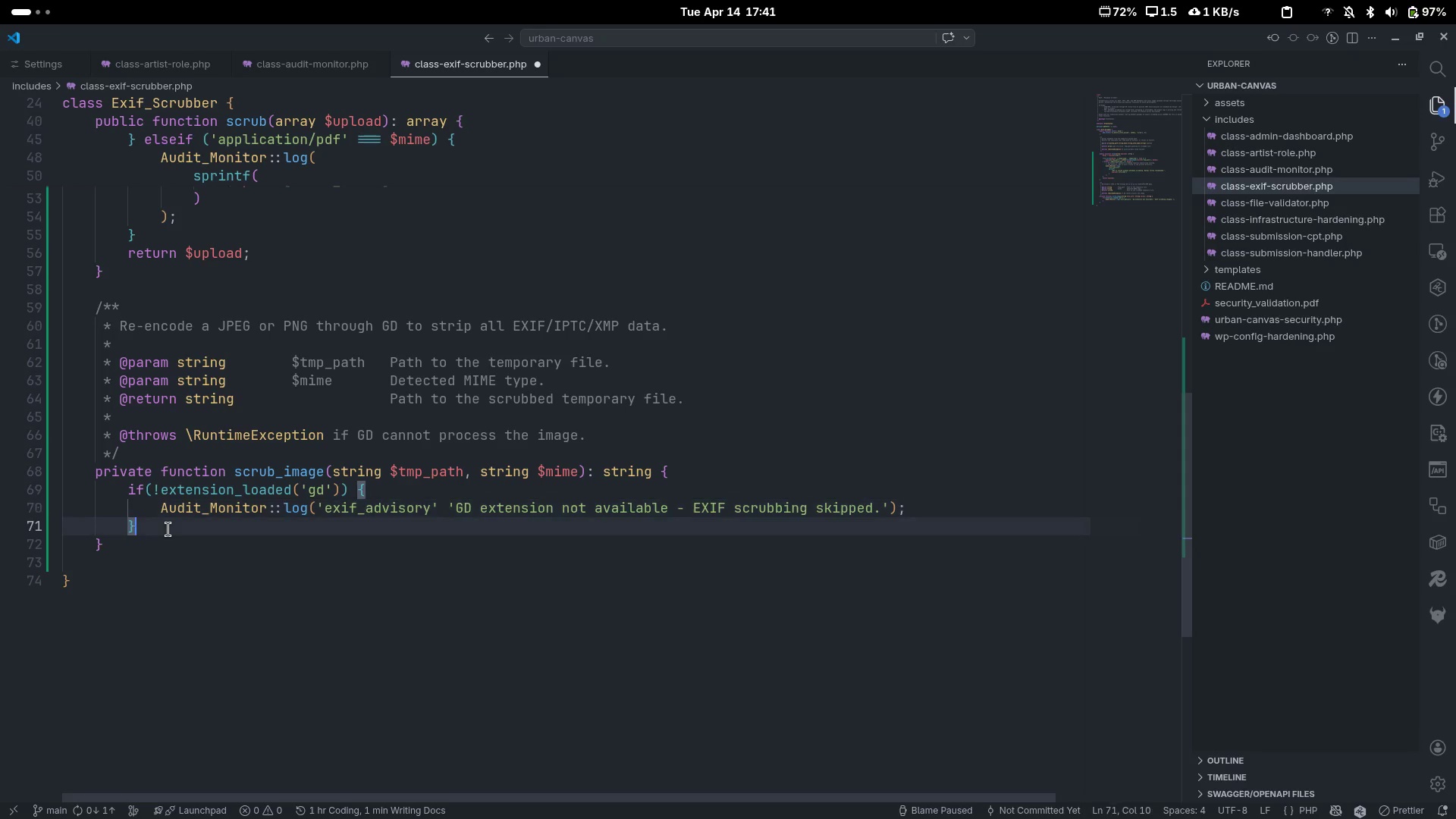 
key(ArrowDown)
 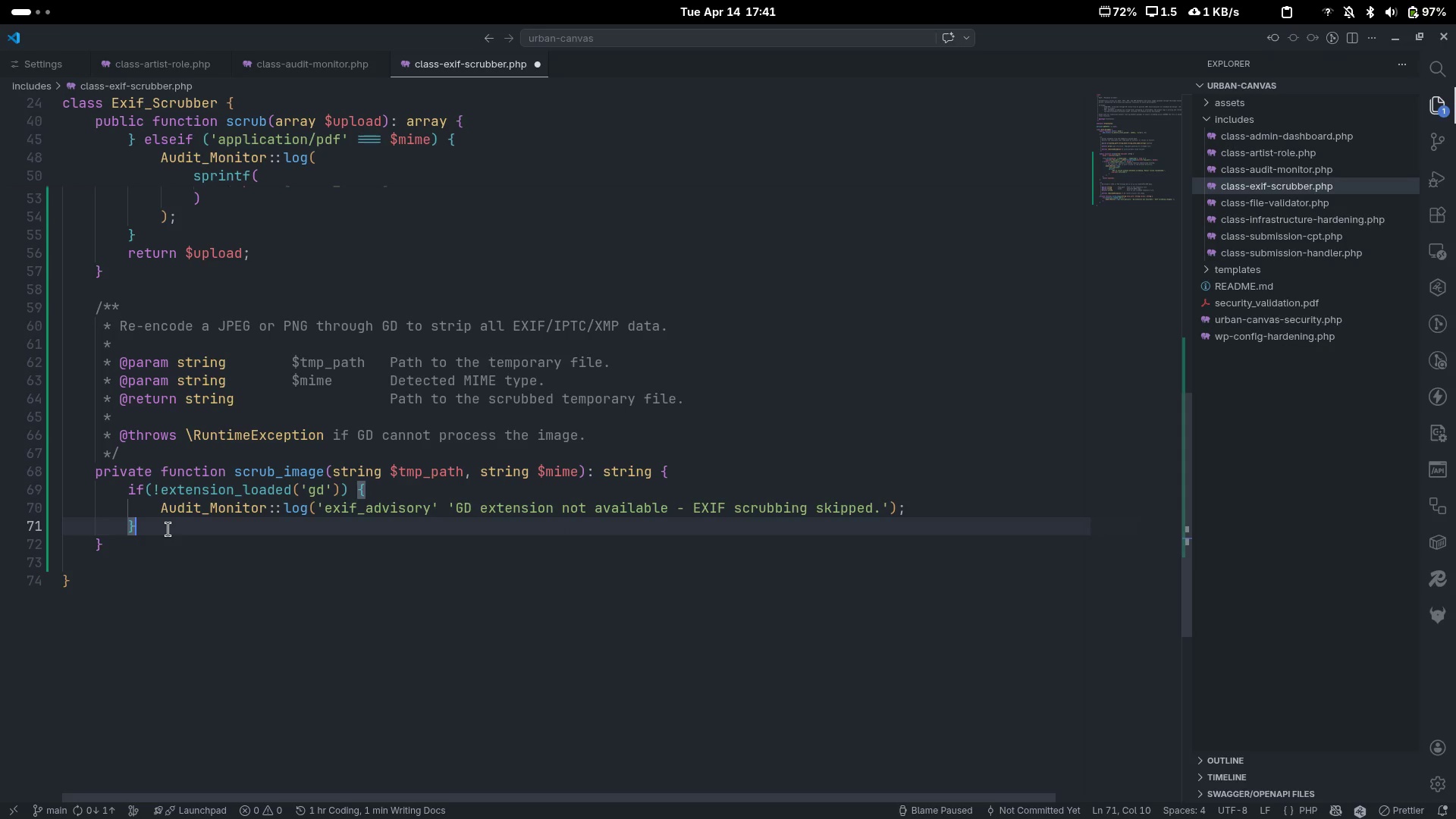 
key(ArrowUp)
 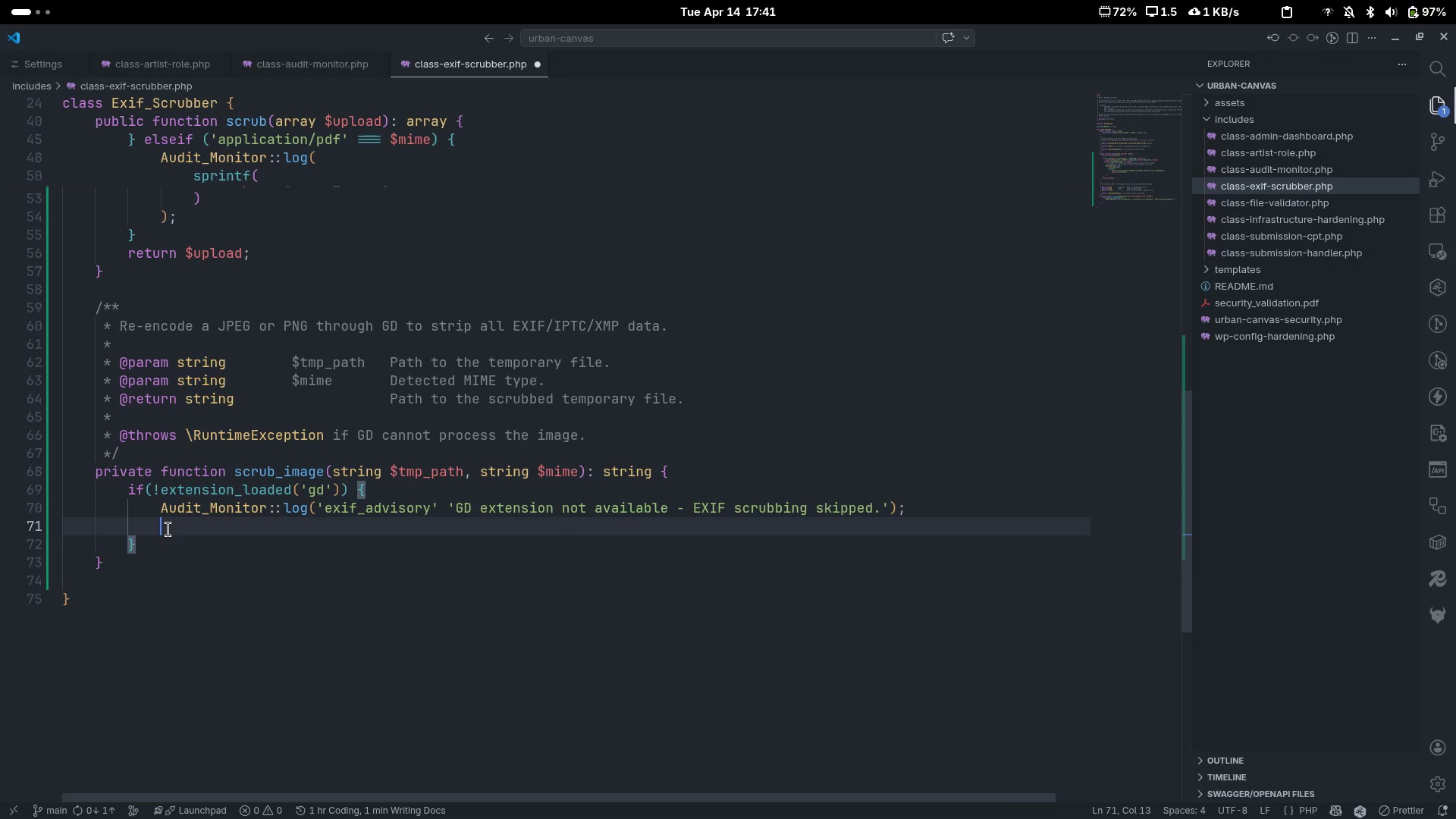 
key(Enter)
 